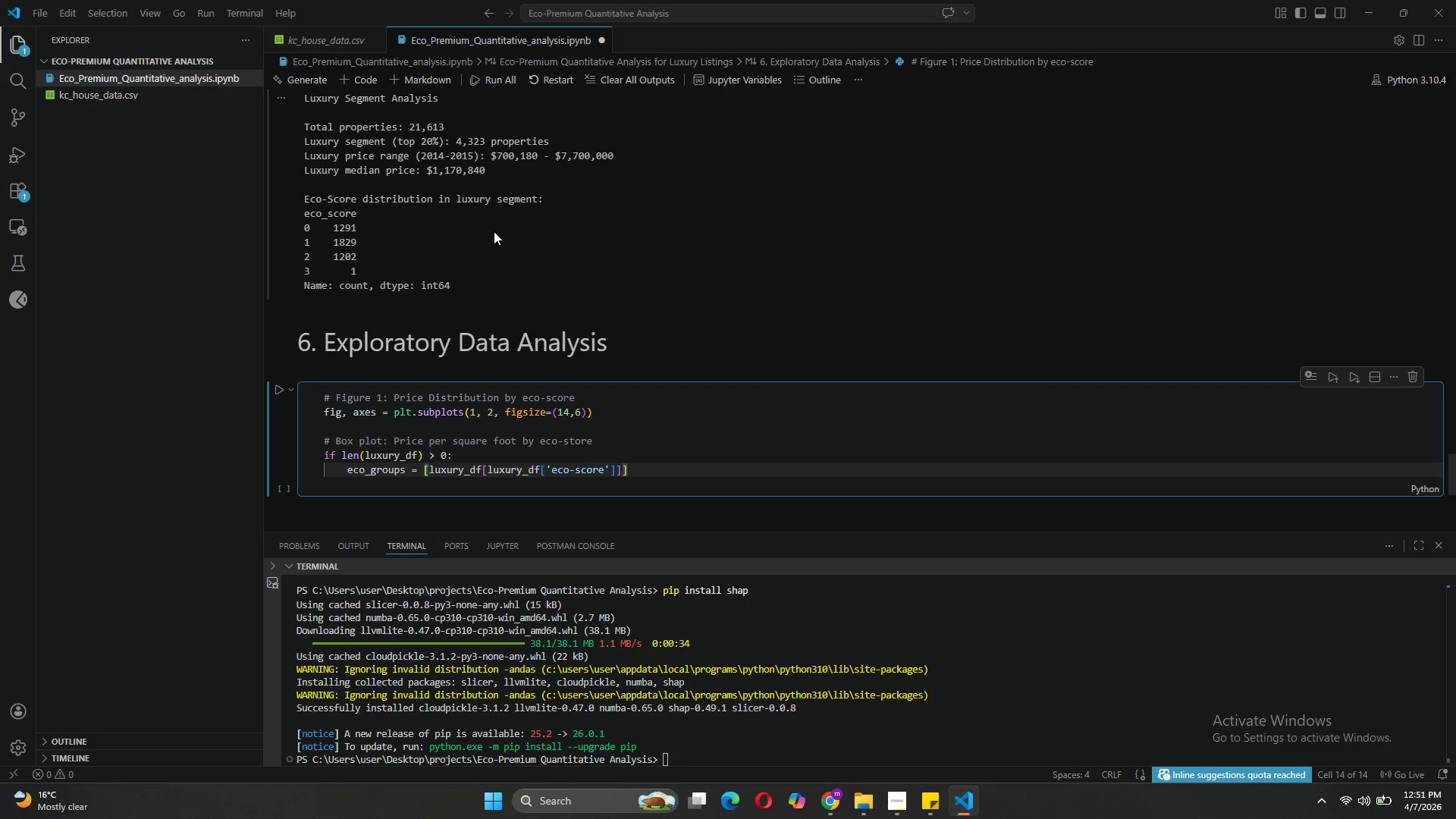 
wait(8.88)
 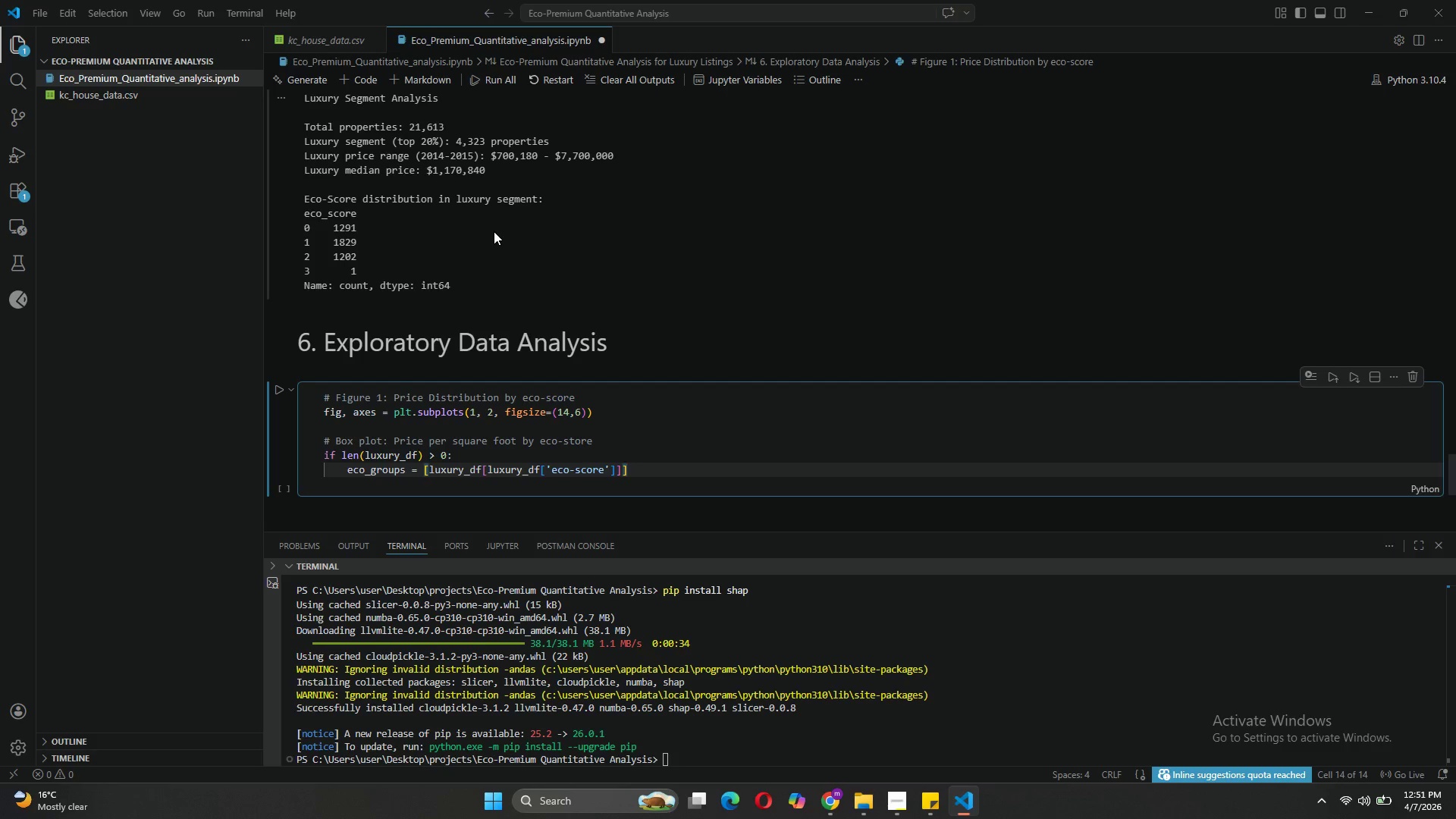 
key(ArrowLeft)
 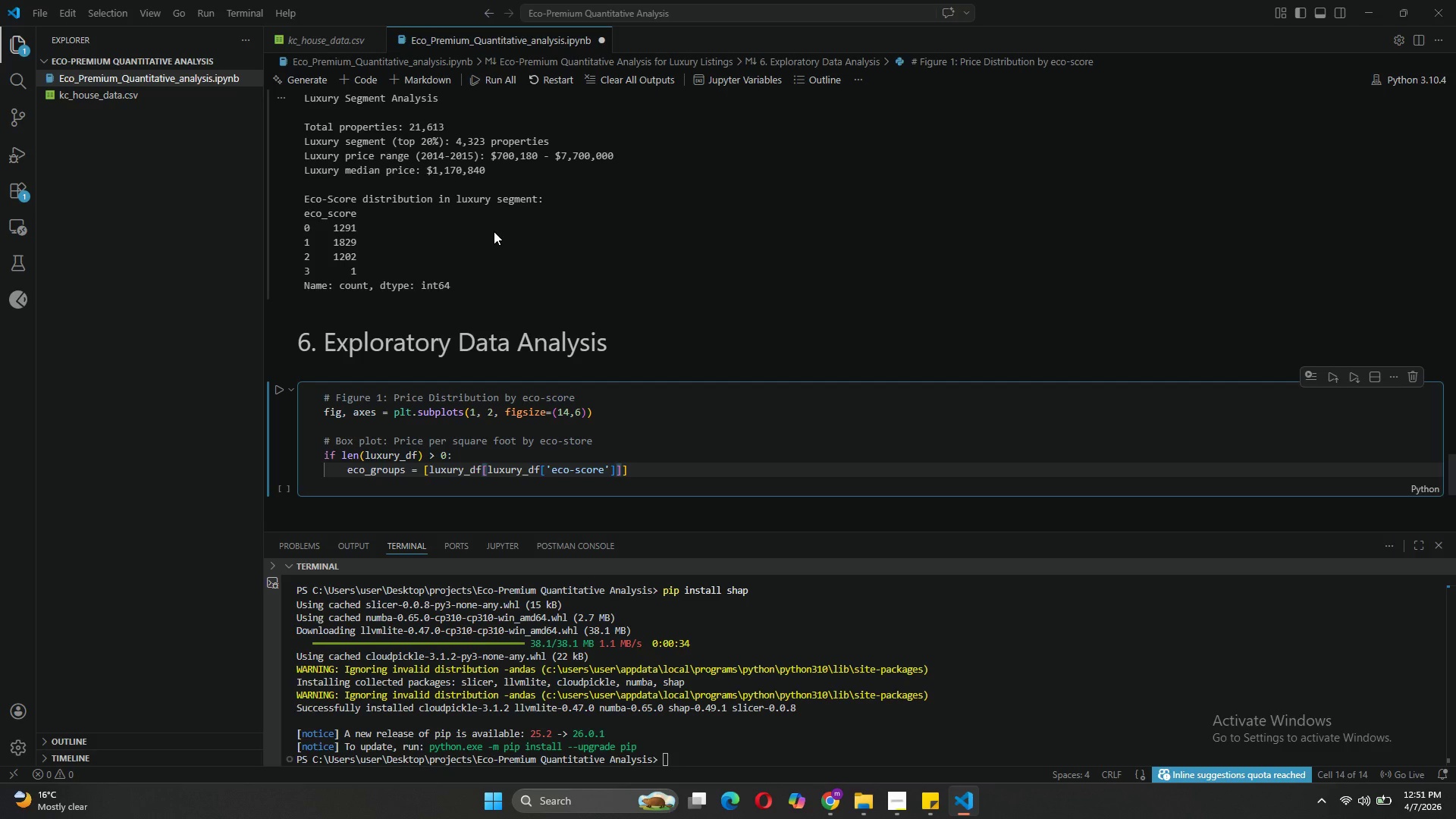 
key(Space)
 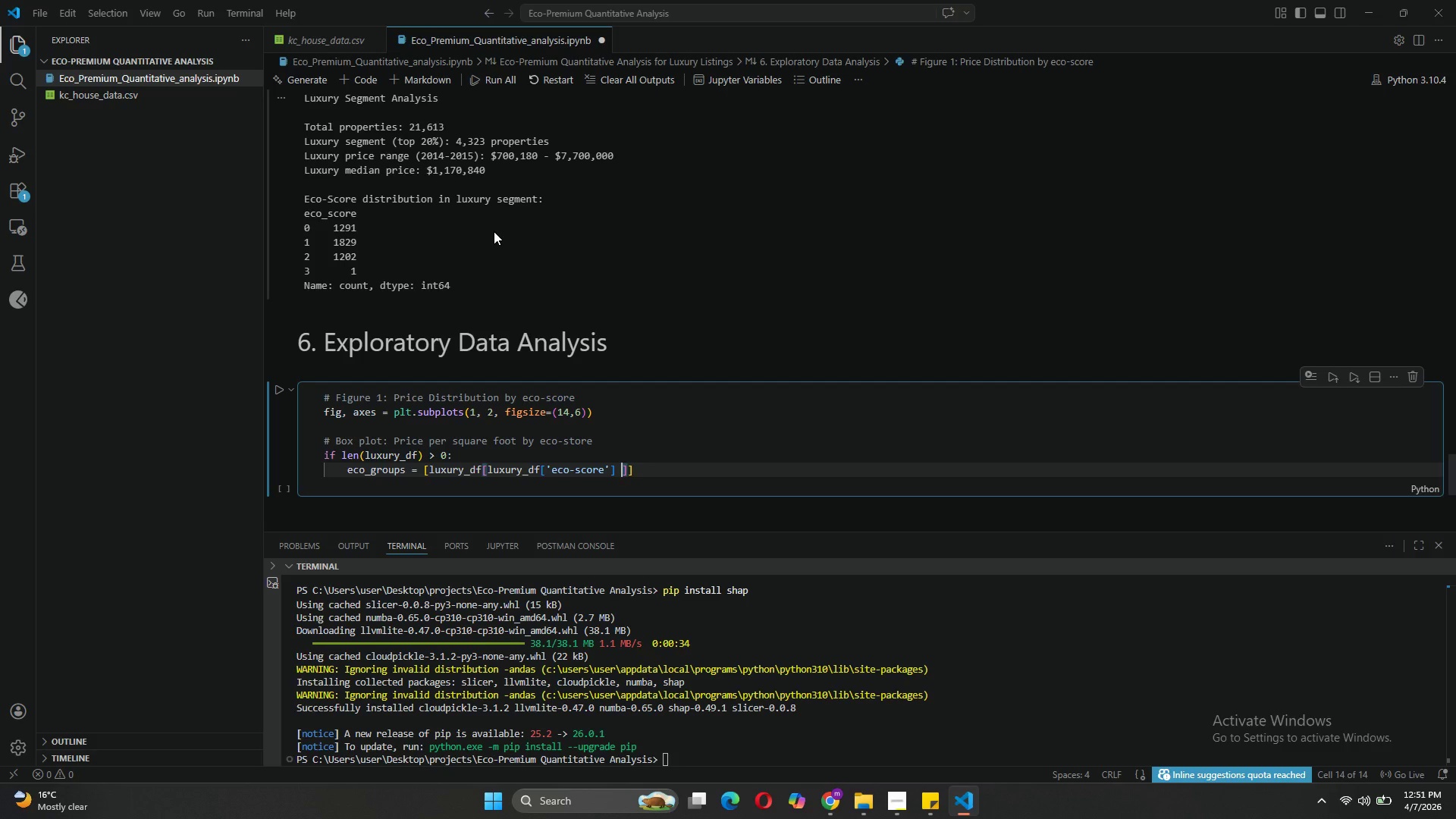 
key(Equal)
 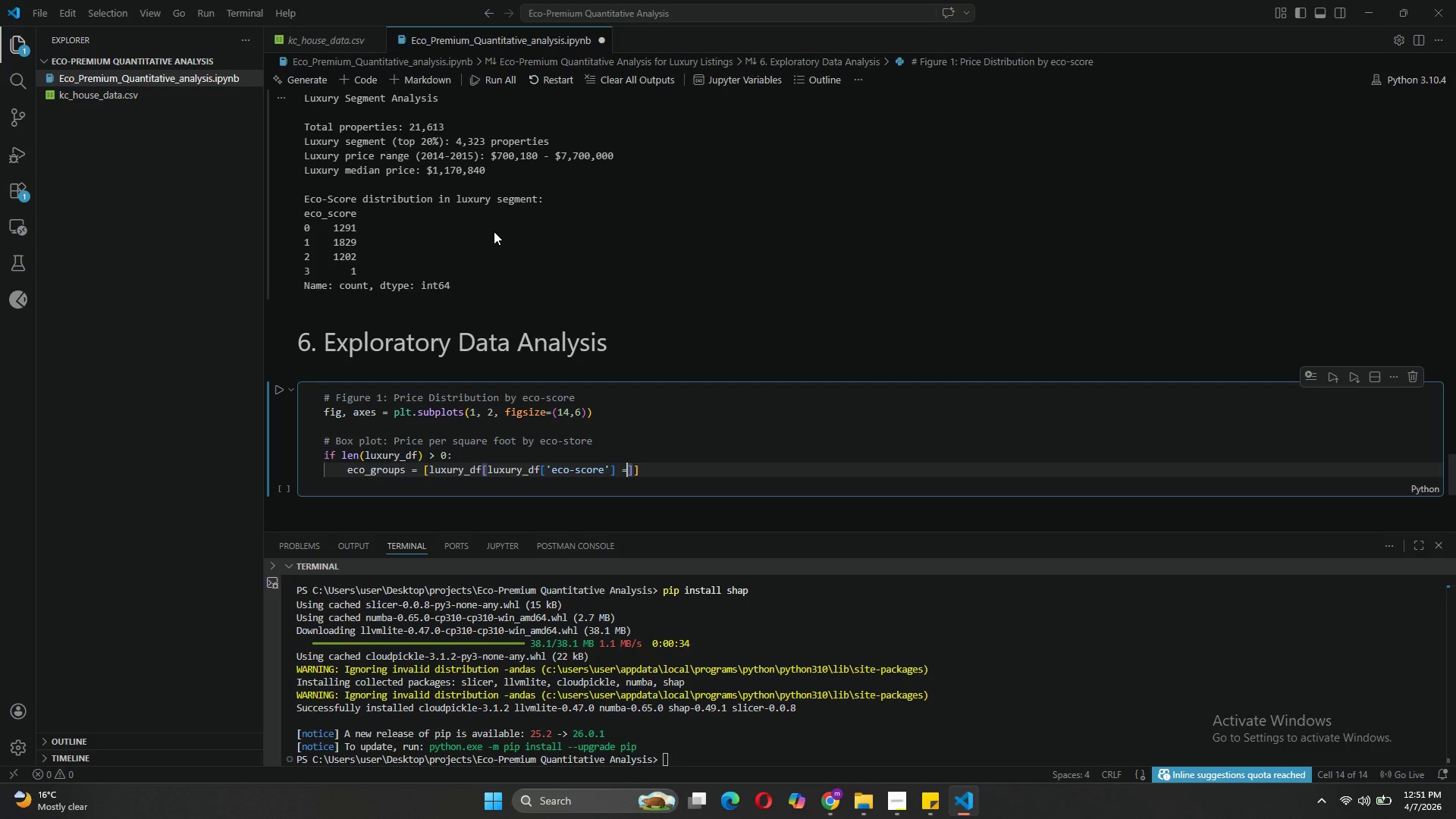 
key(Equal)
 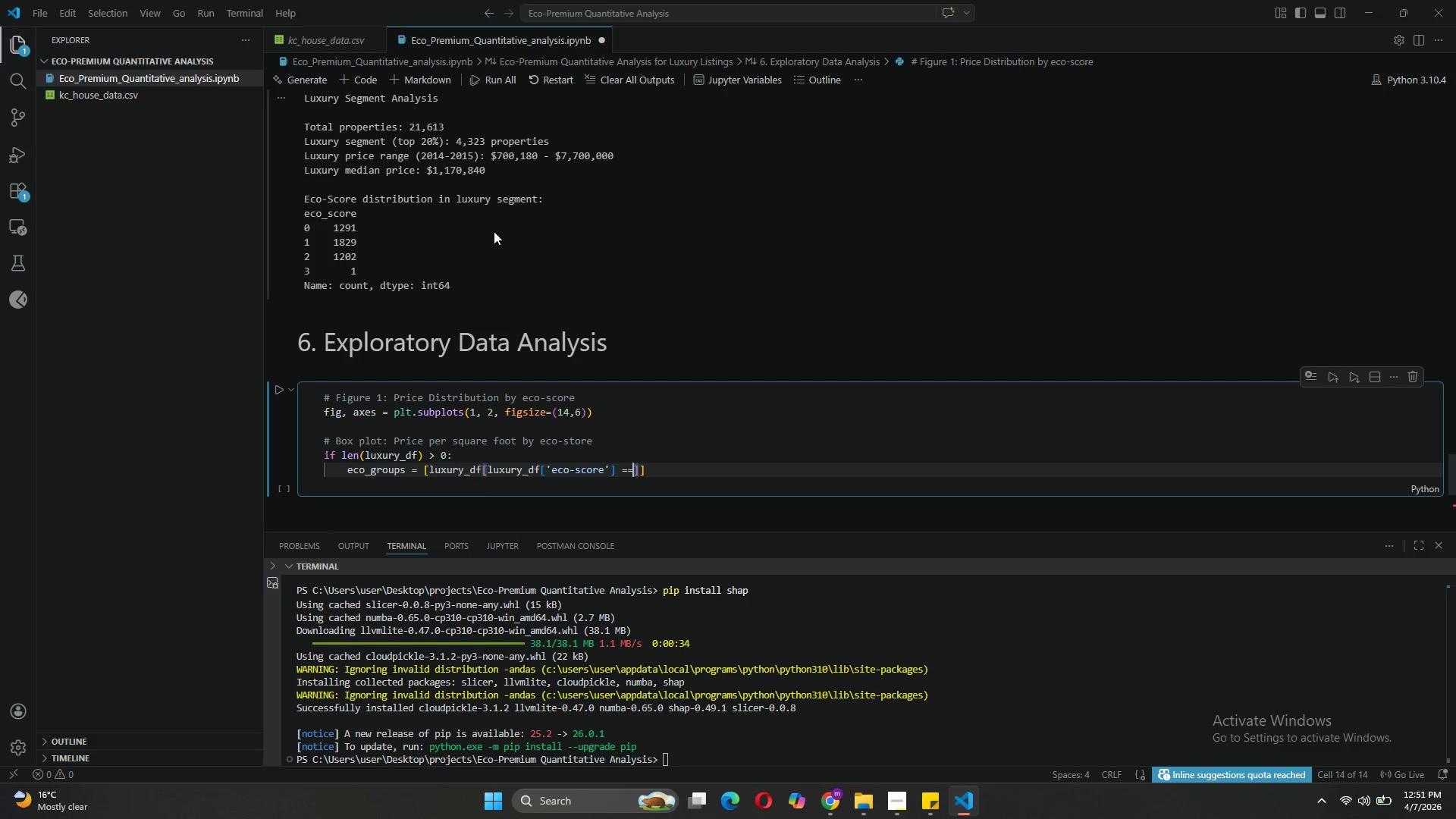 
key(Space)
 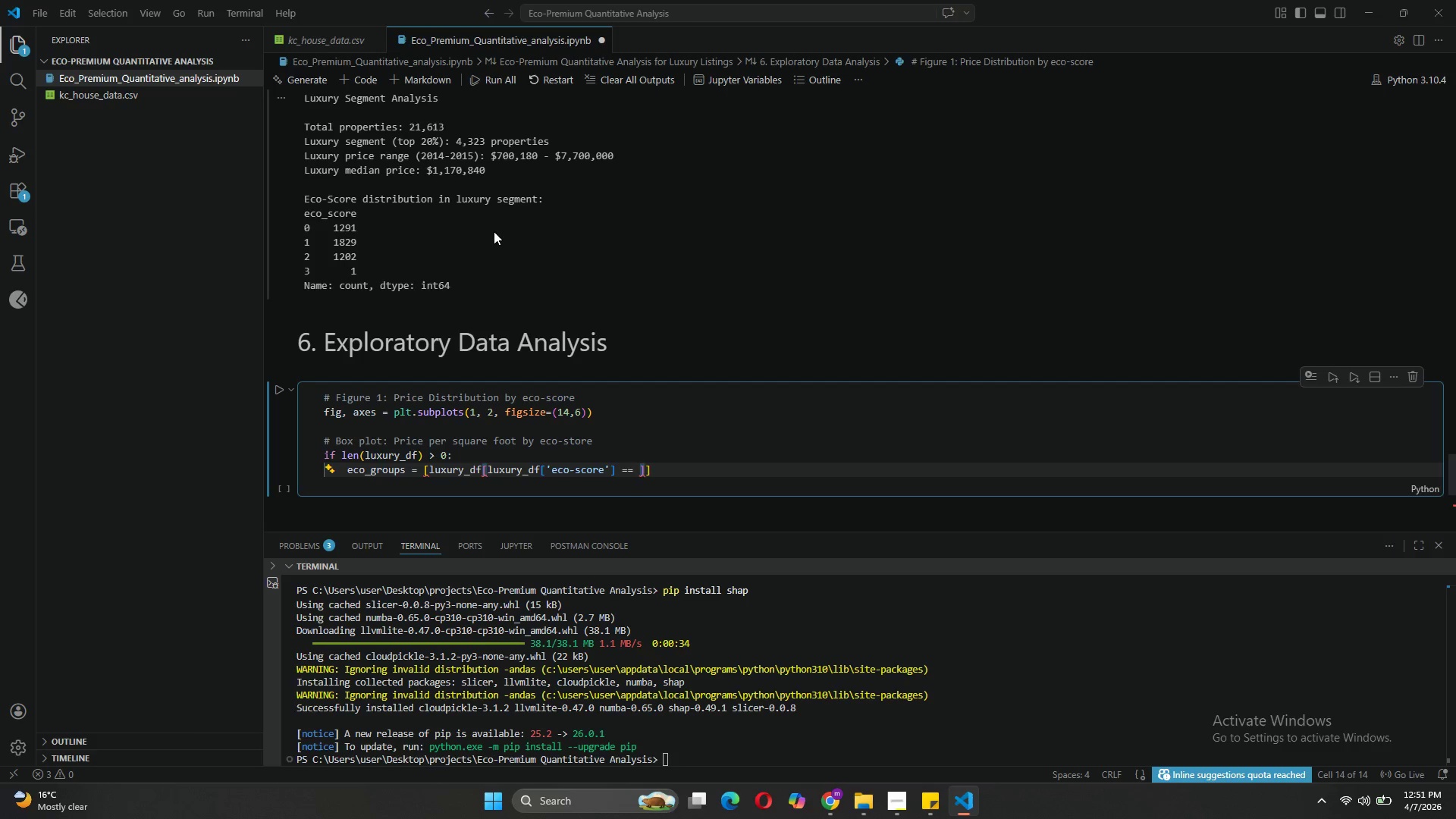 
key(1)
 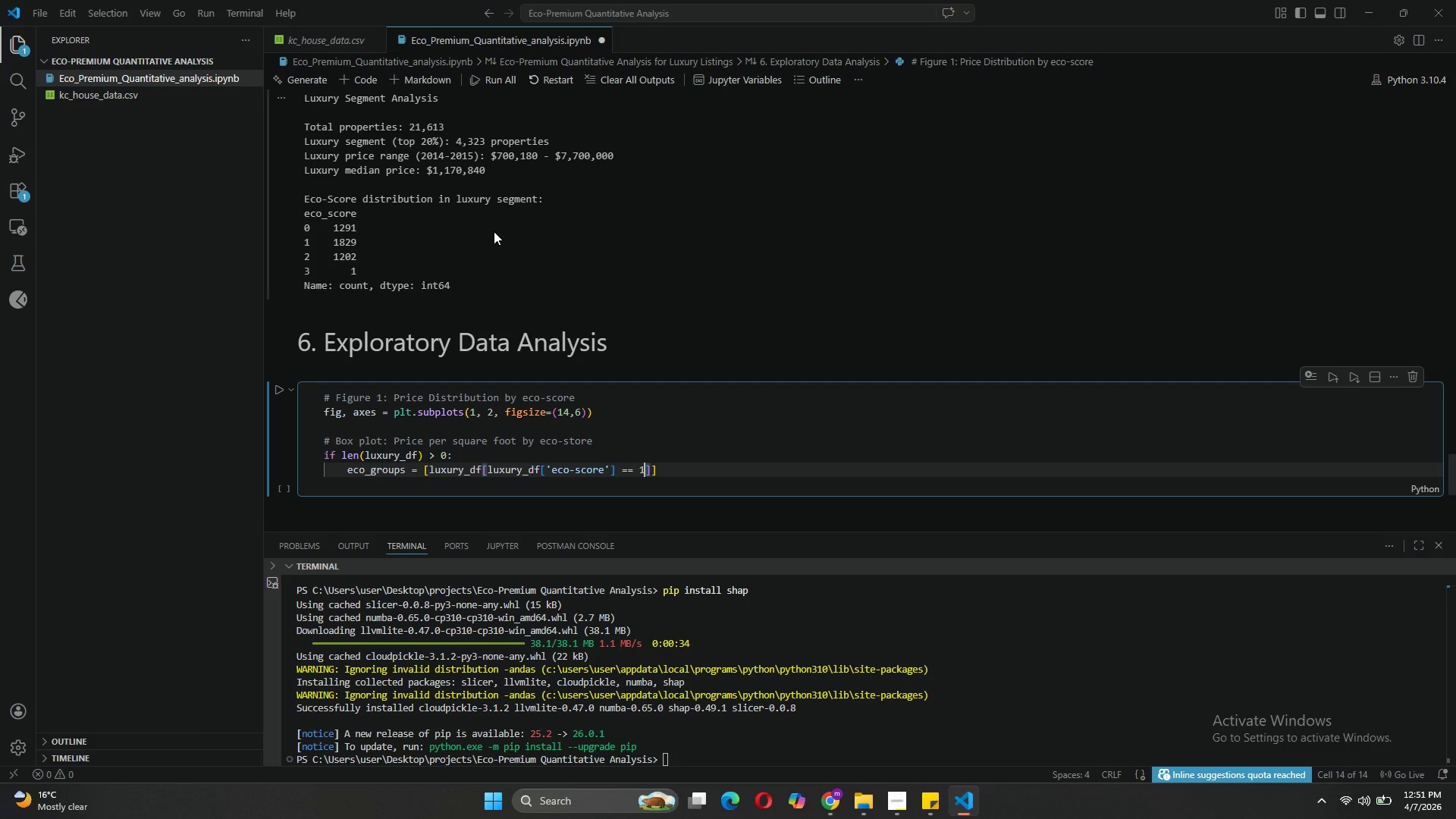 
key(ArrowRight)
 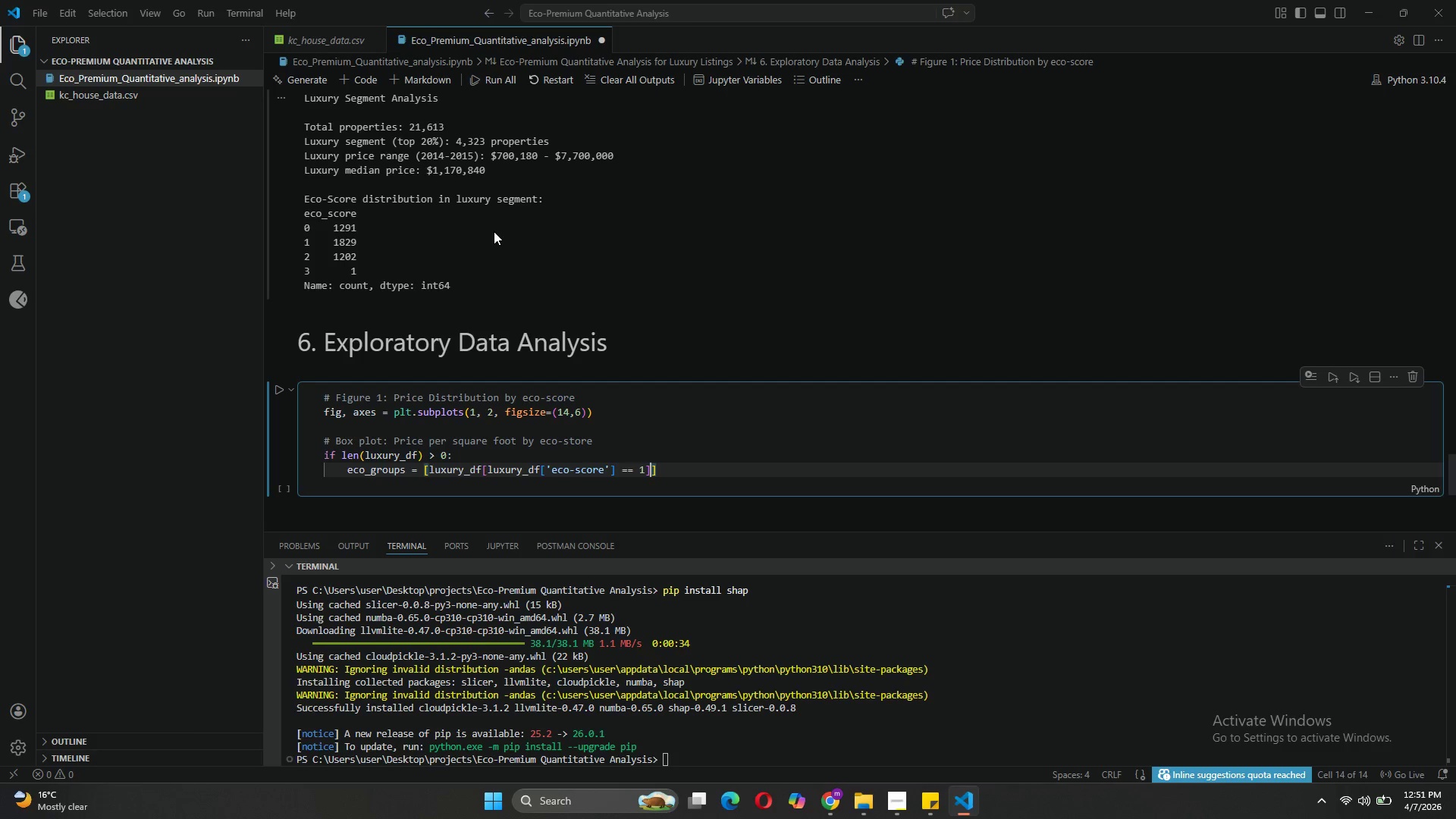 
key(ArrowLeft)
 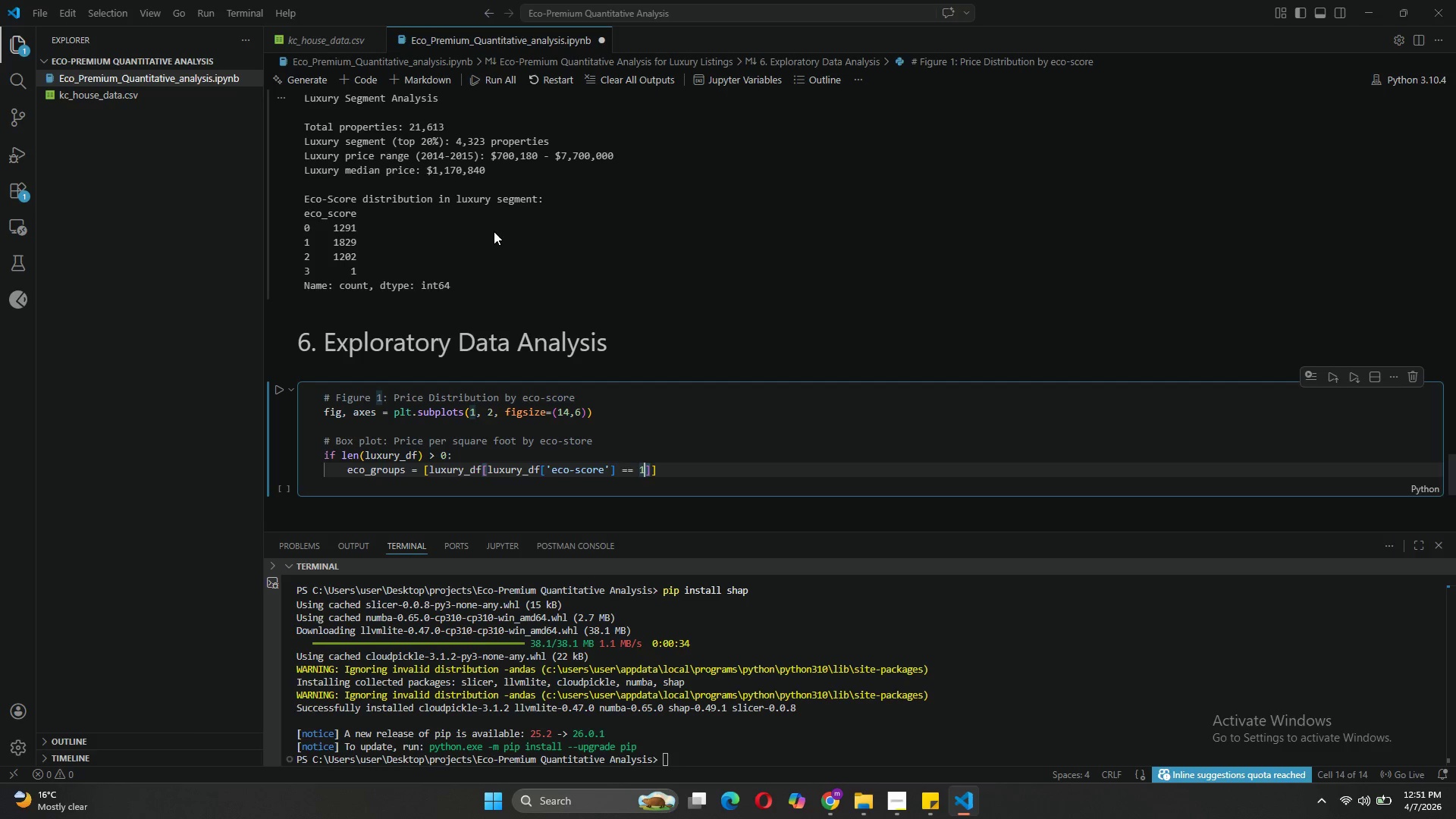 
key(Backspace)
 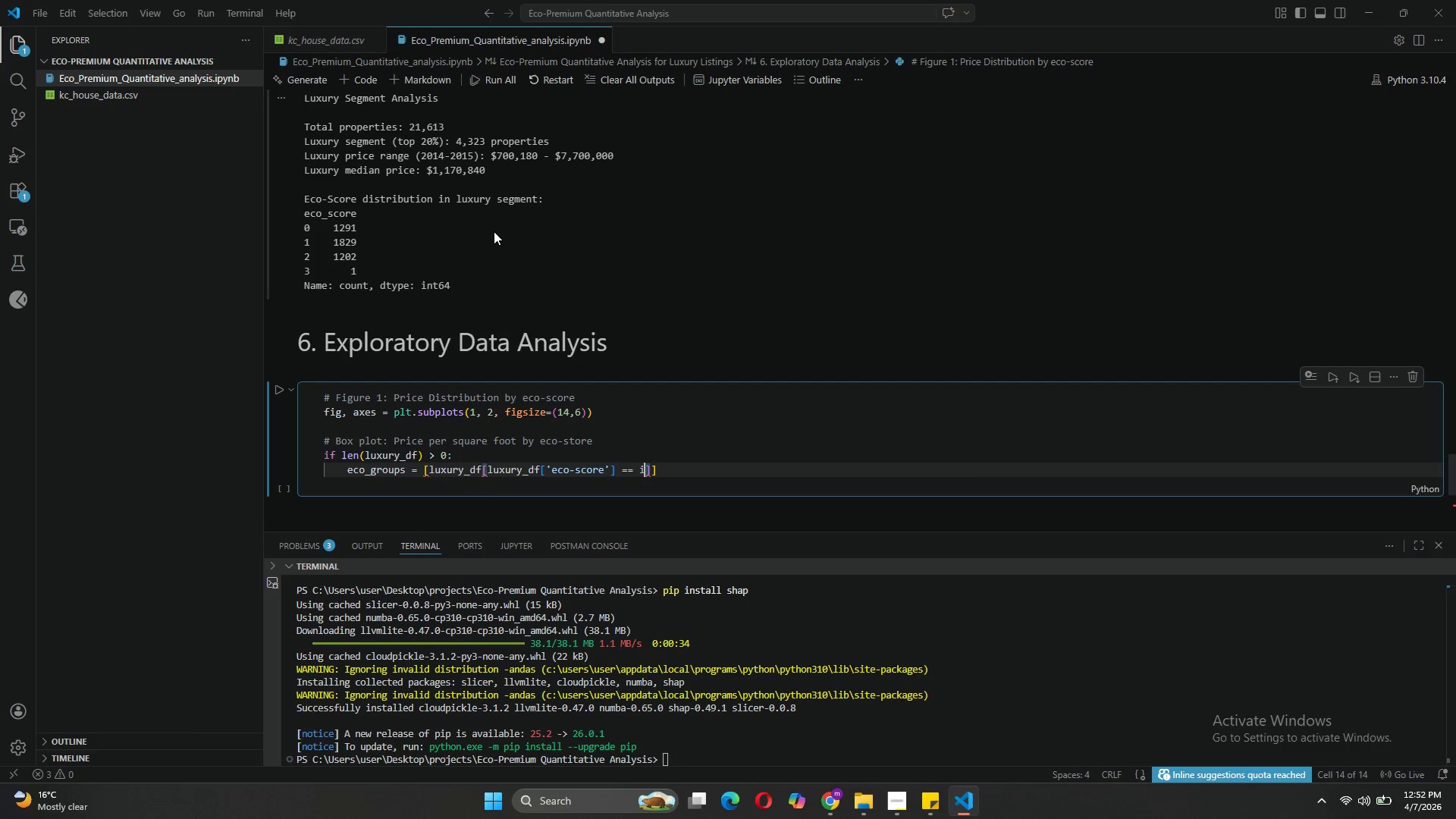 
key(I)
 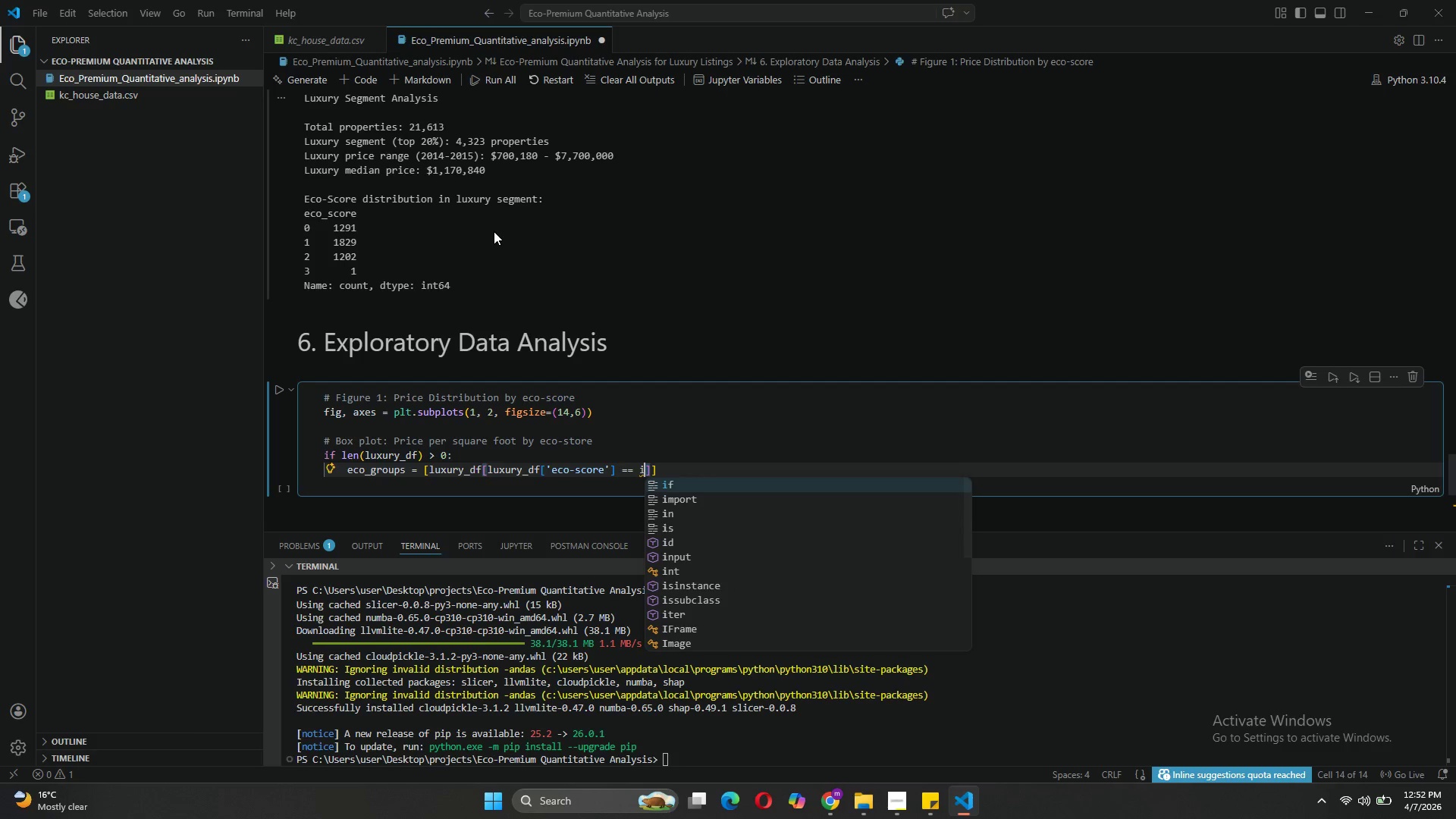 
key(ArrowRight)
 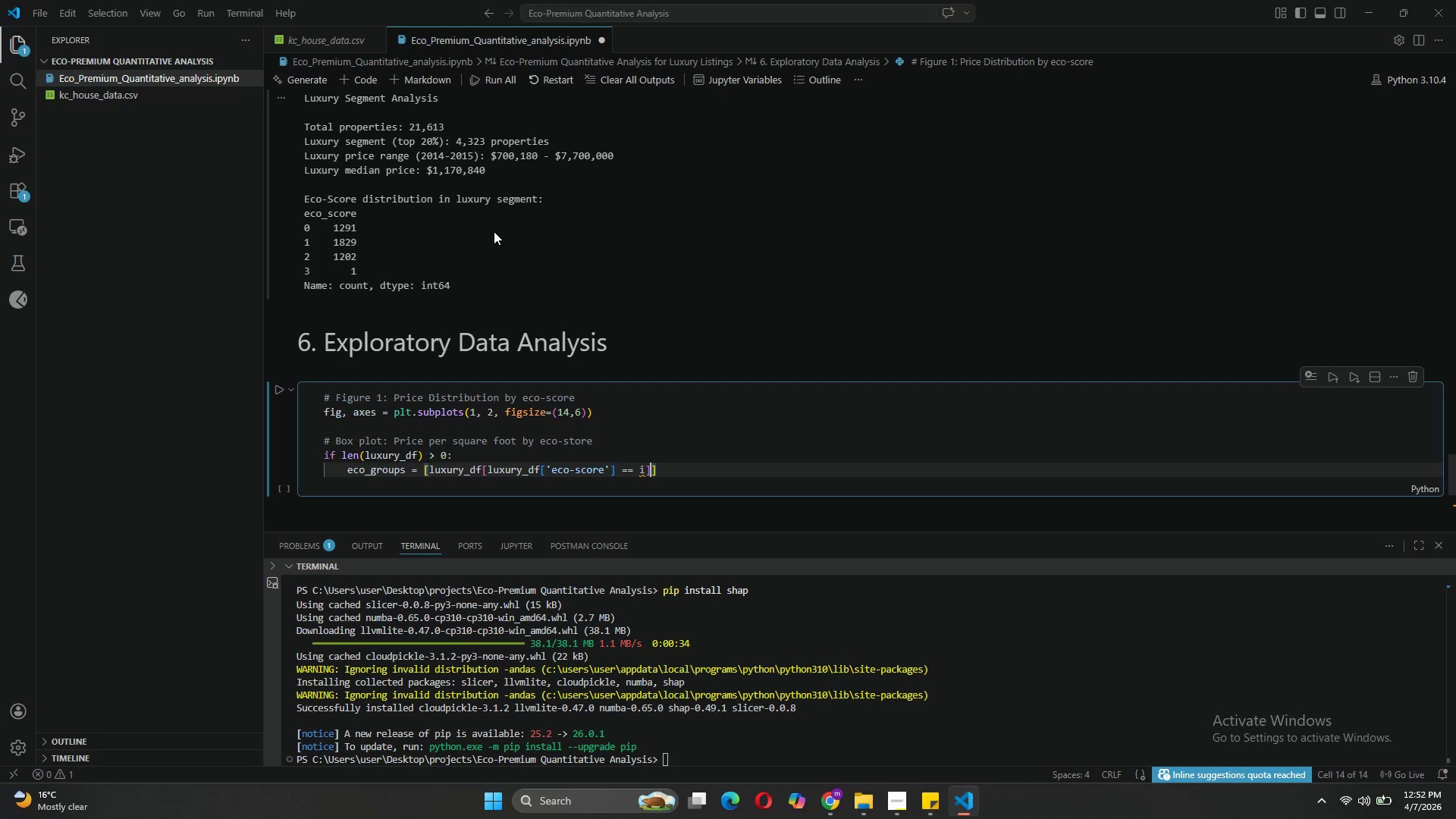 
key(ArrowRight)
 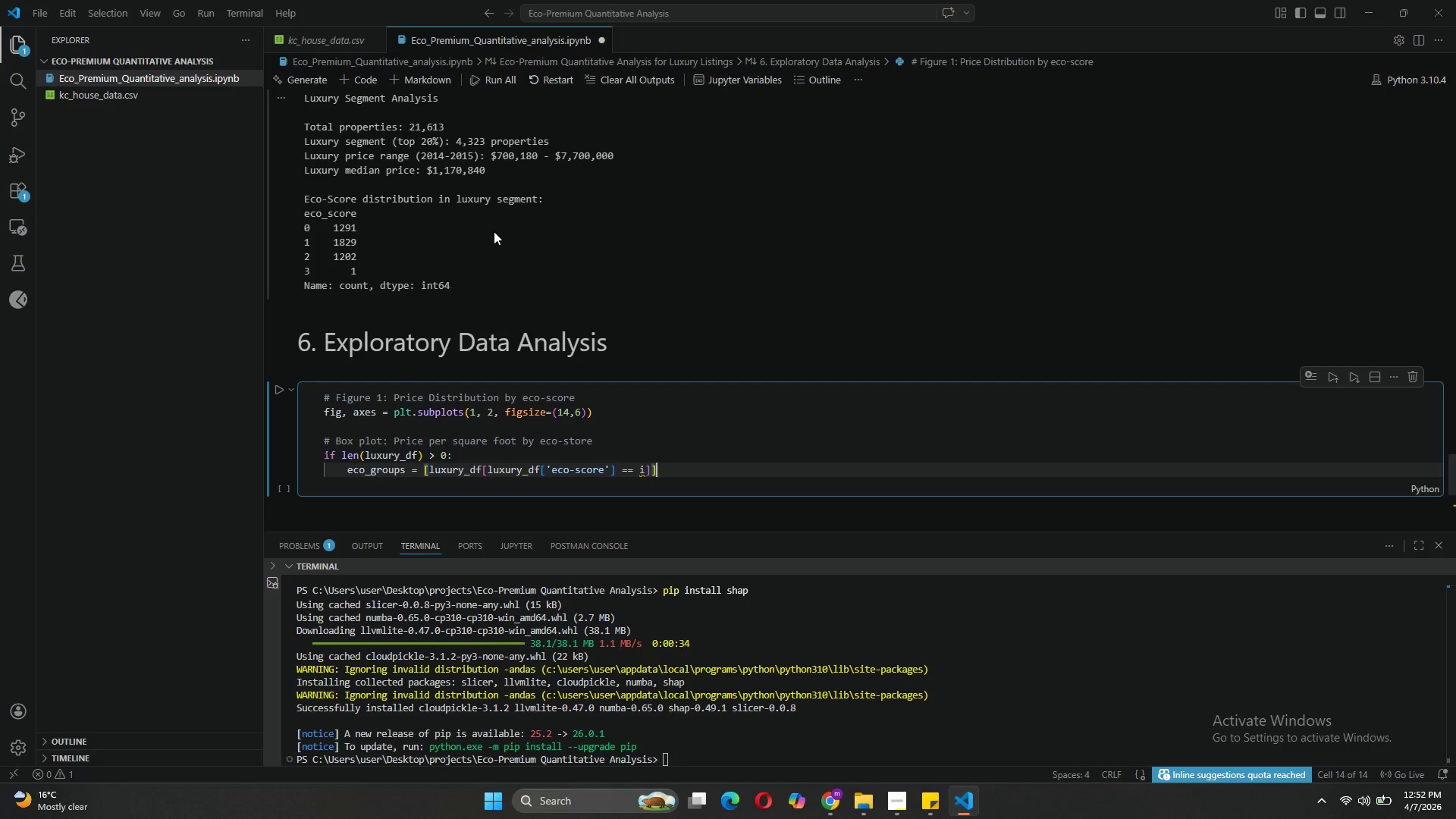 
key(ArrowLeft)
 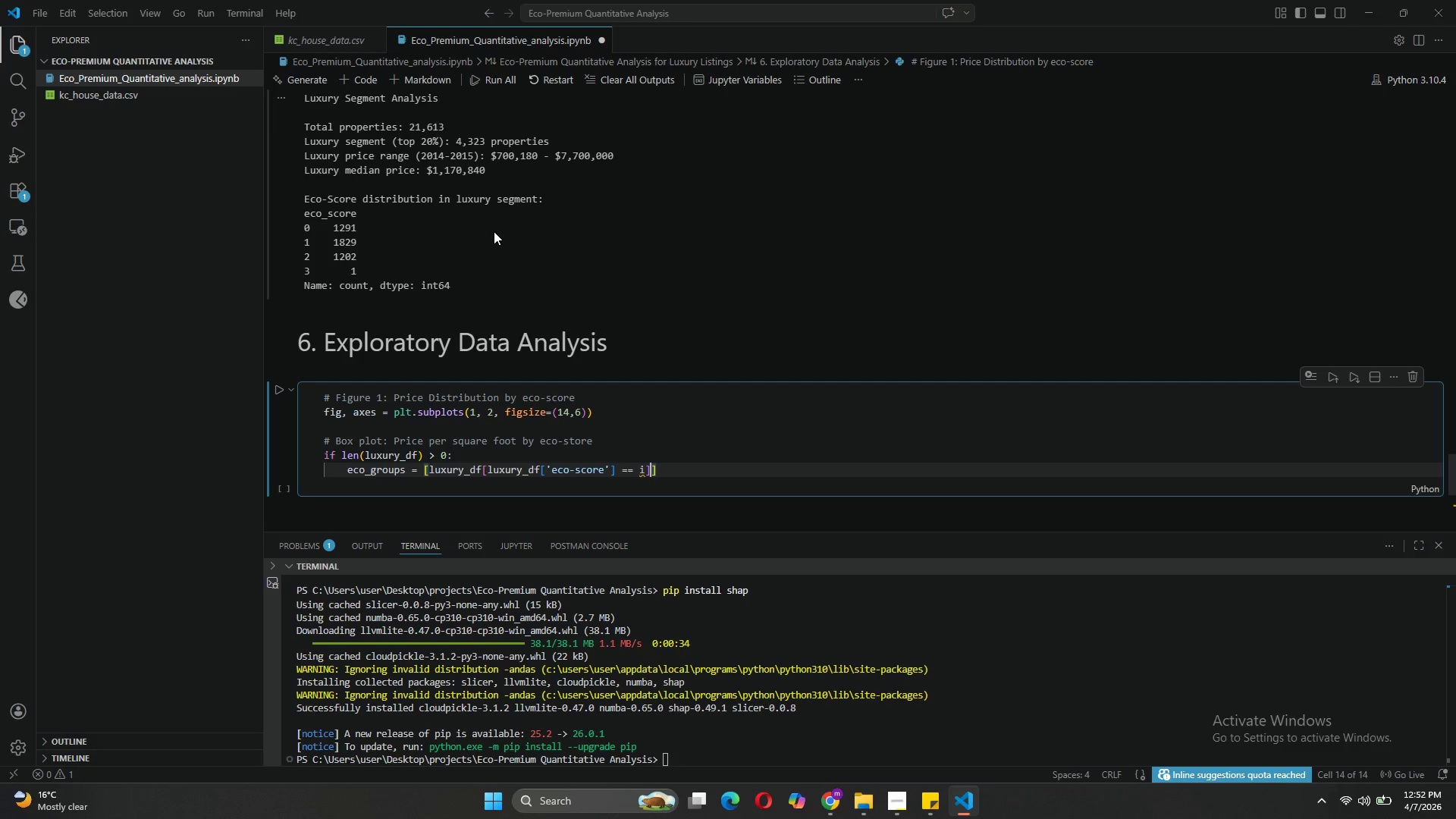 
key(BracketLeft)
 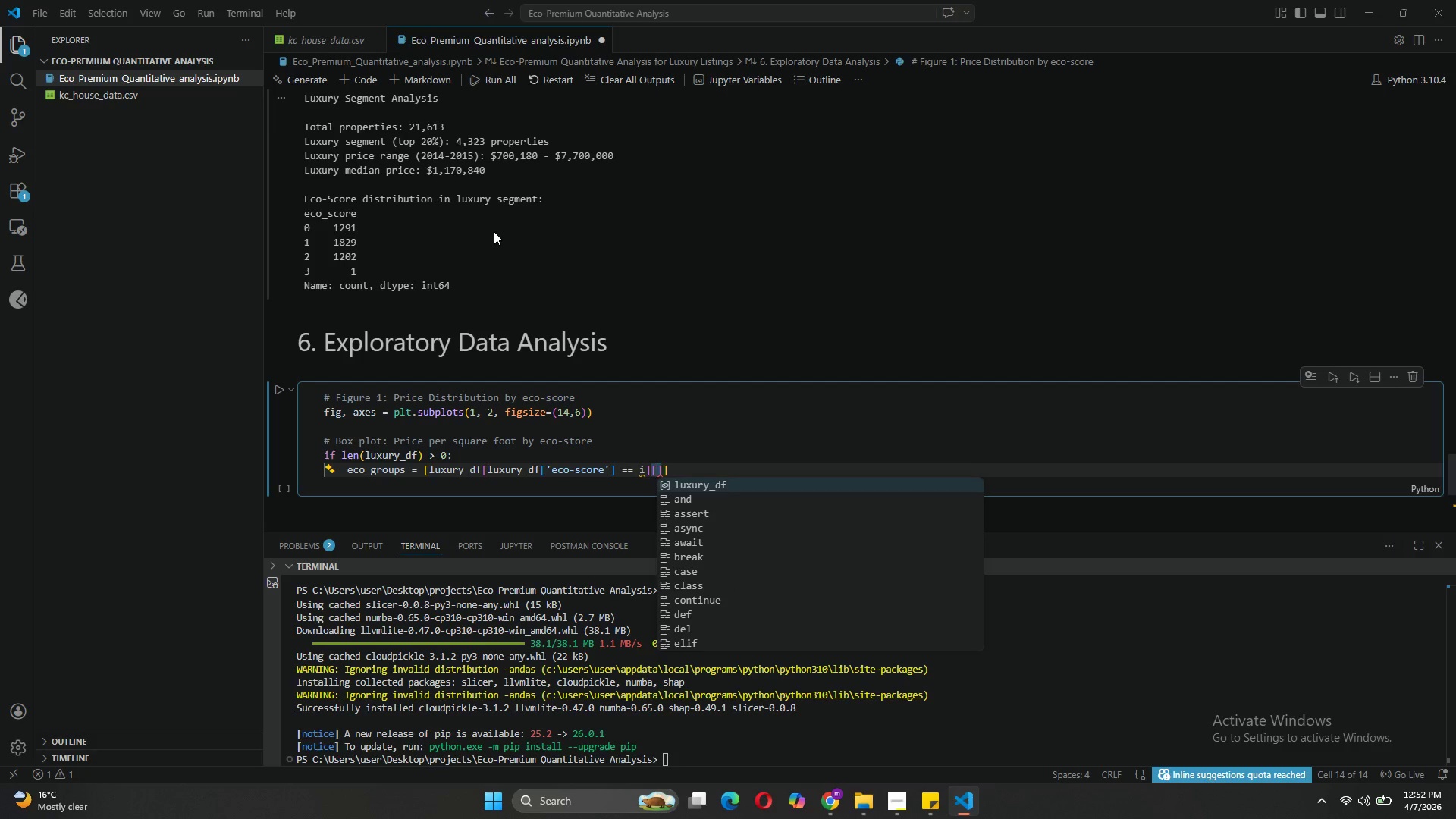 
wait(7.28)
 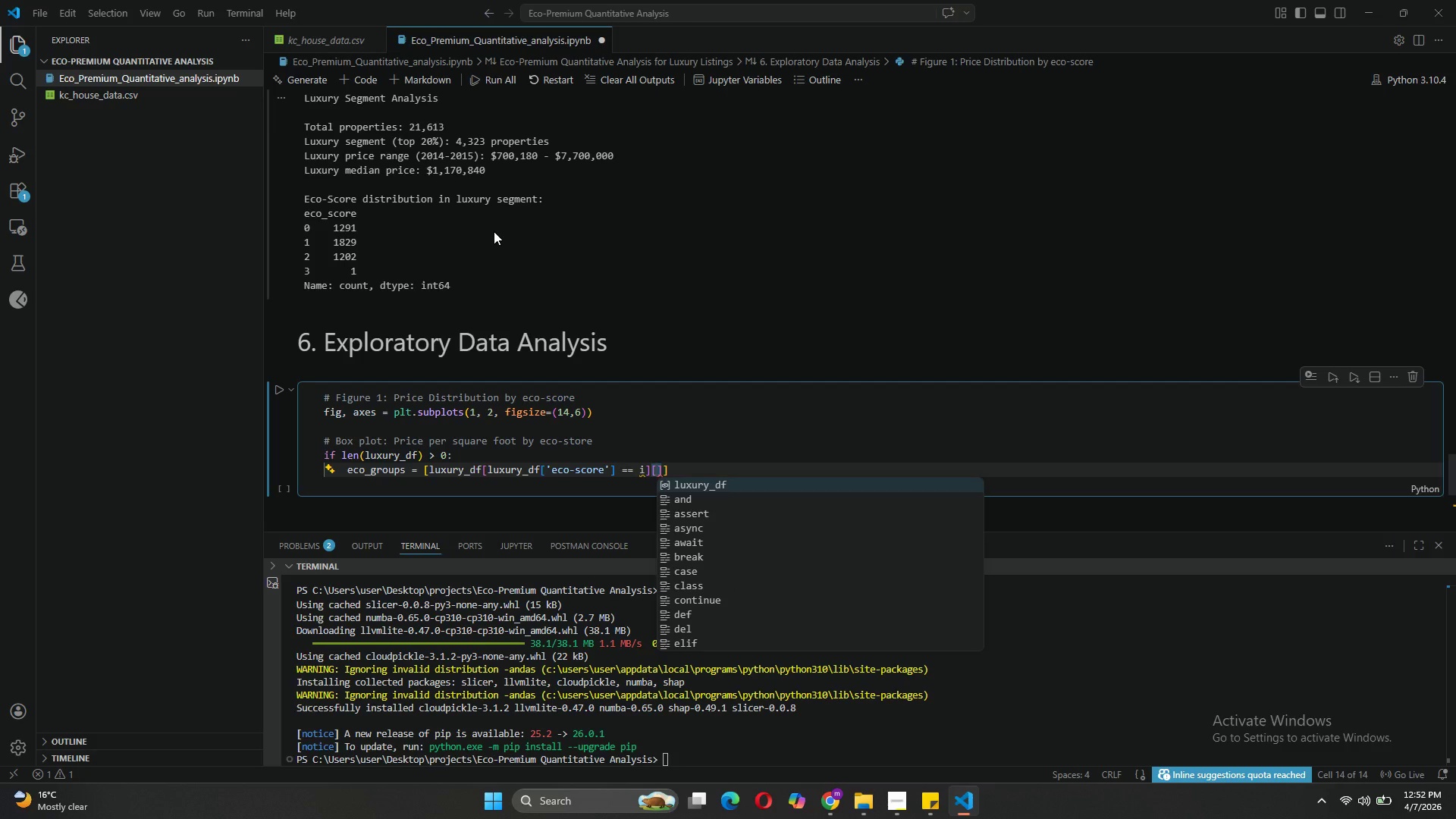 
type('price_per_sqft)
 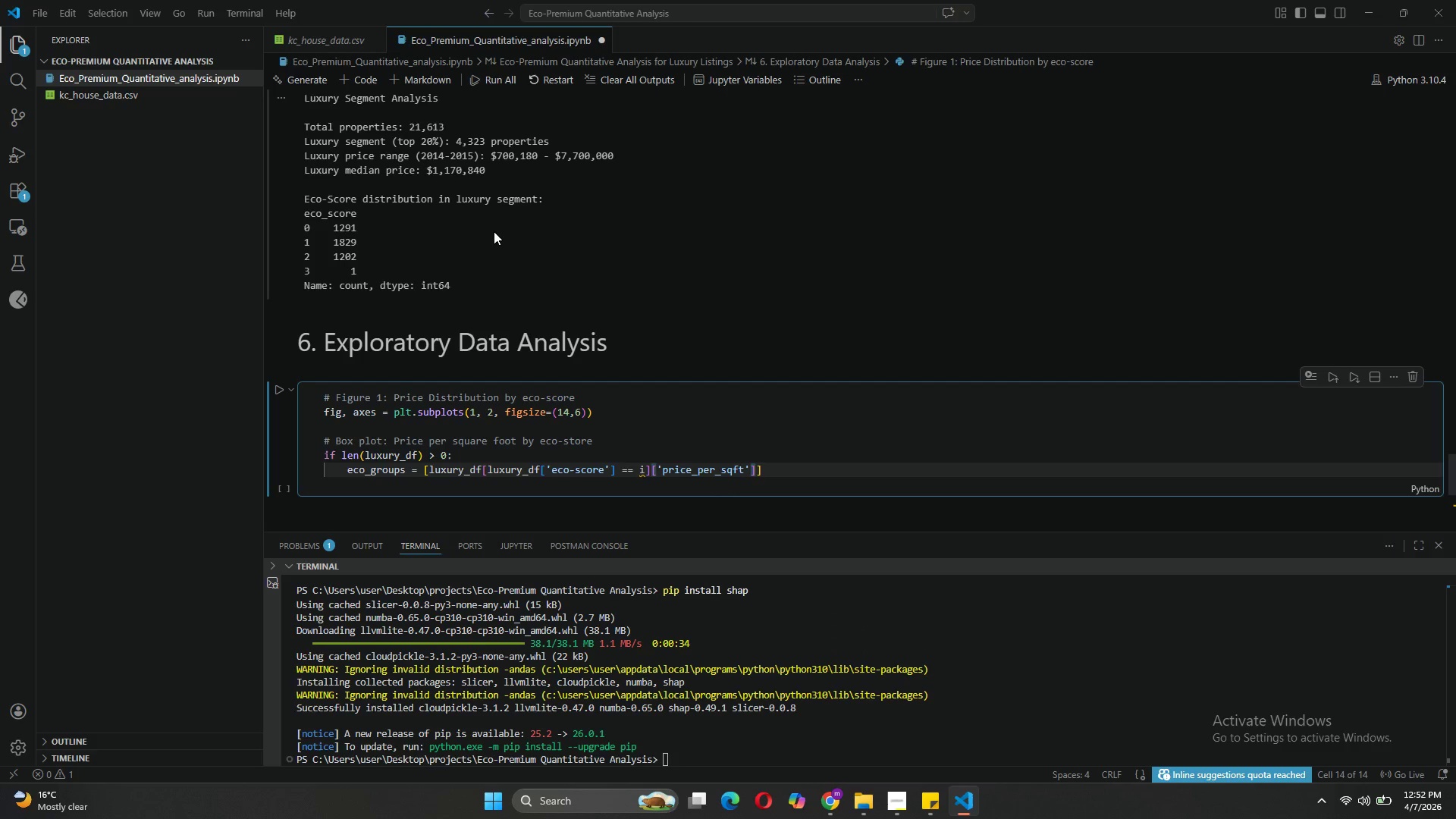 
key(ArrowRight)
 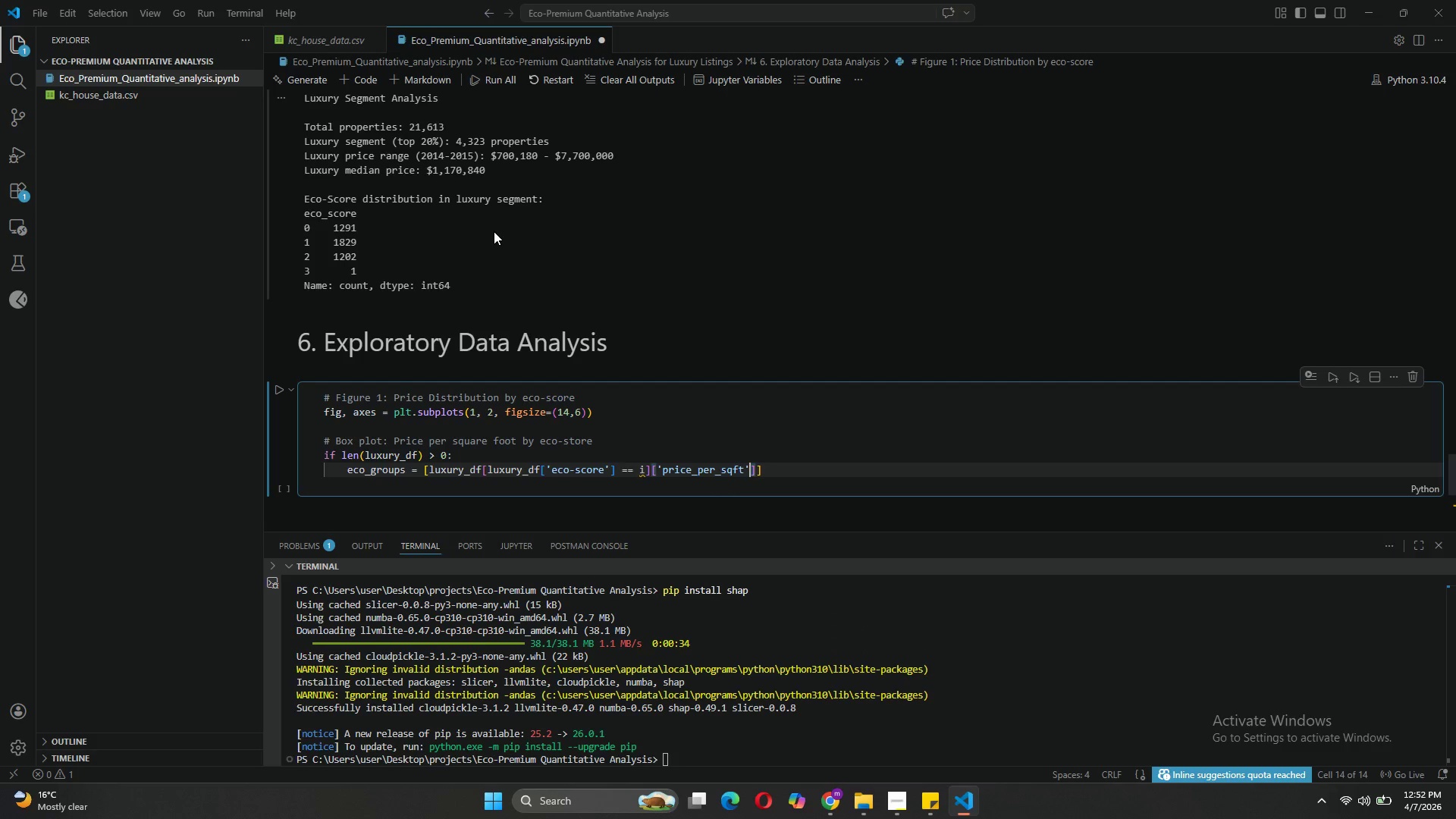 
key(ArrowRight)
 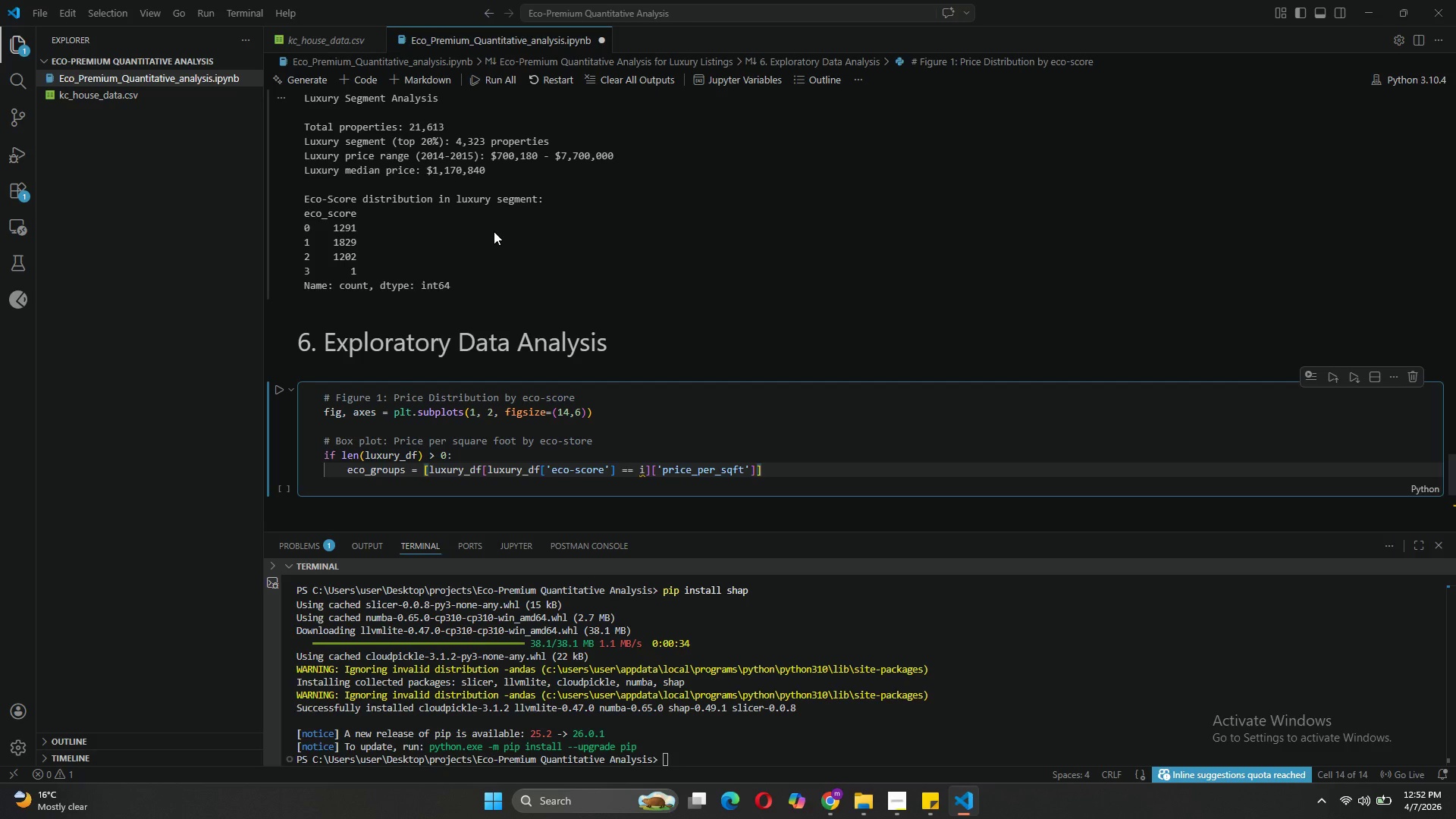 
type(.dropna()
 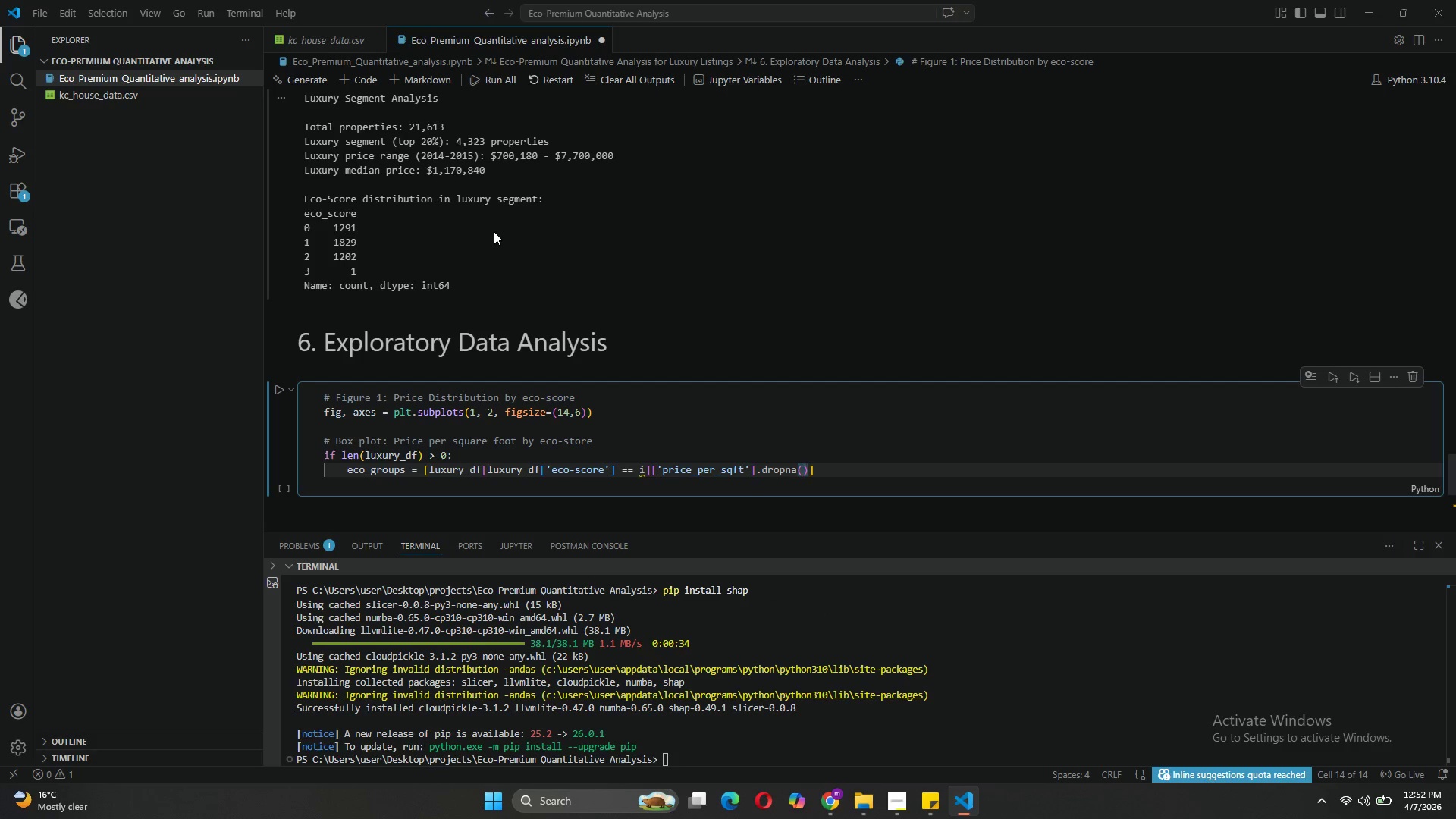 
key(ArrowRight)
 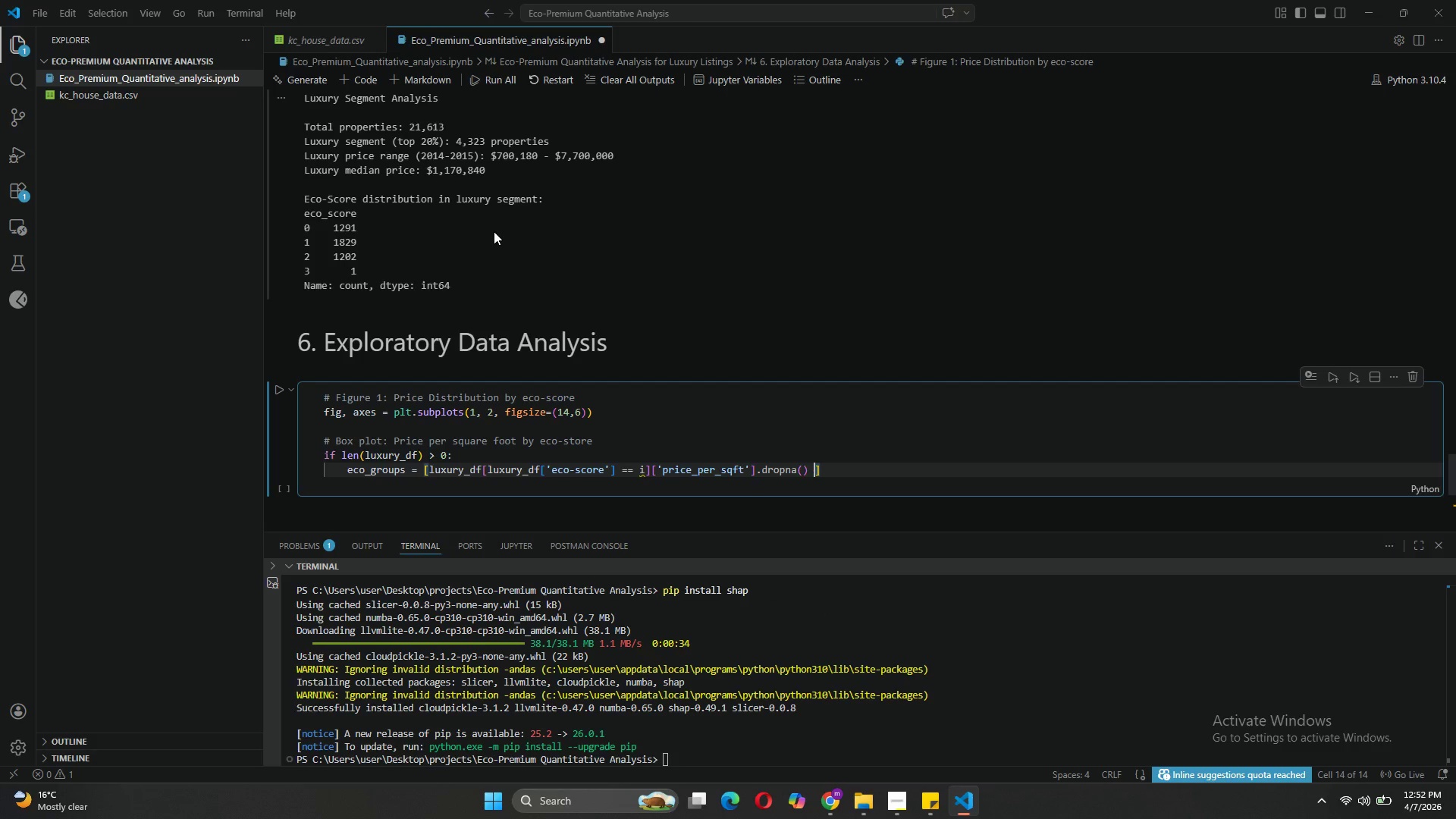 
type( for i)
 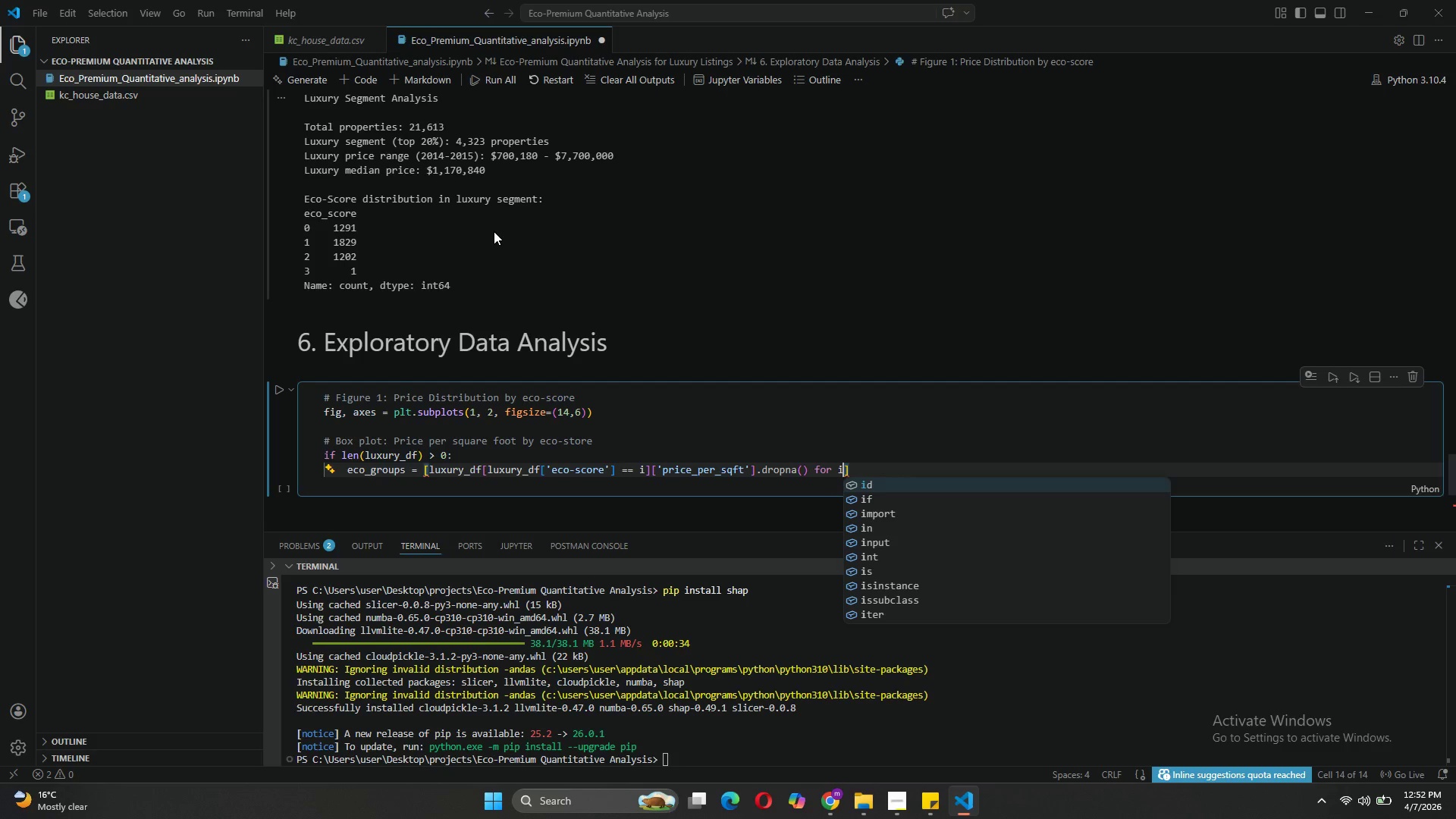 
wait(11.25)
 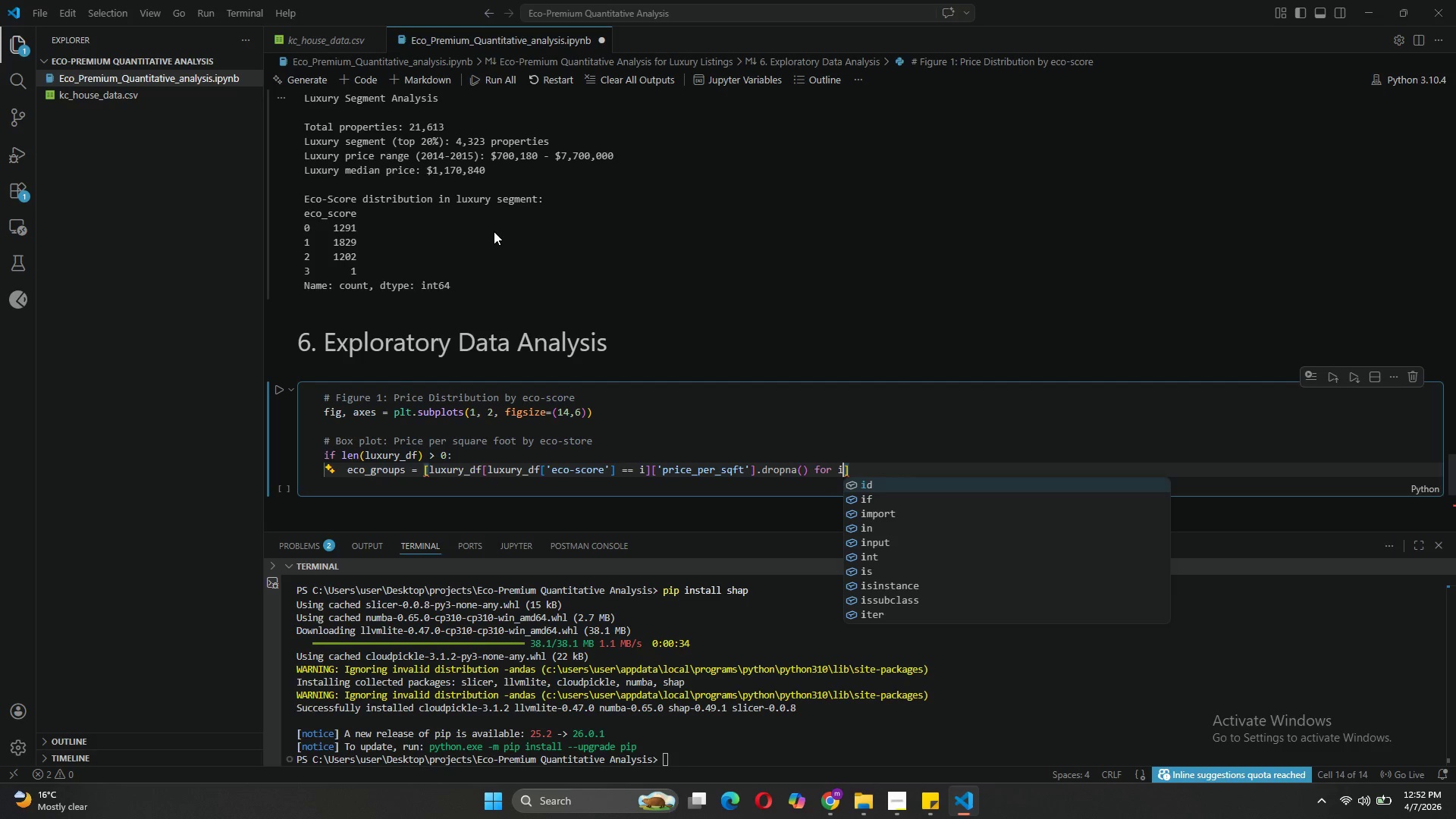 
type( in range(4)
 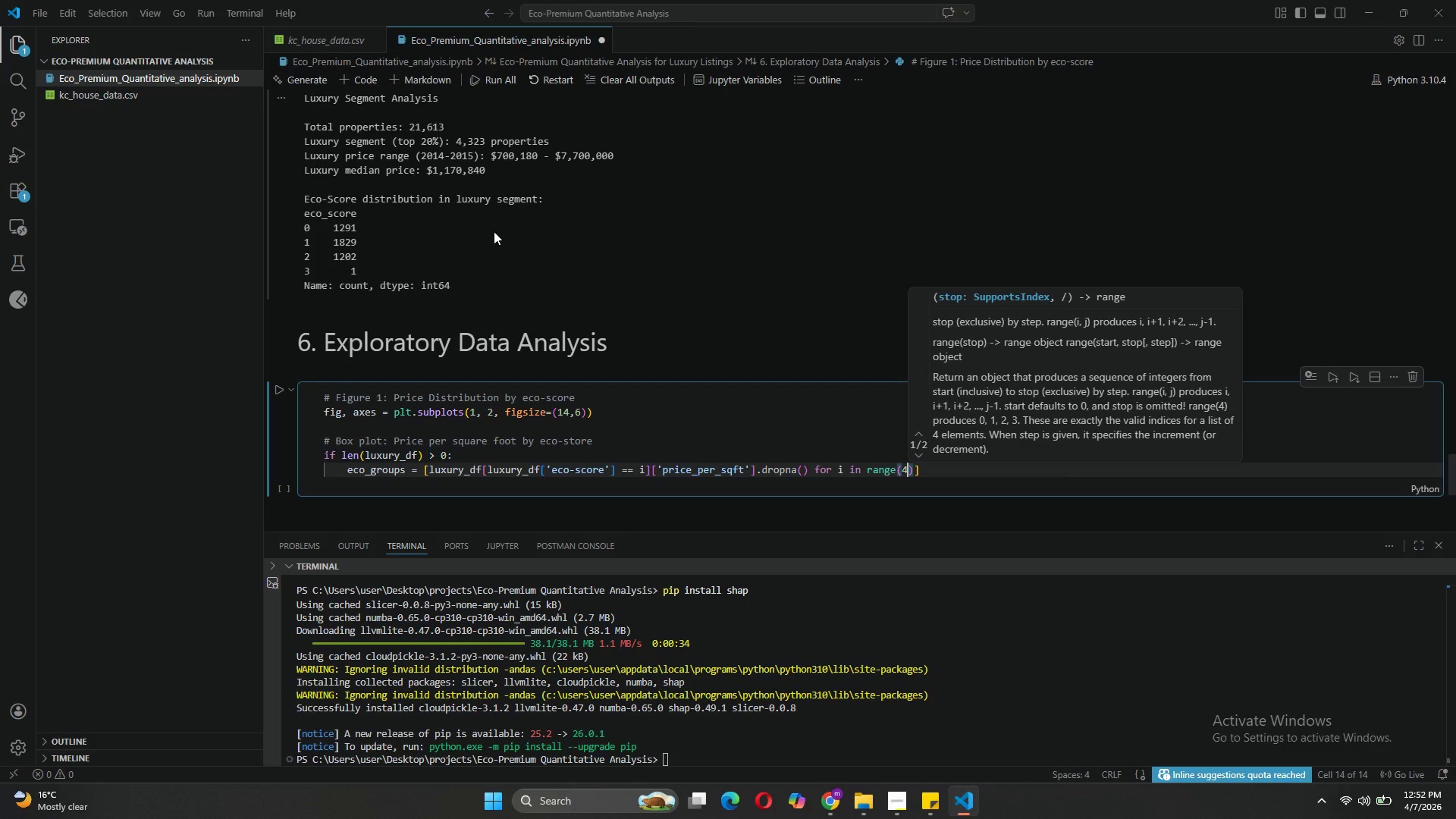 
key(ArrowRight)
 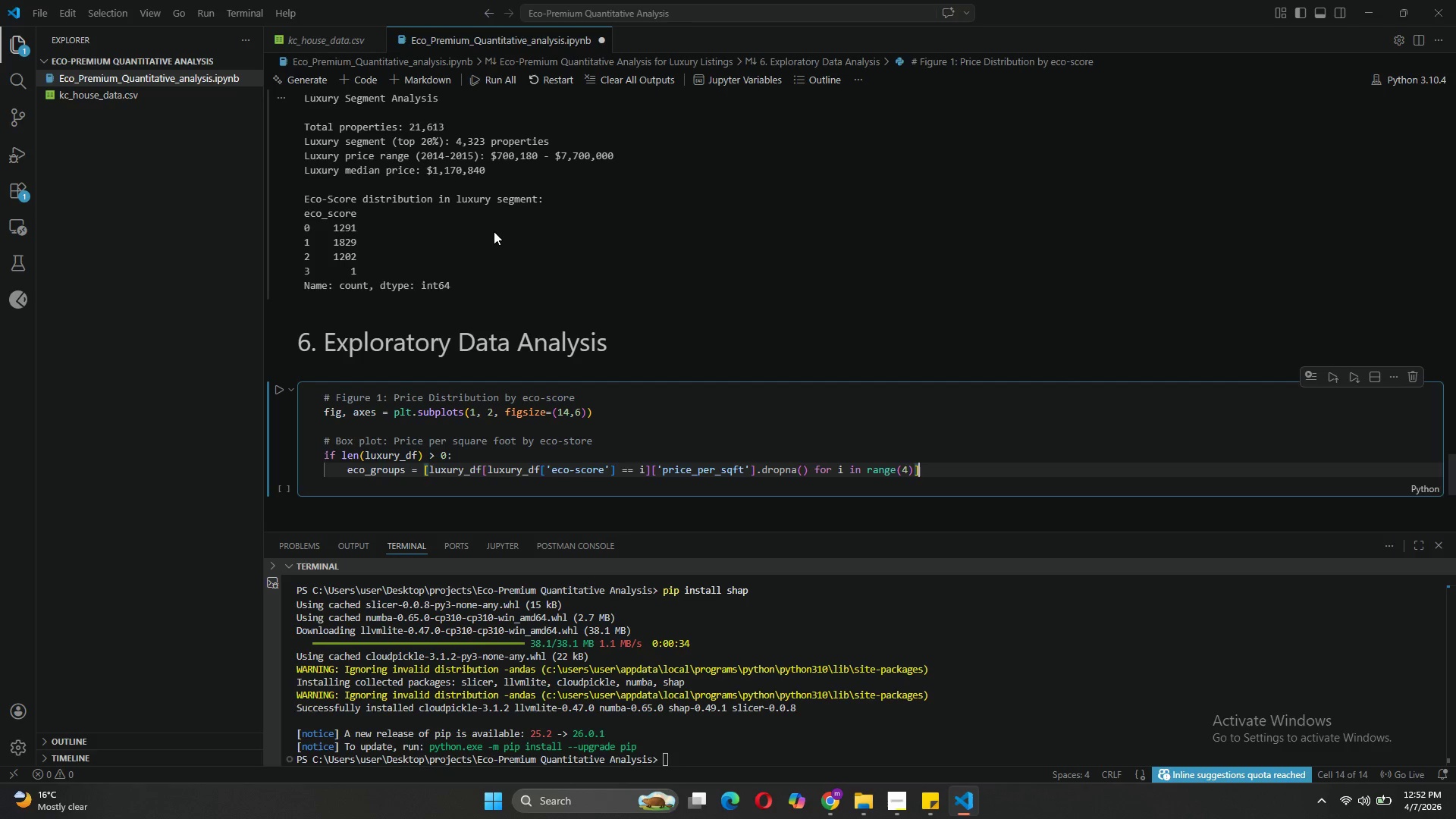 
key(ArrowRight)
 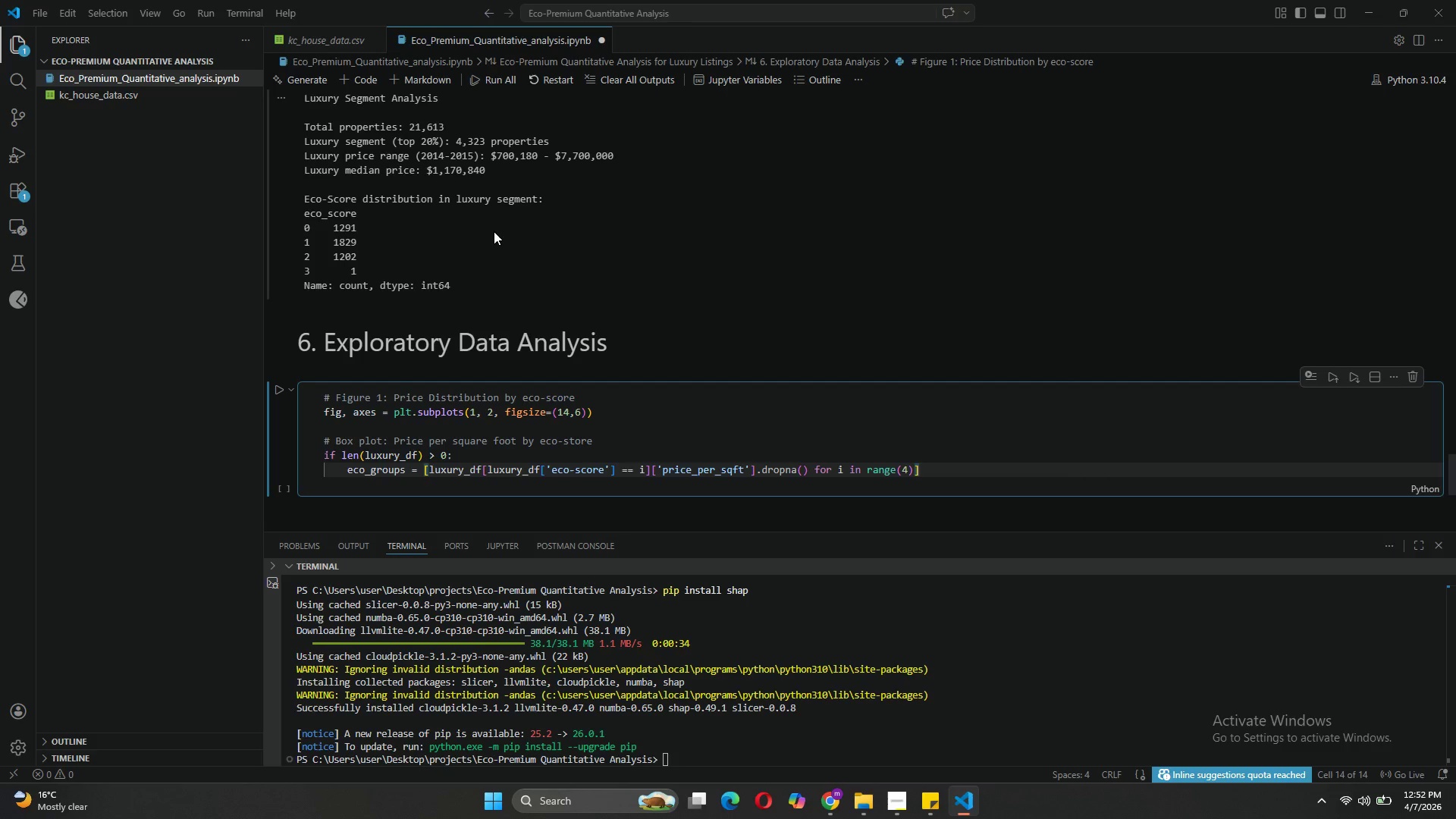 
key(Enter)
 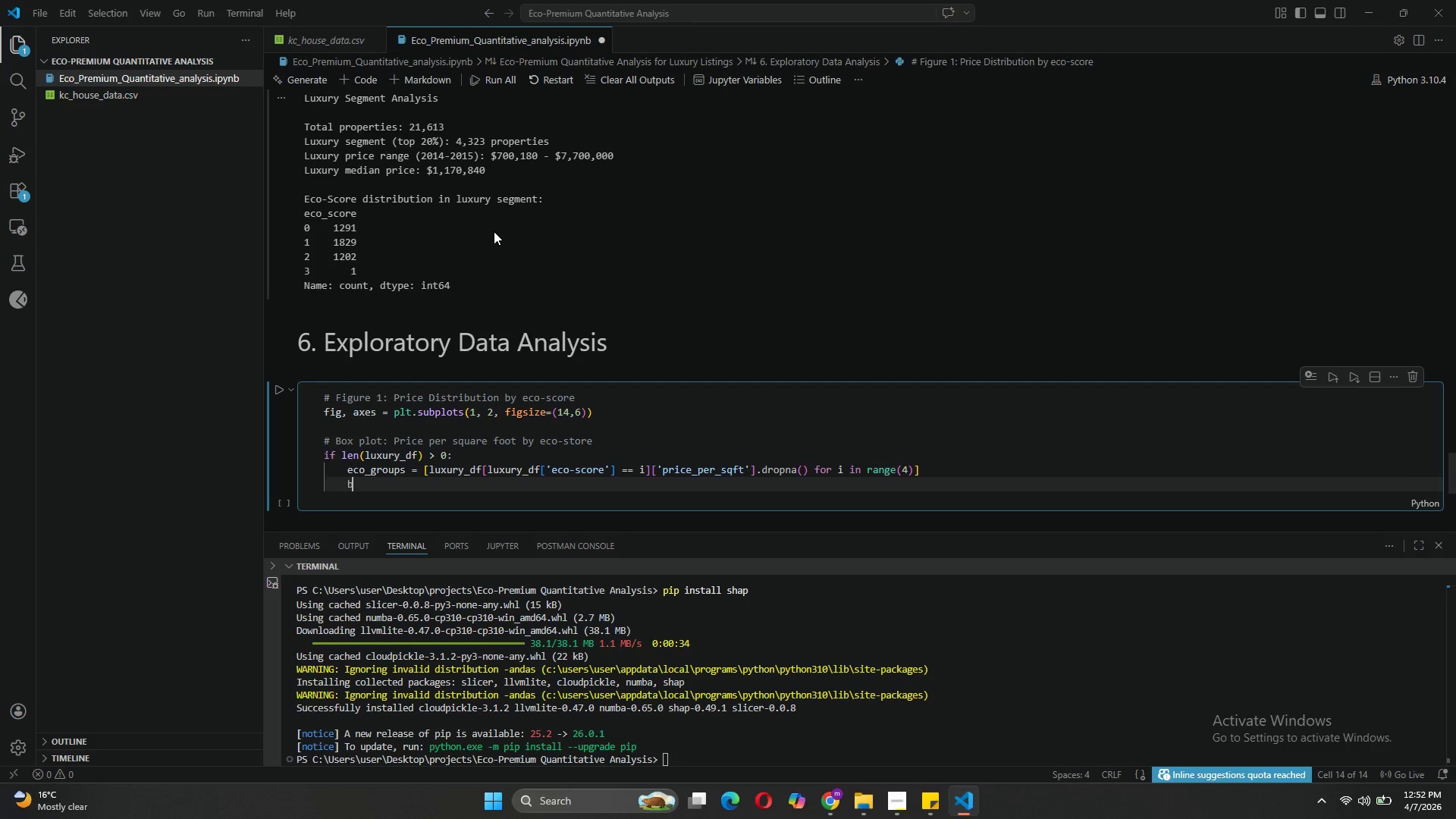 
type(bp = axes)
 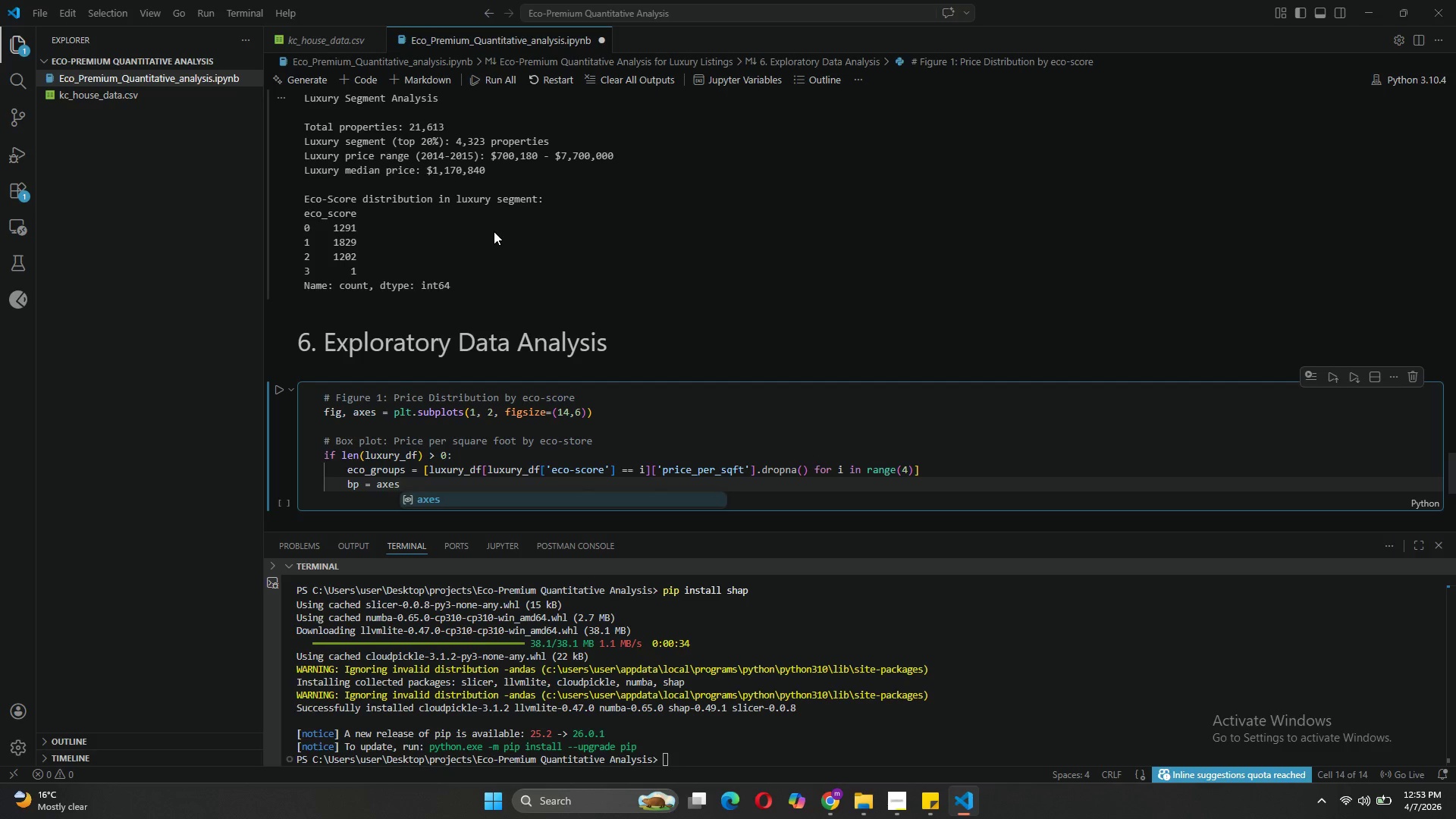 
wait(5.86)
 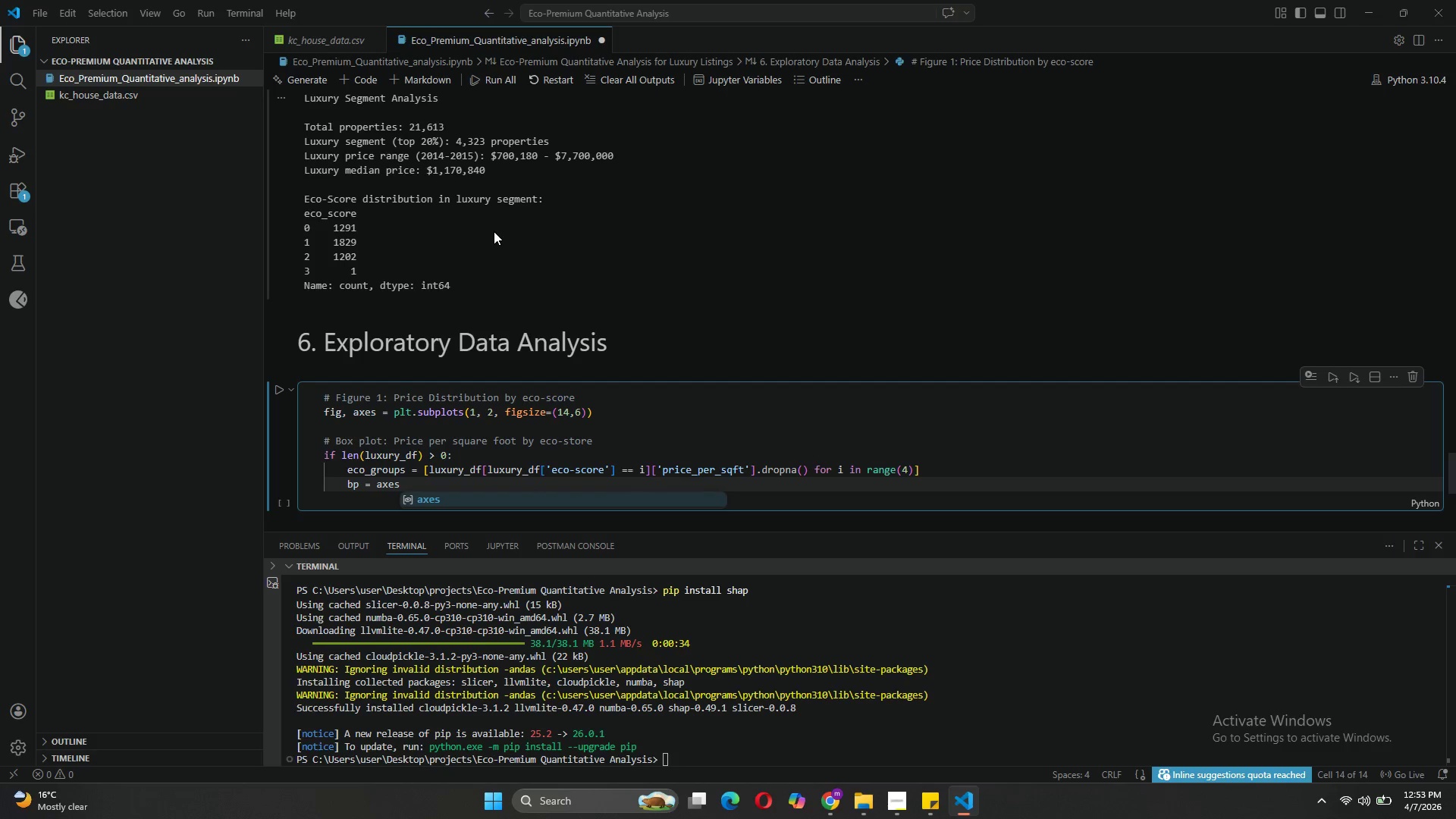 
key(BracketLeft)
 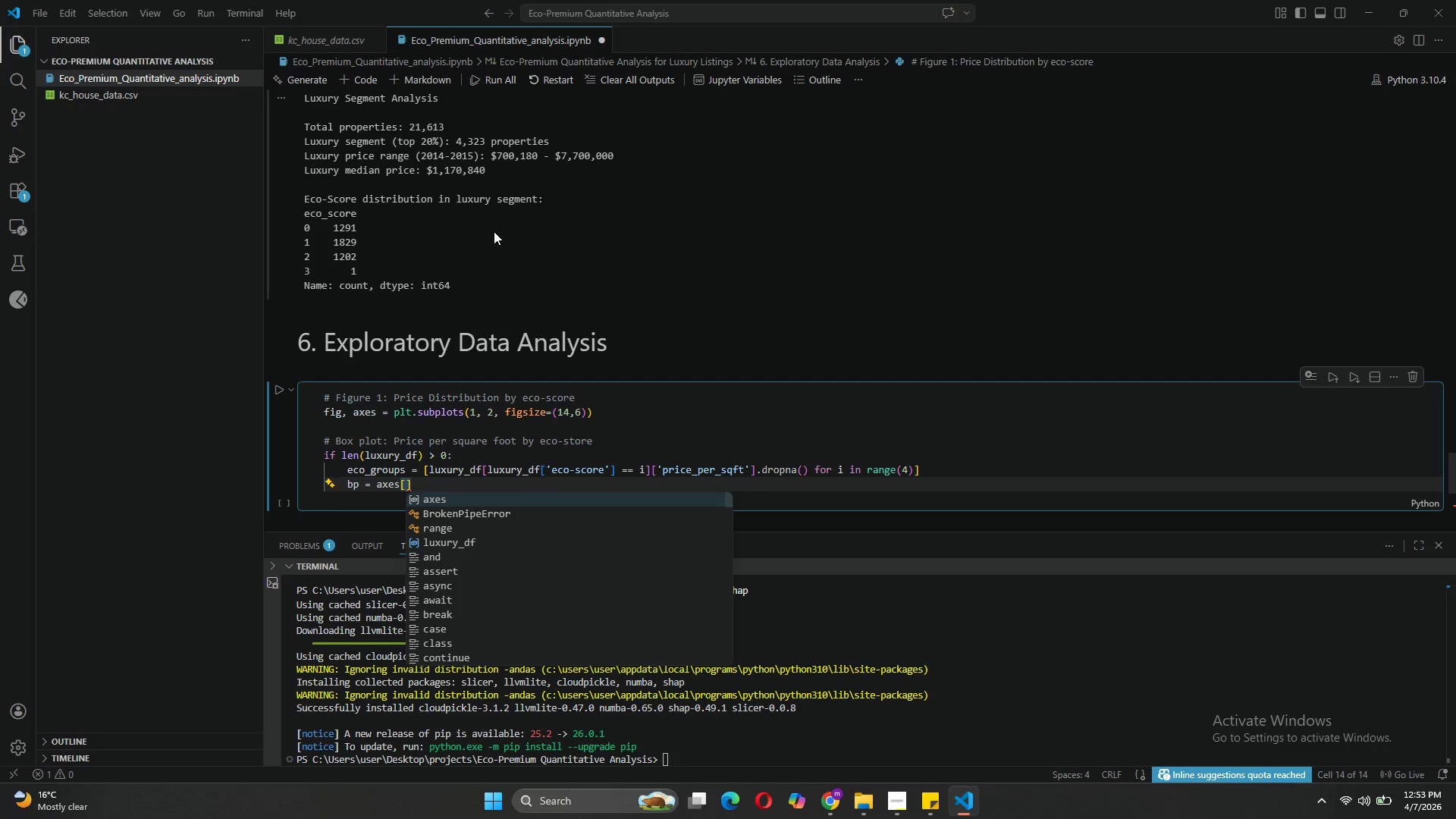 
key(0)
 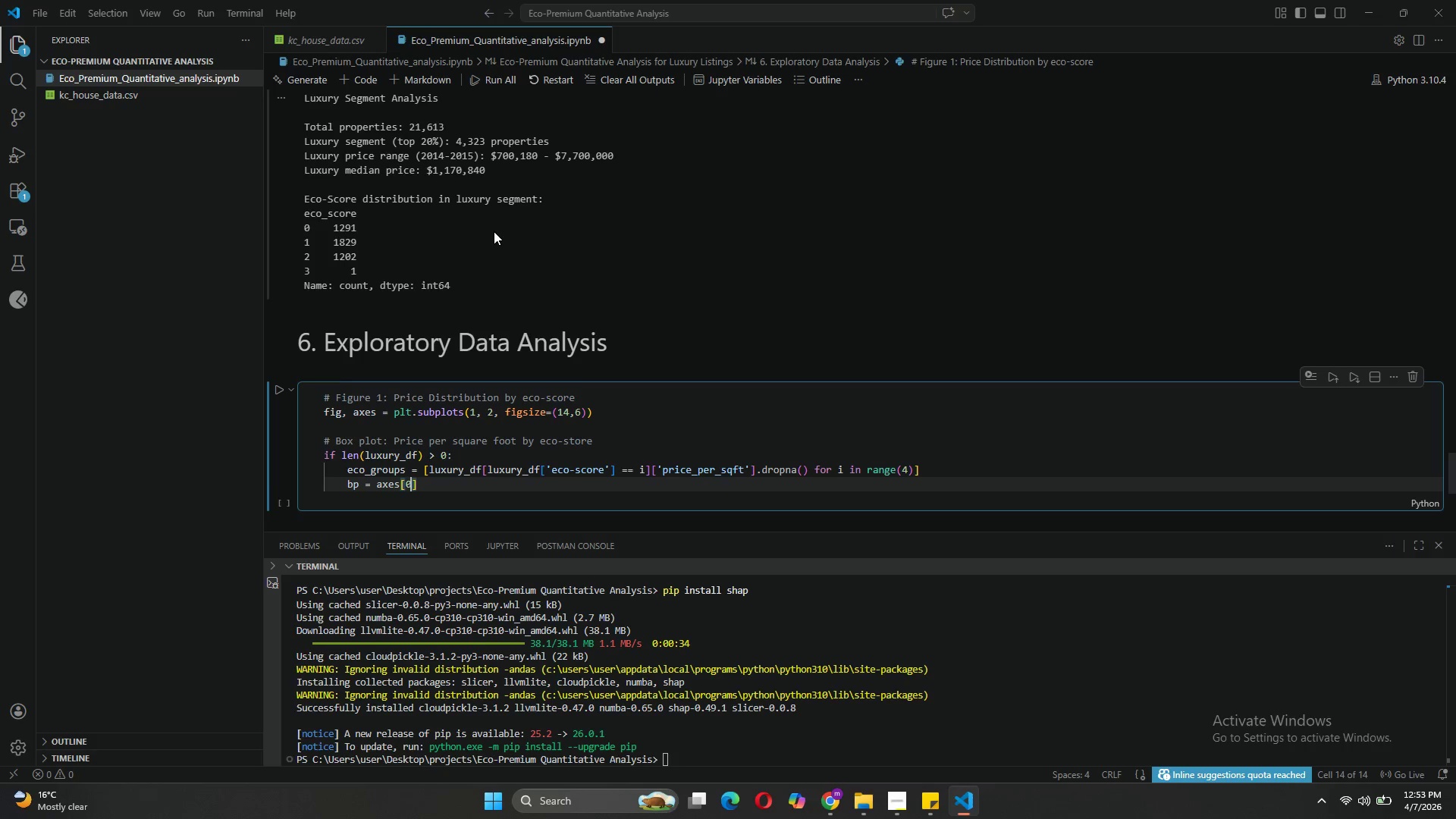 
key(ArrowRight)
 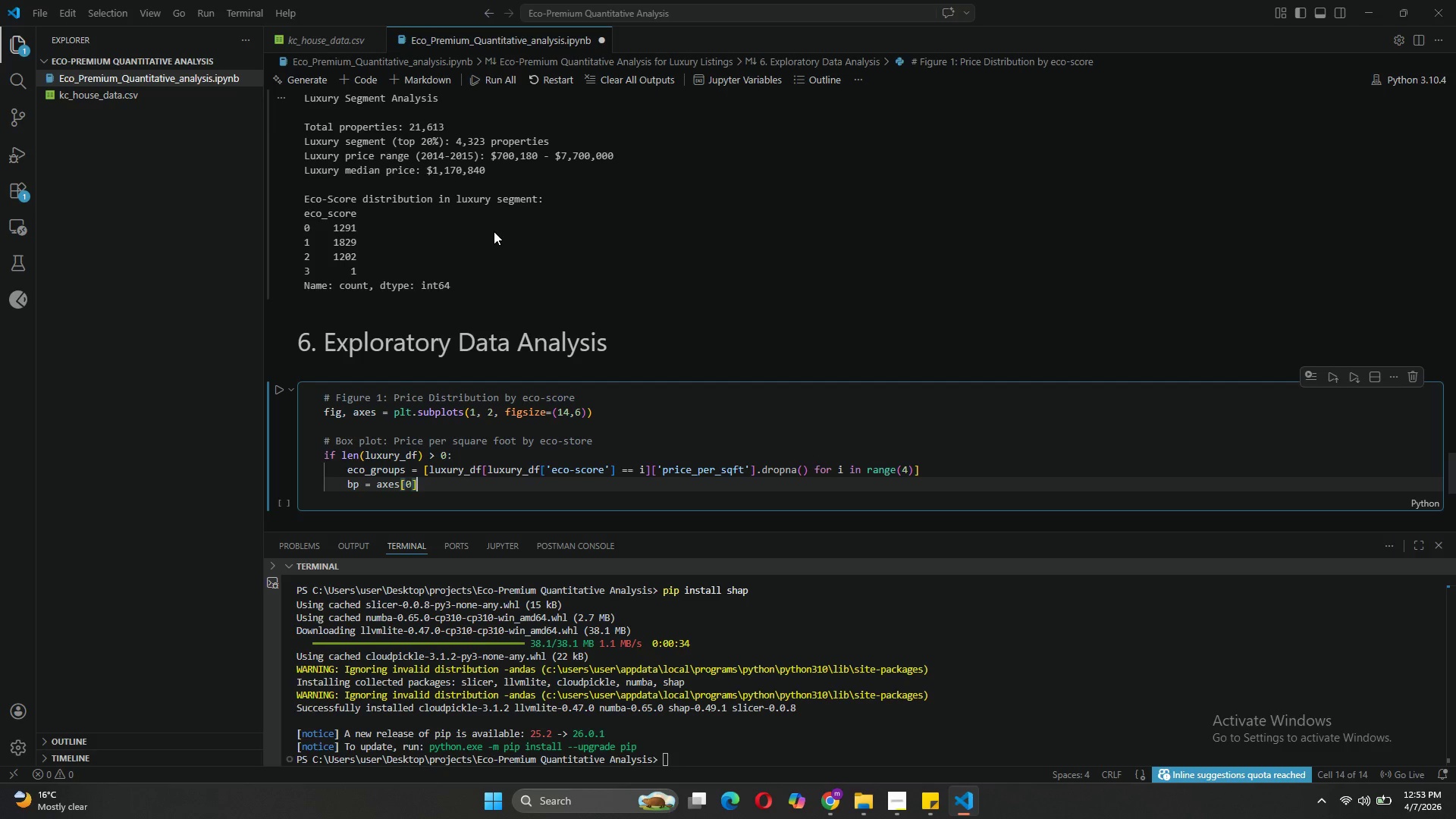 
type(.boxplot(eco_groups, labels = ['Standars)
key(Backspace)
type(d )
 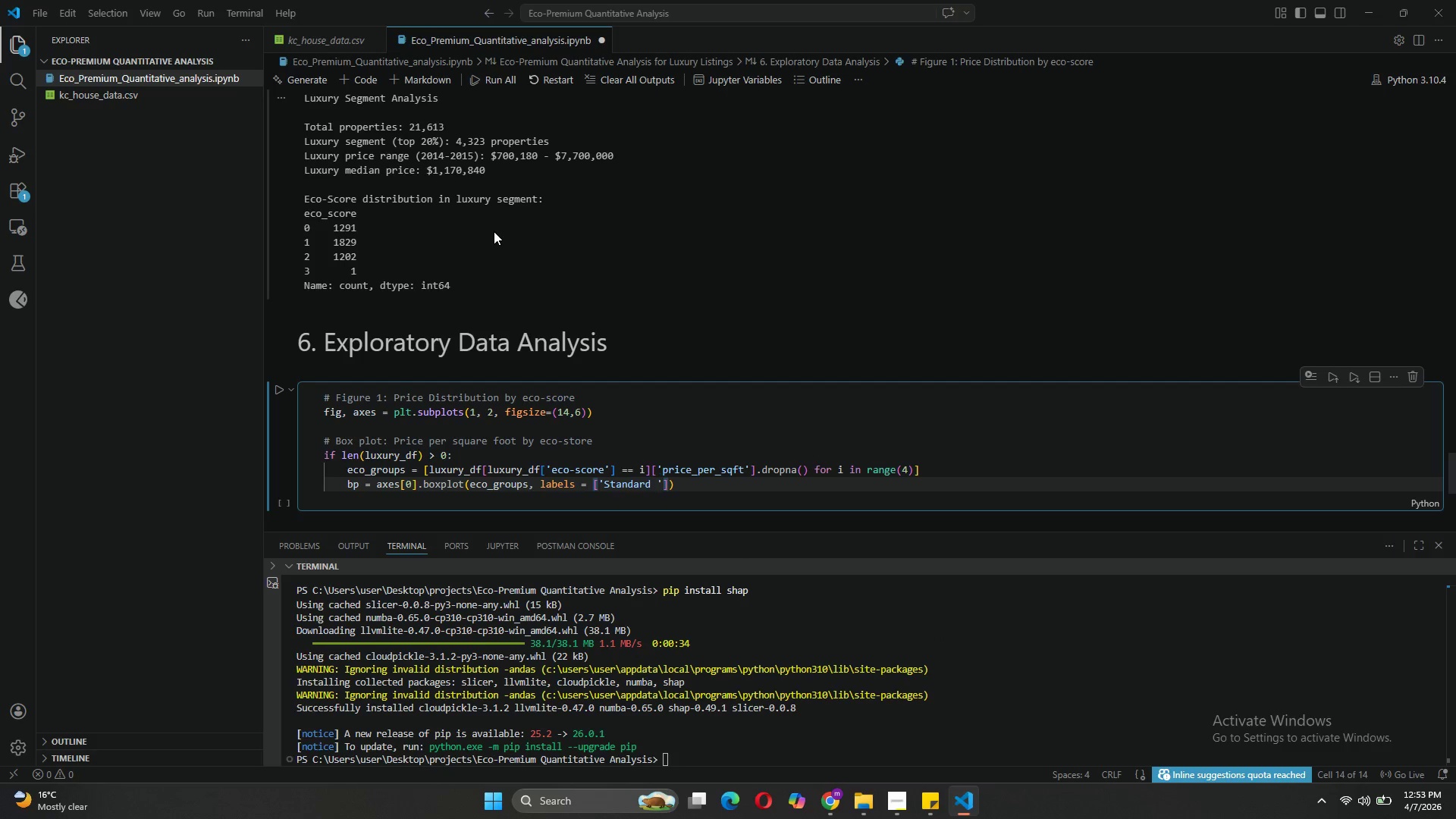 
type((0)
 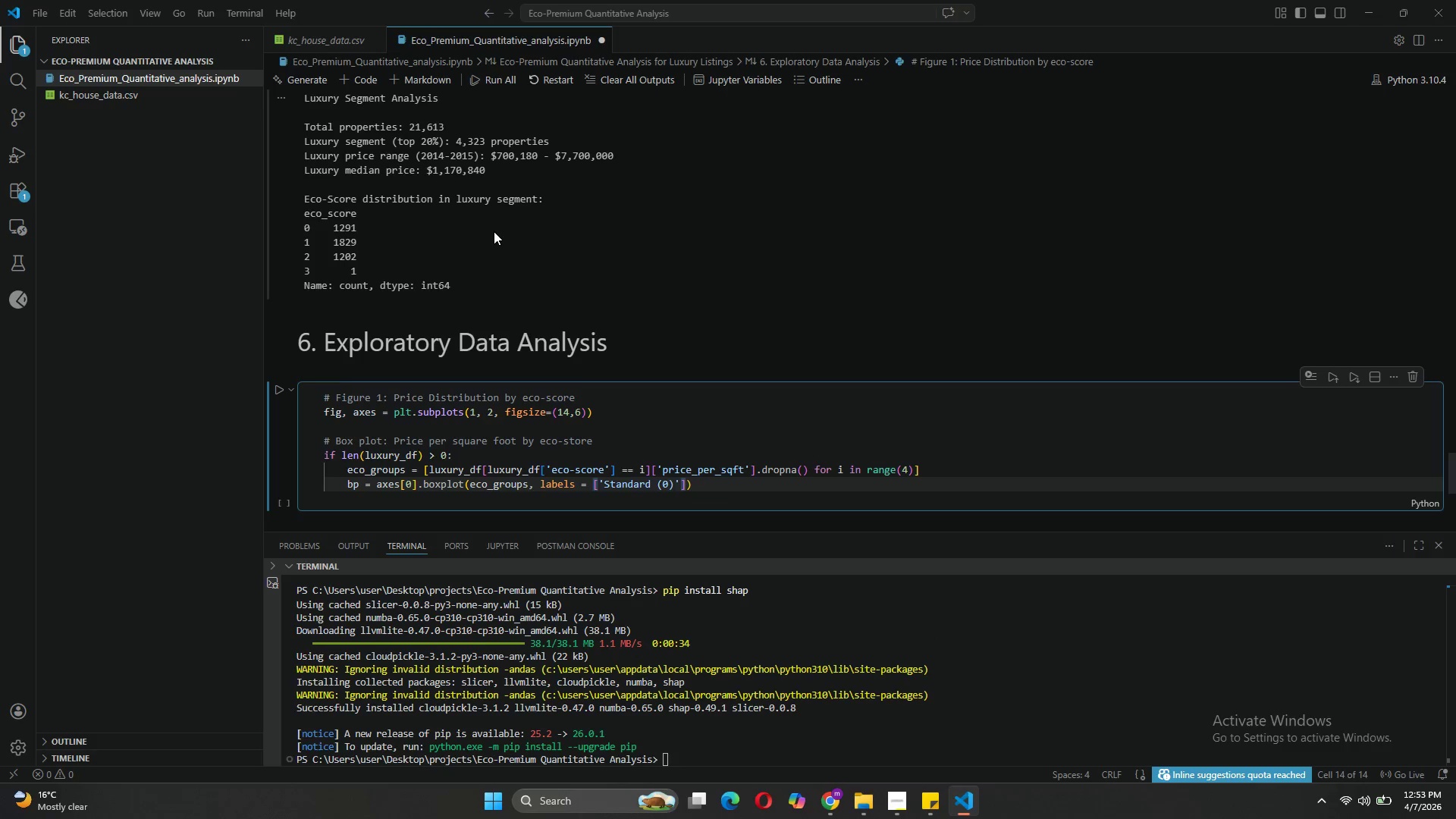 
key(ArrowRight)
 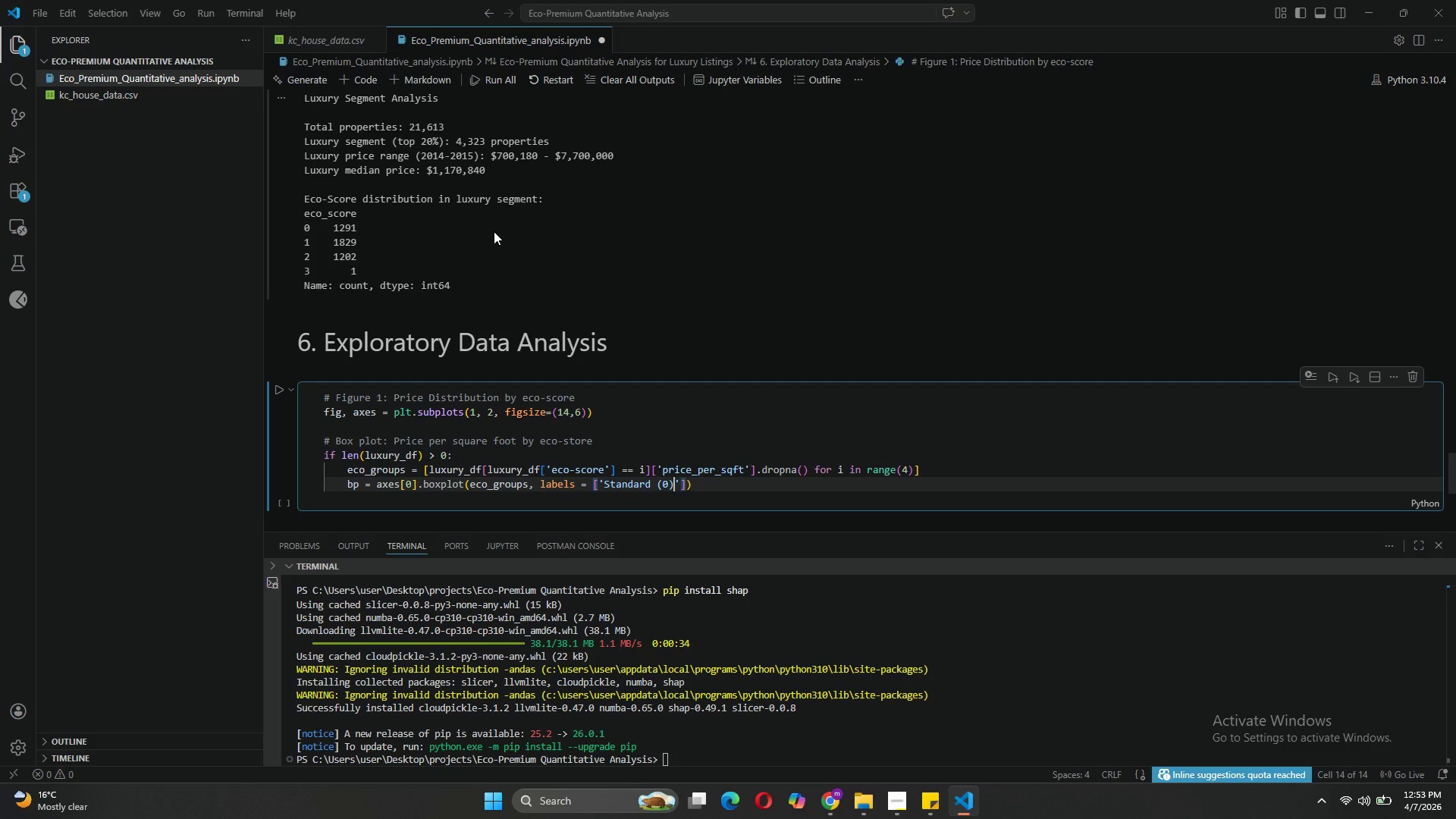 
type(, 'Basic')
 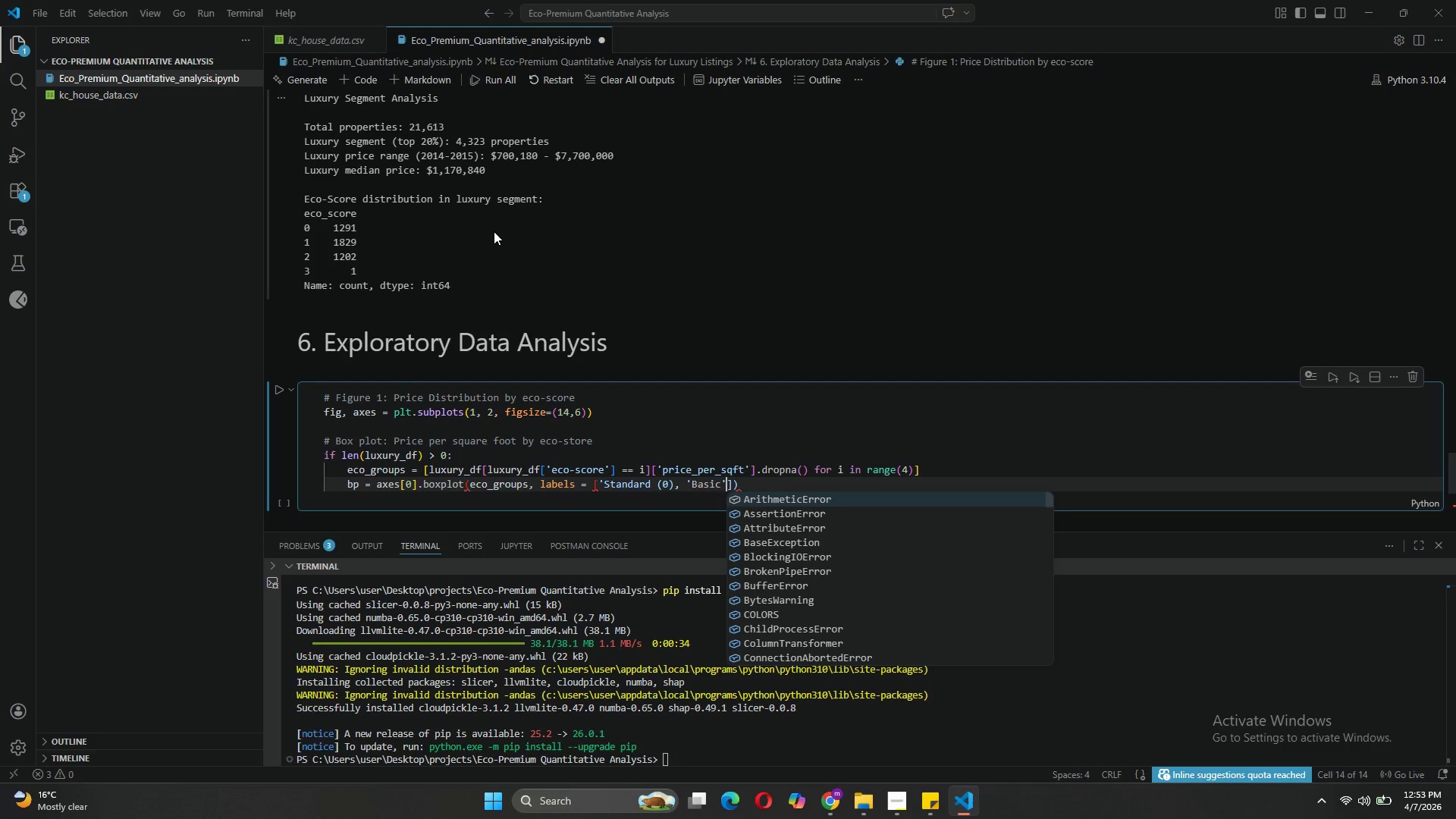 
key(ArrowLeft)
 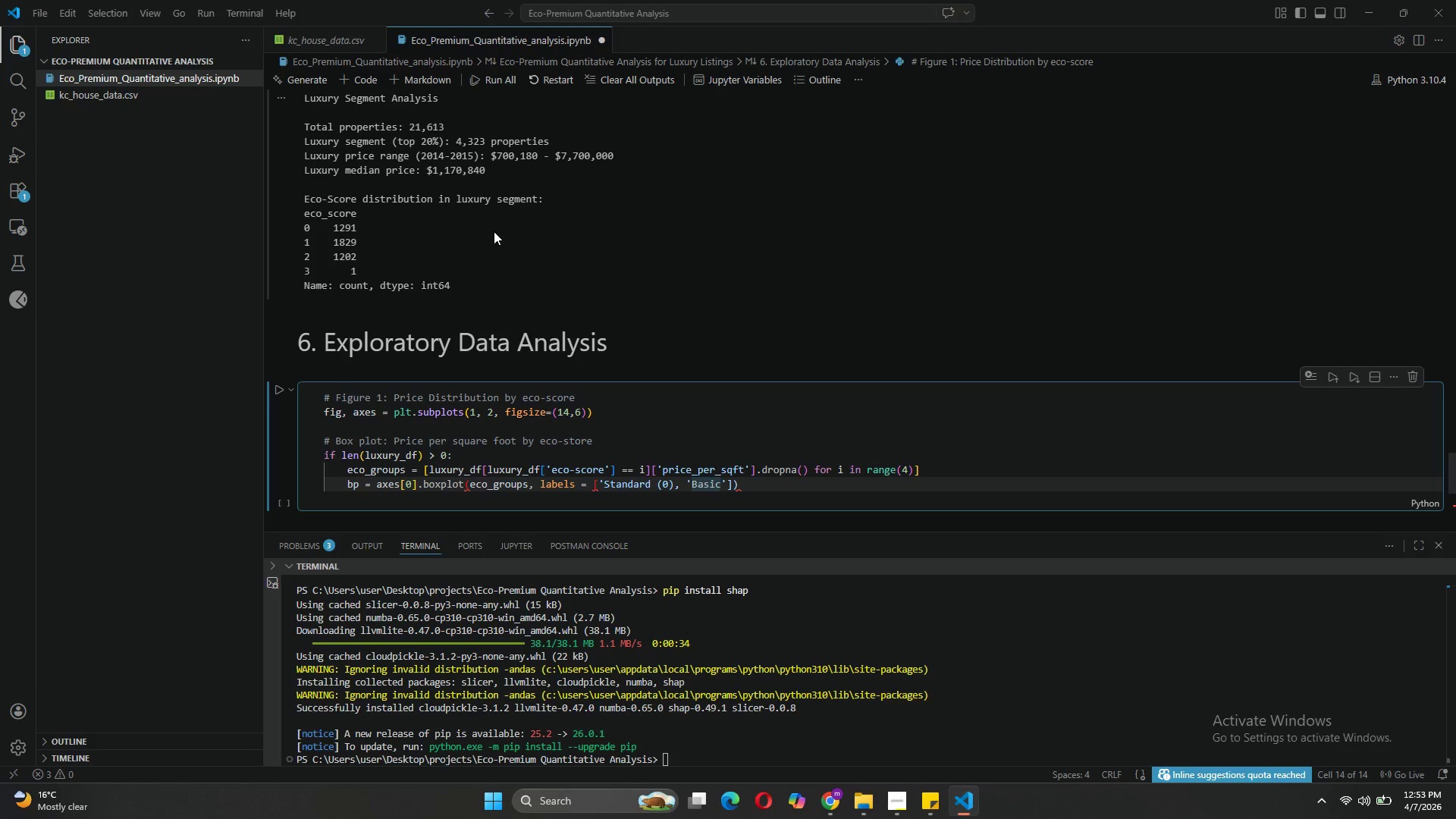 
key(ArrowLeft)
 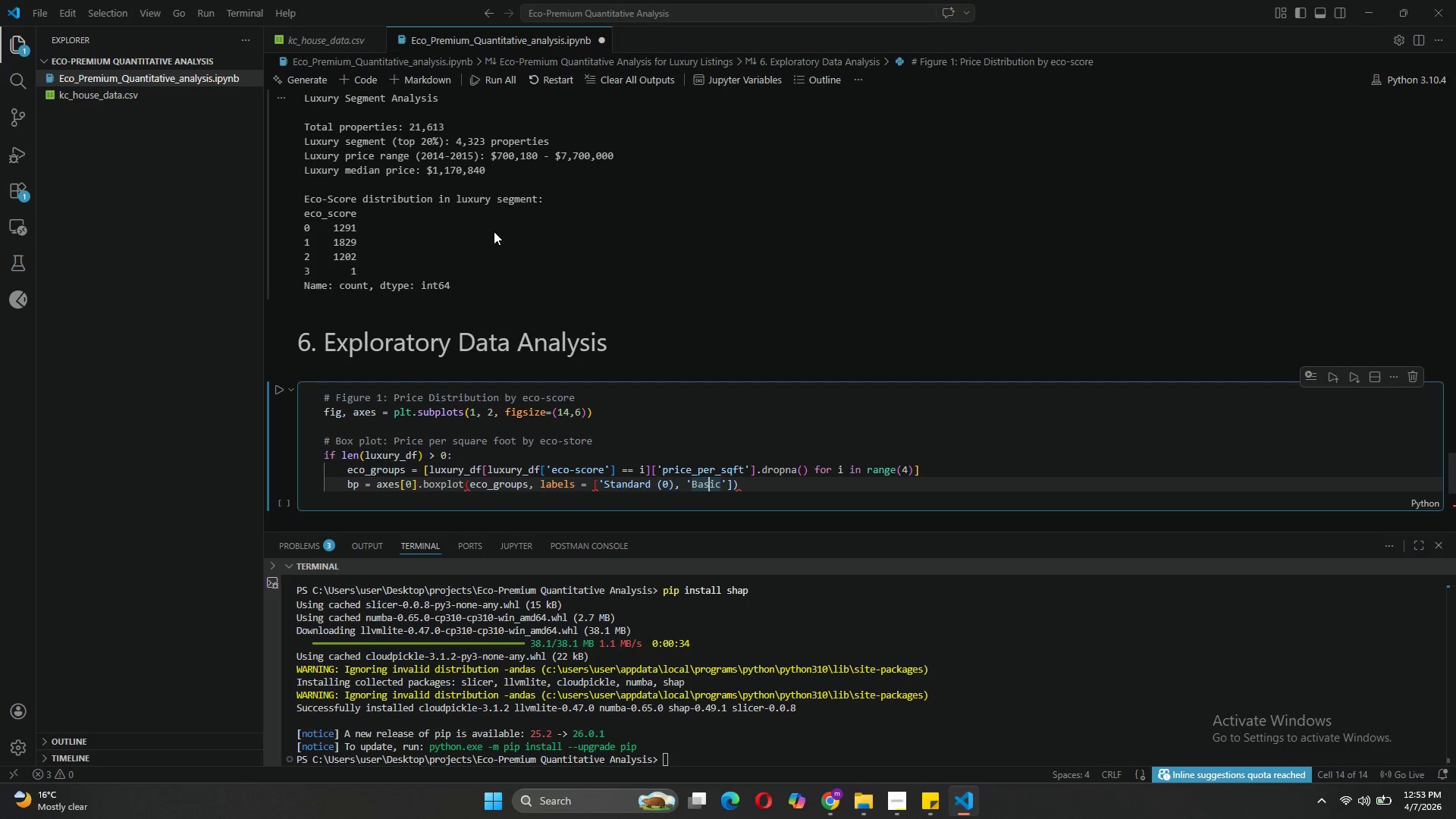 
key(ArrowLeft)
 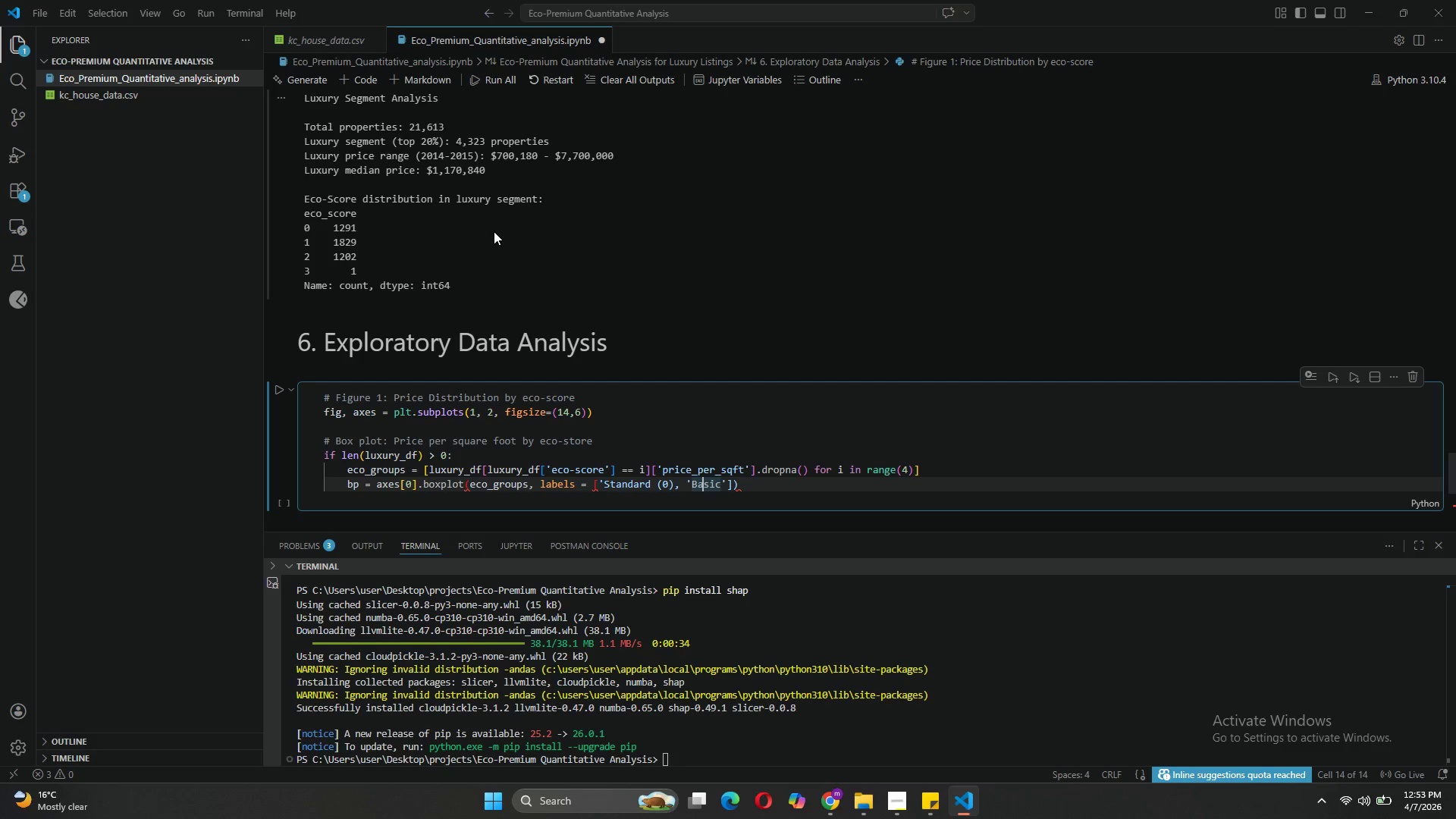 
key(ArrowLeft)
 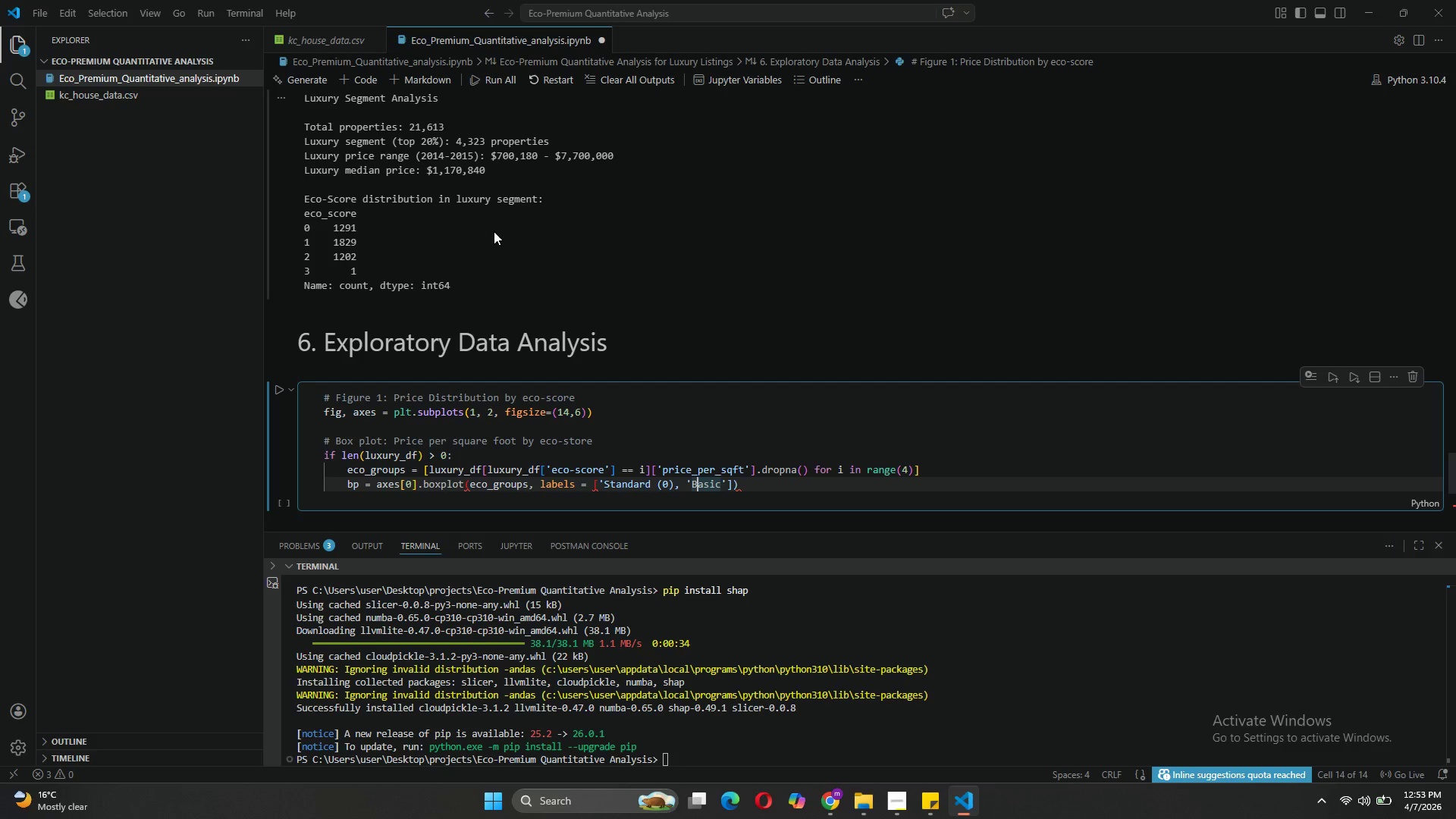 
key(ArrowLeft)
 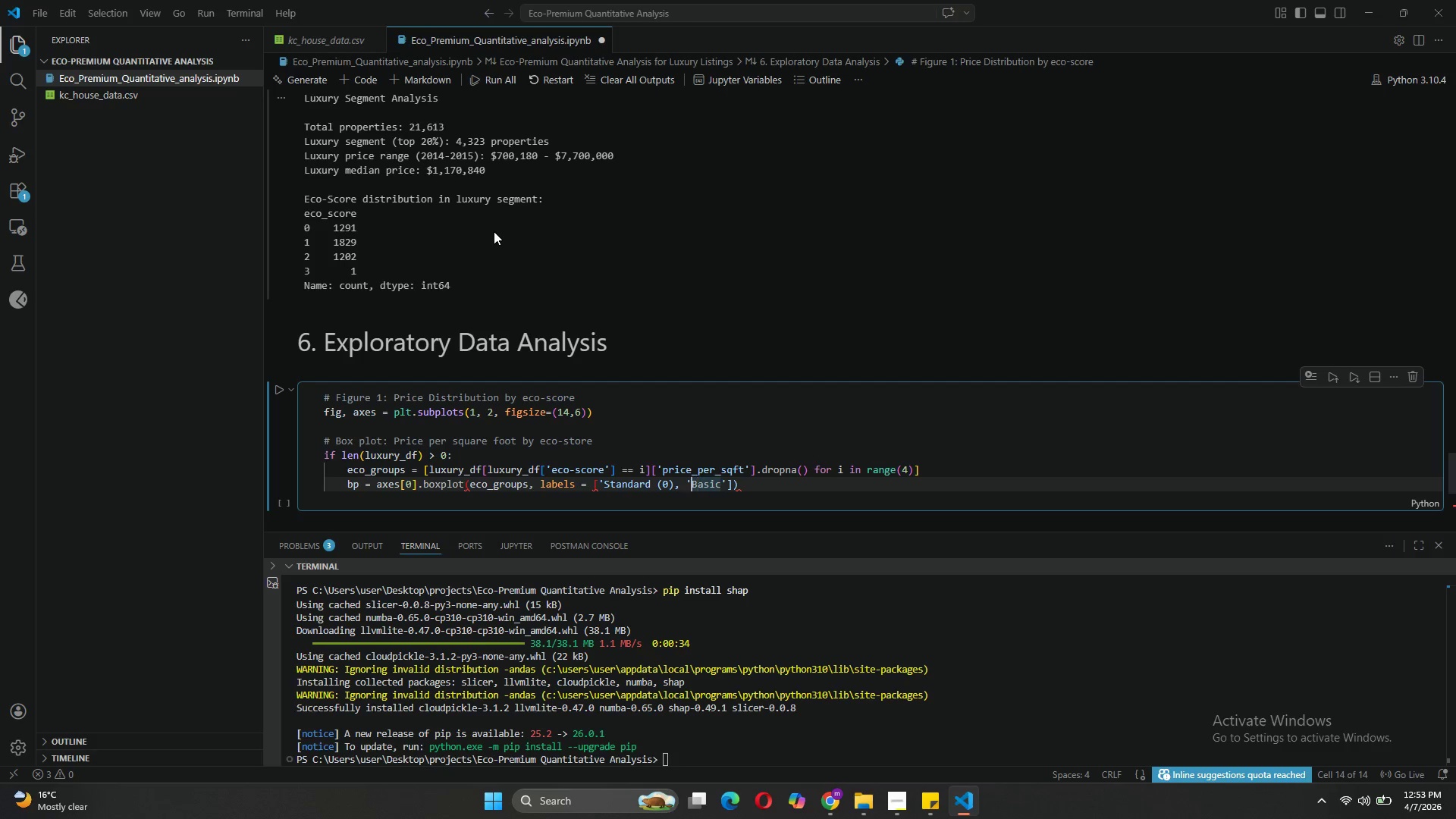 
key(ArrowLeft)
 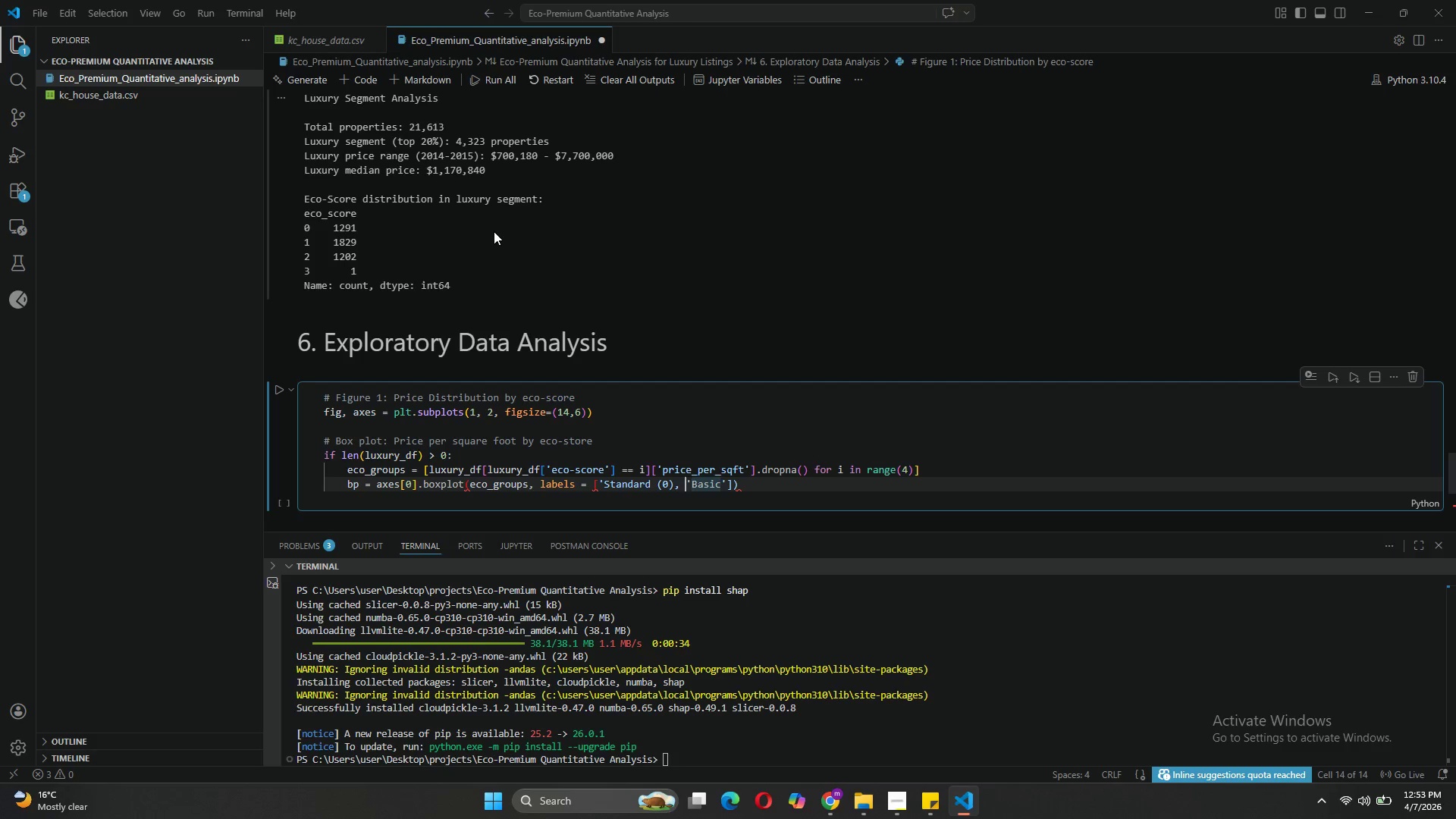 
key(ArrowLeft)
 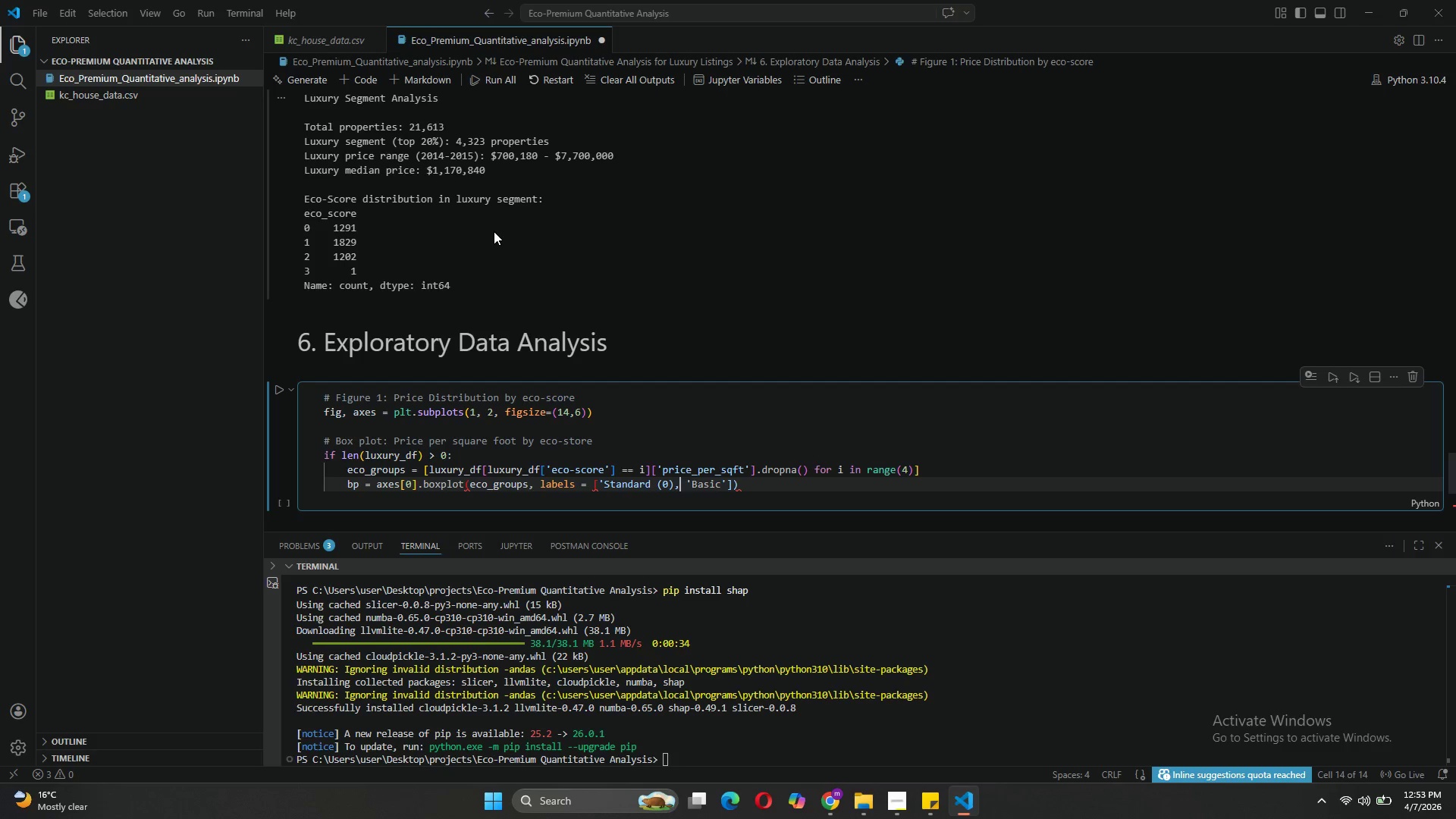 
key(ArrowLeft)
 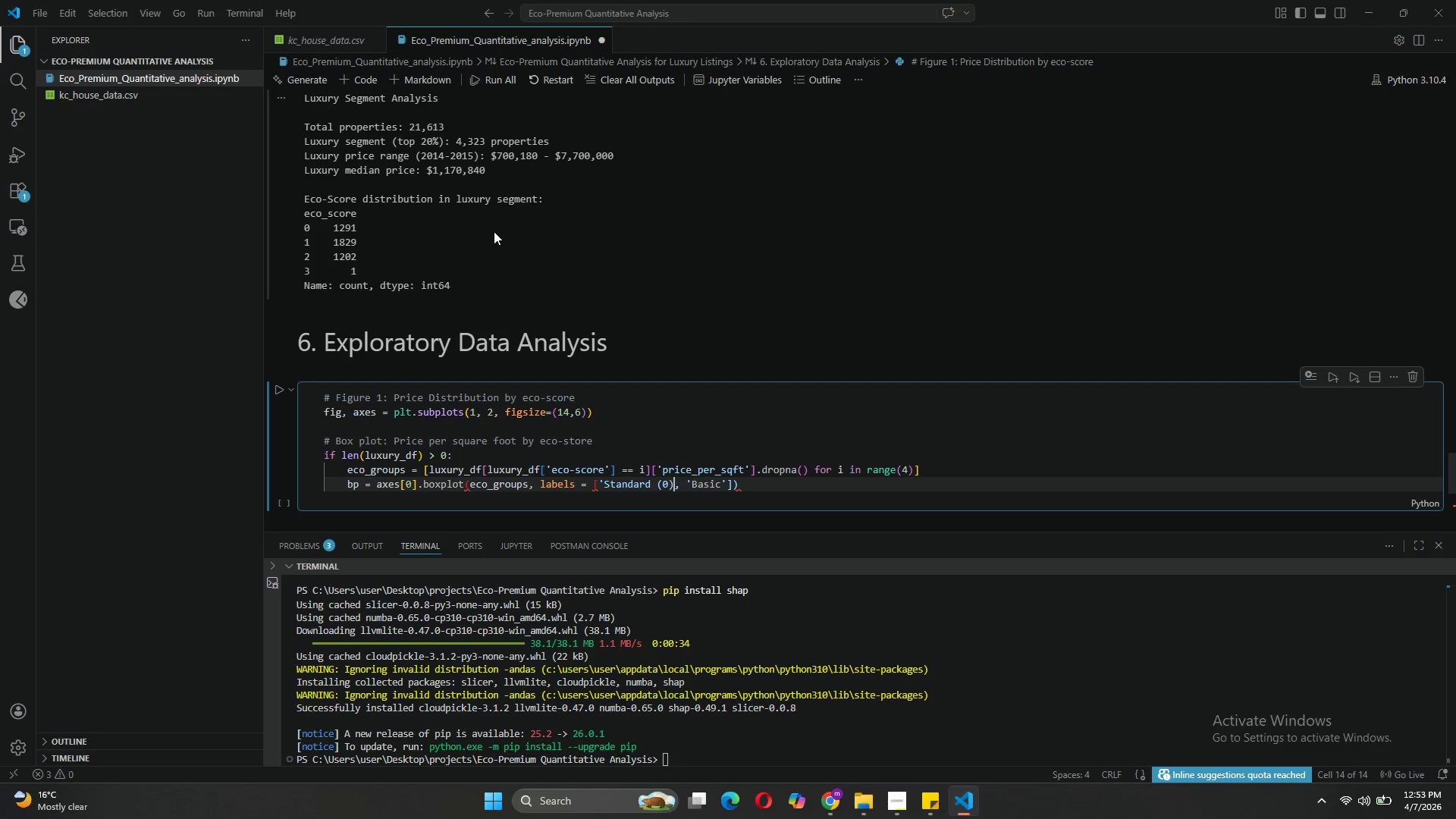 
key(ArrowLeft)
 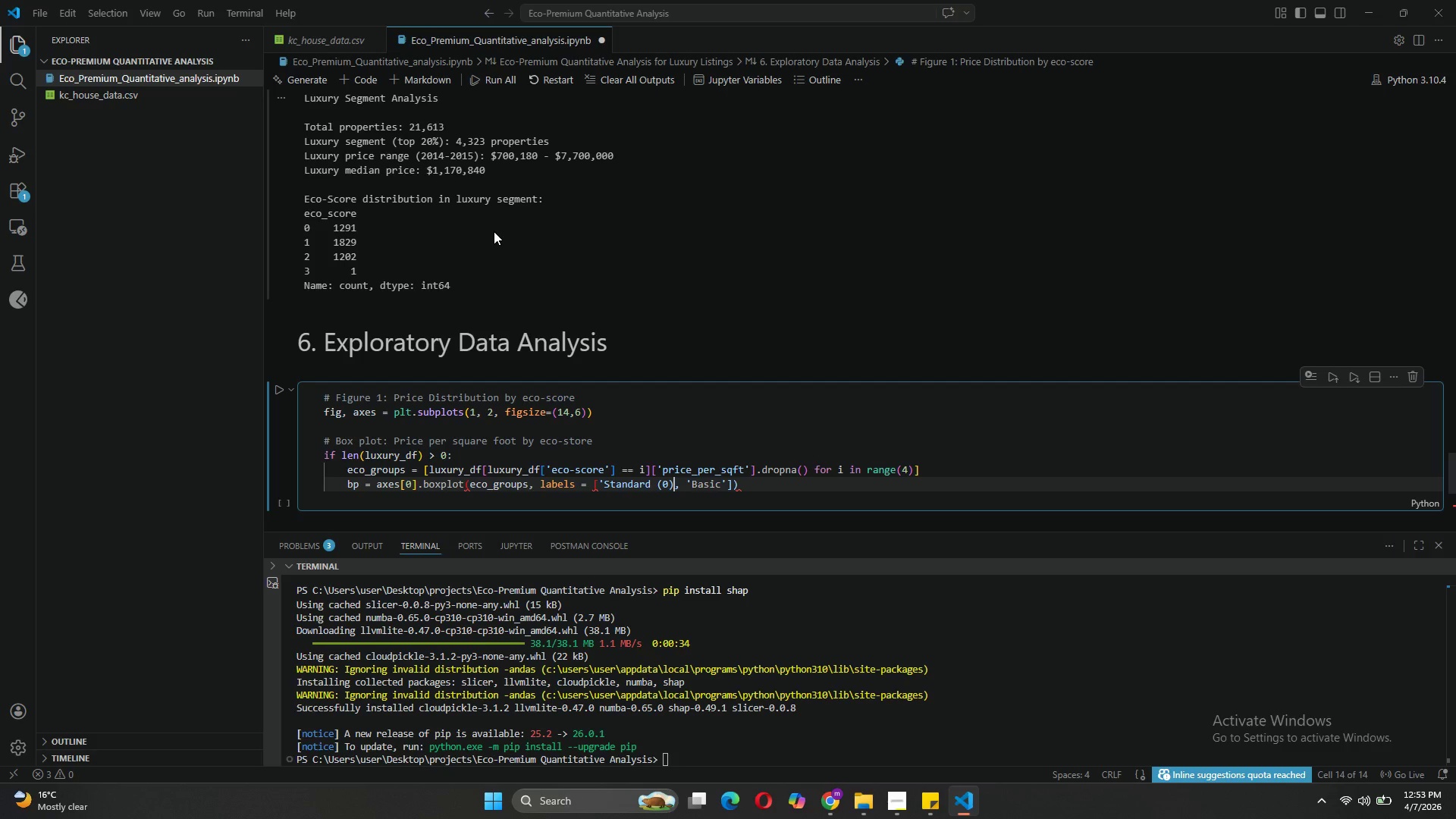 
key(Quote)
 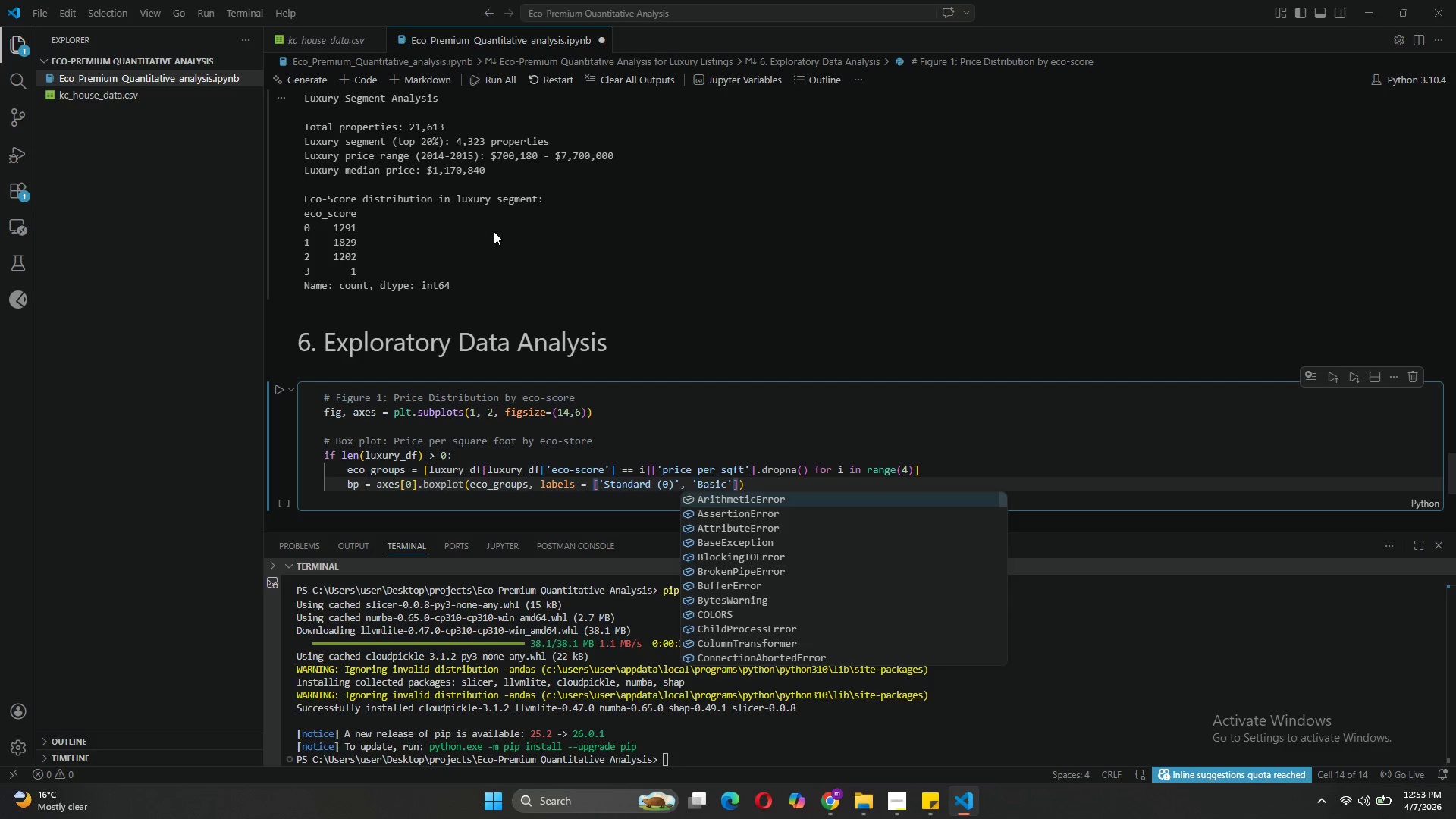 
key(ArrowRight)
 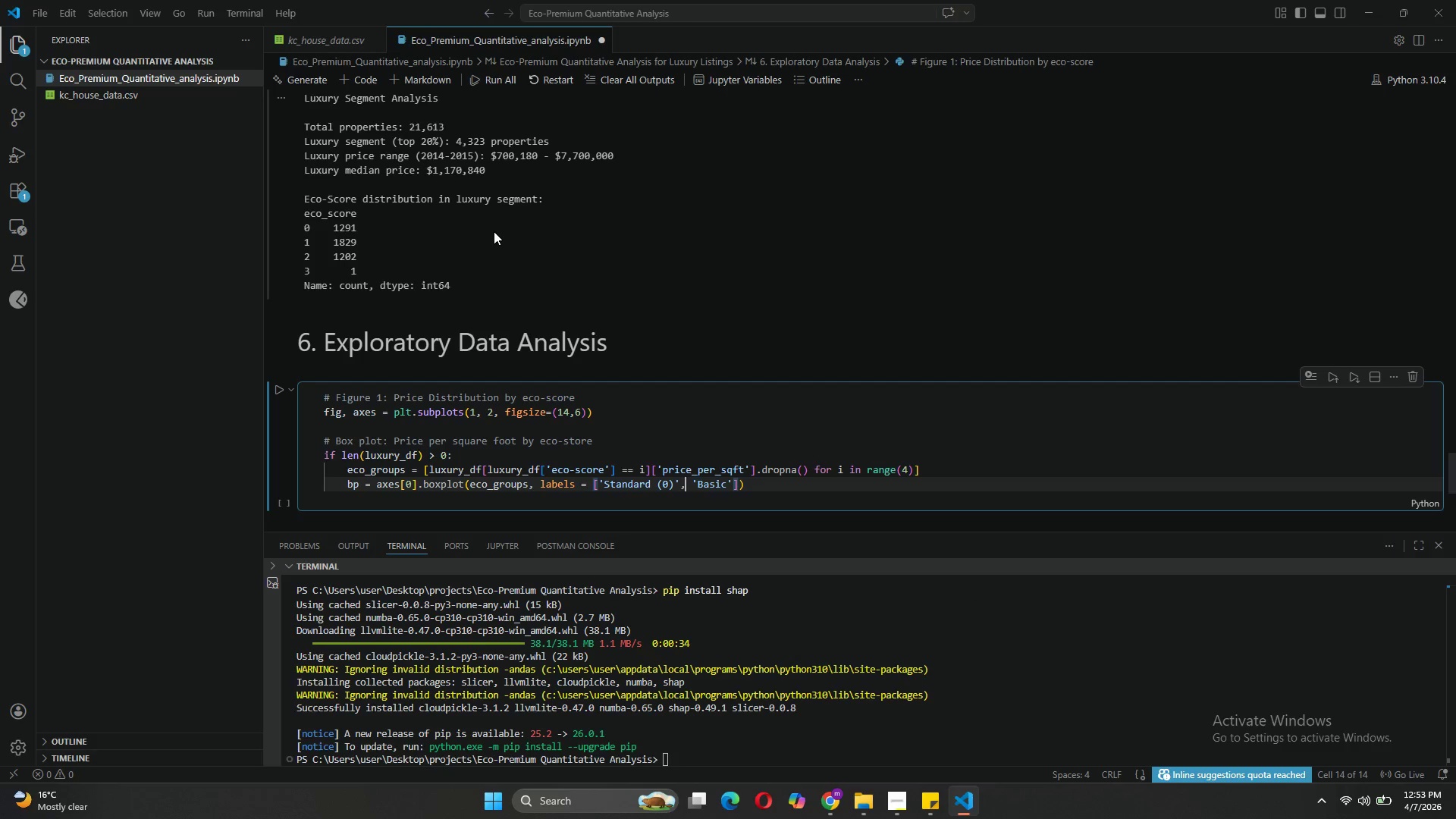 
key(ArrowRight)
 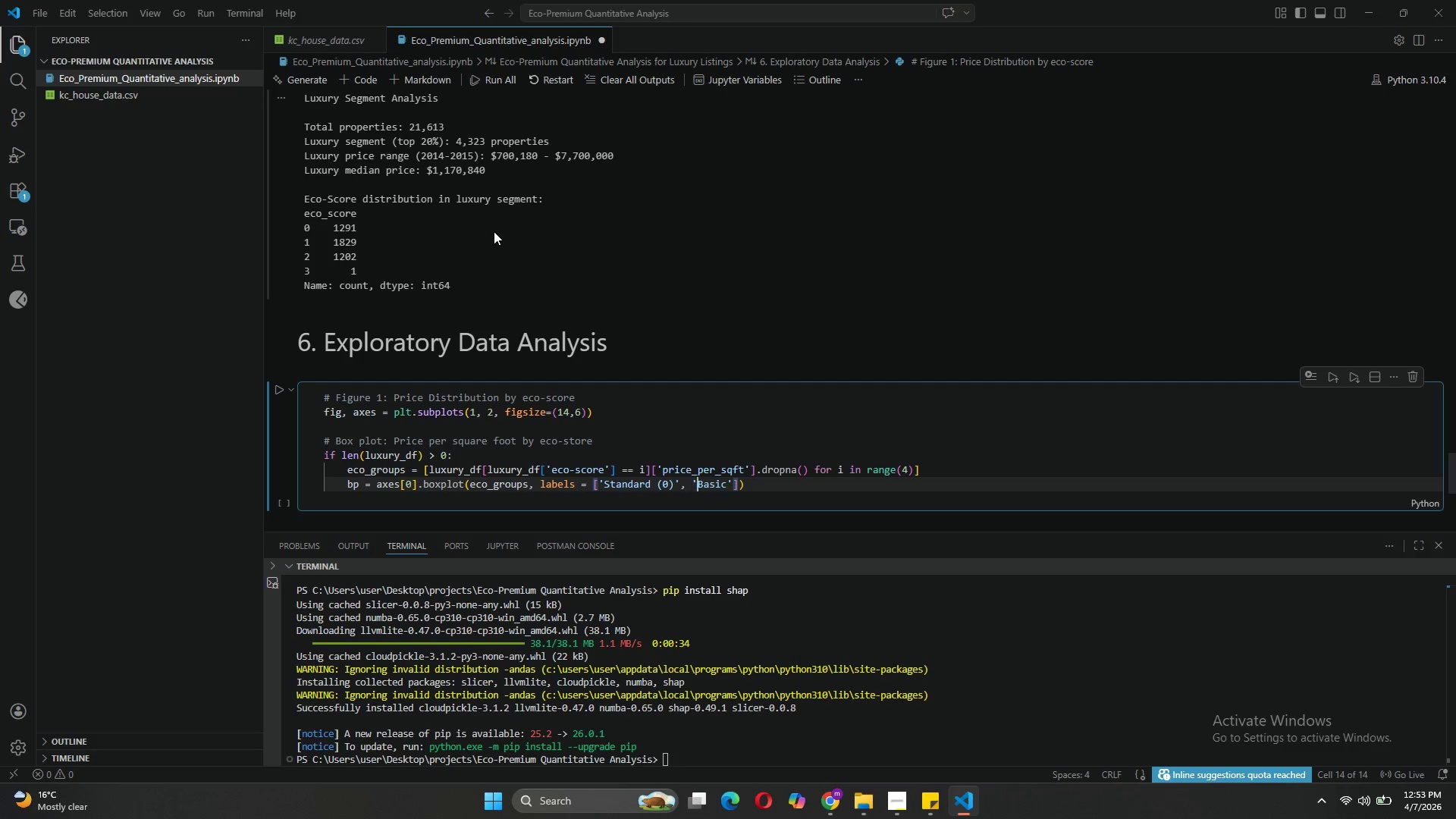 
key(ArrowRight)
 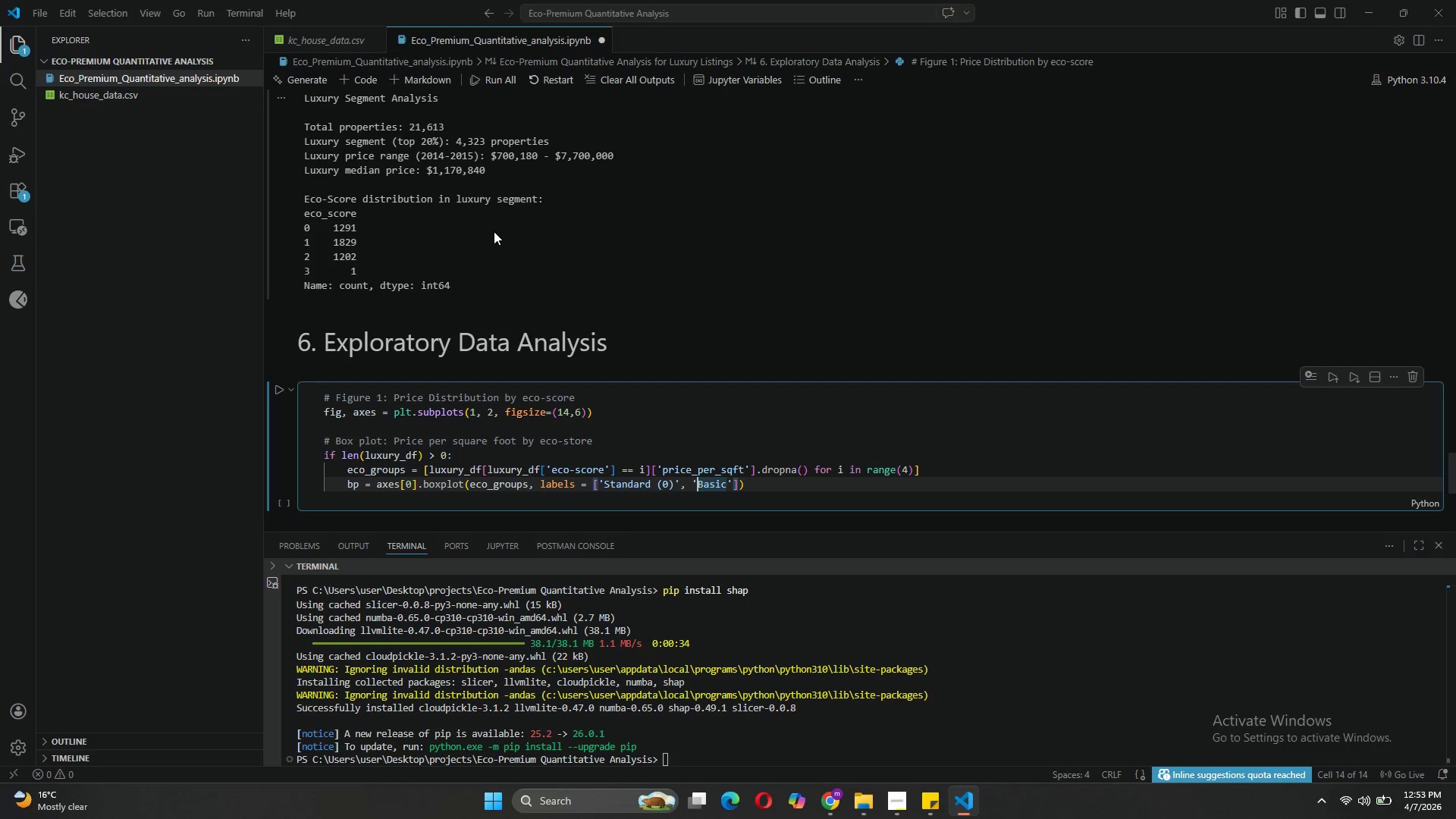 
key(ArrowRight)
 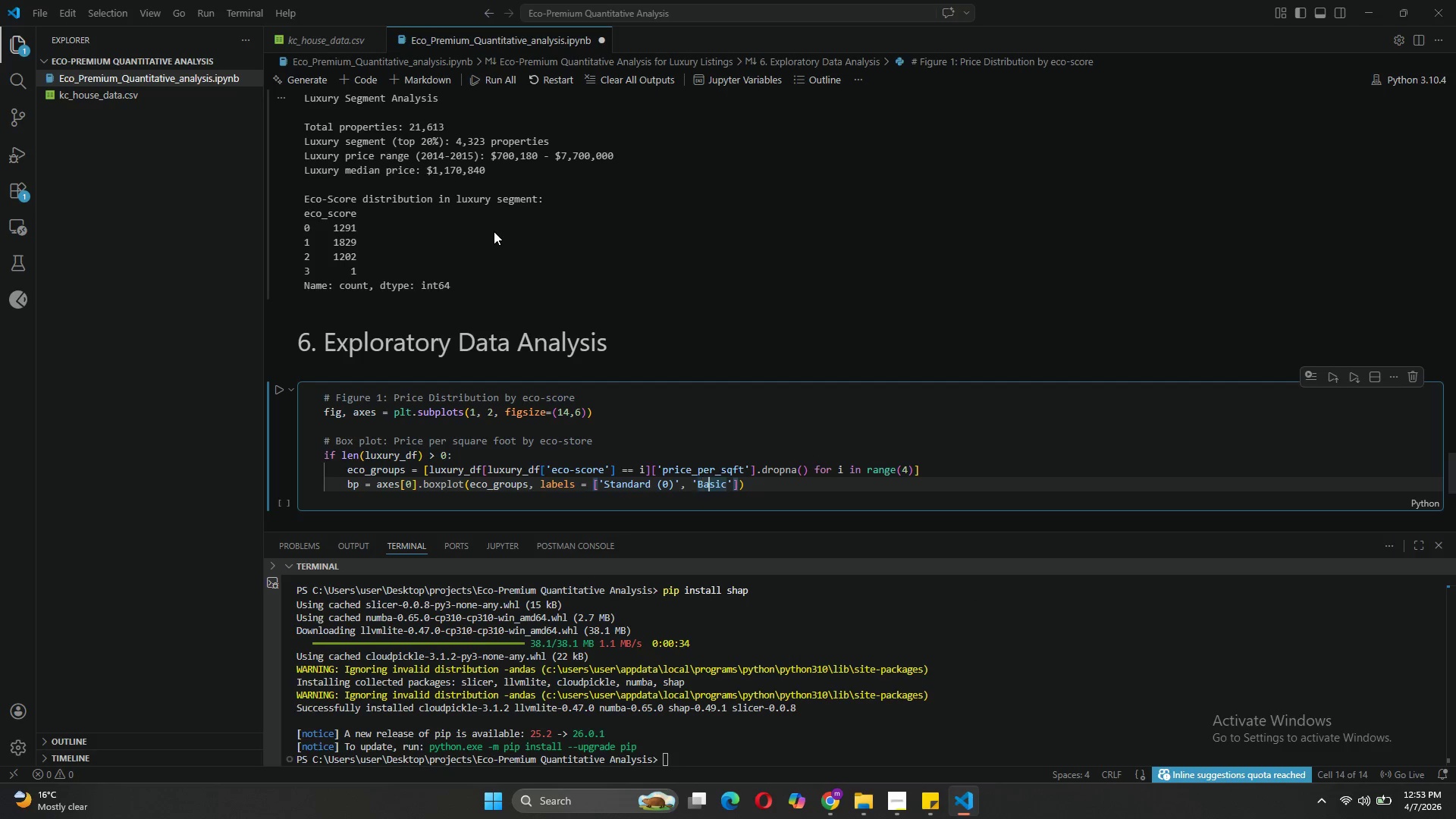 
key(ArrowRight)
 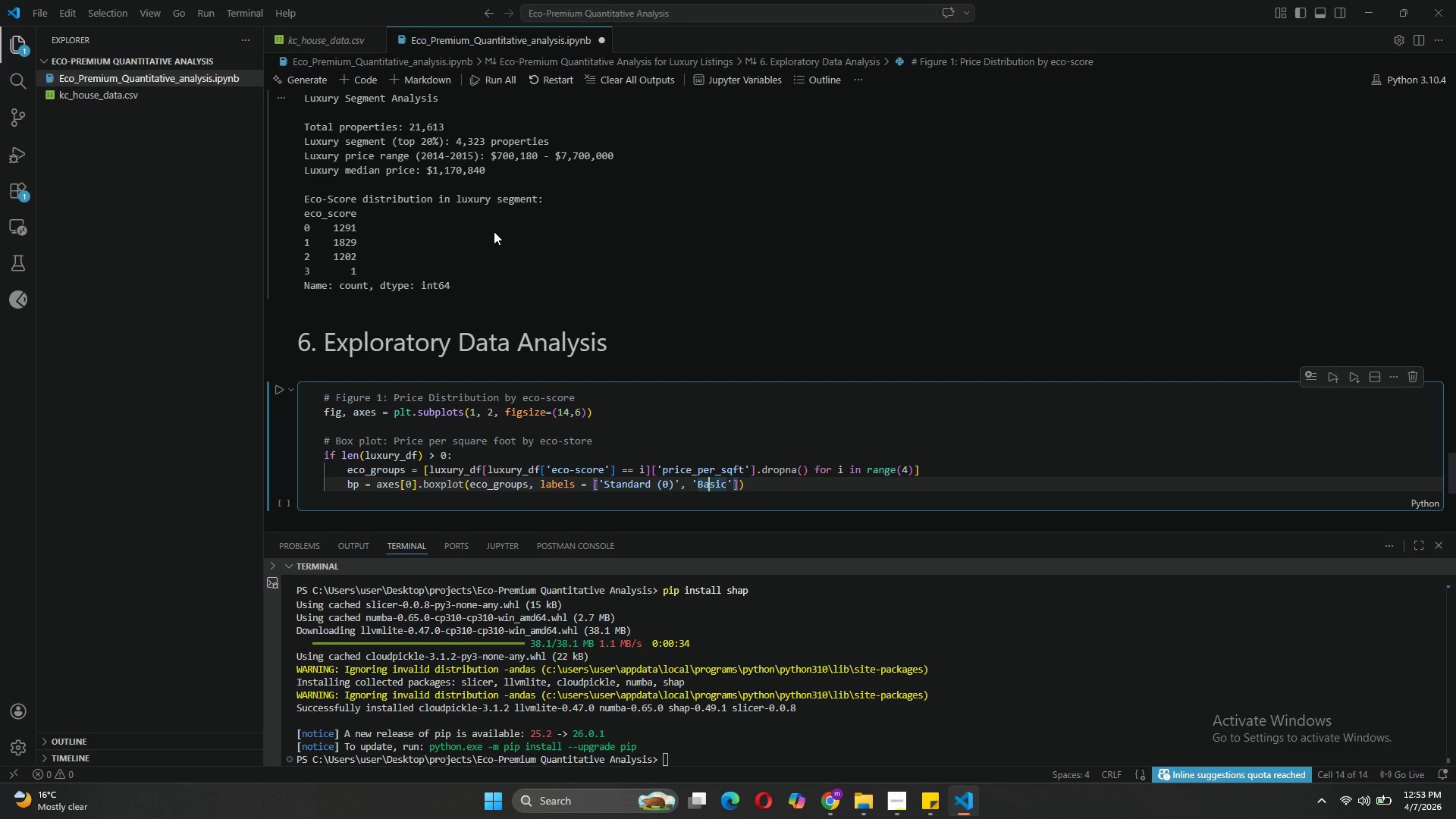 
key(ArrowRight)
 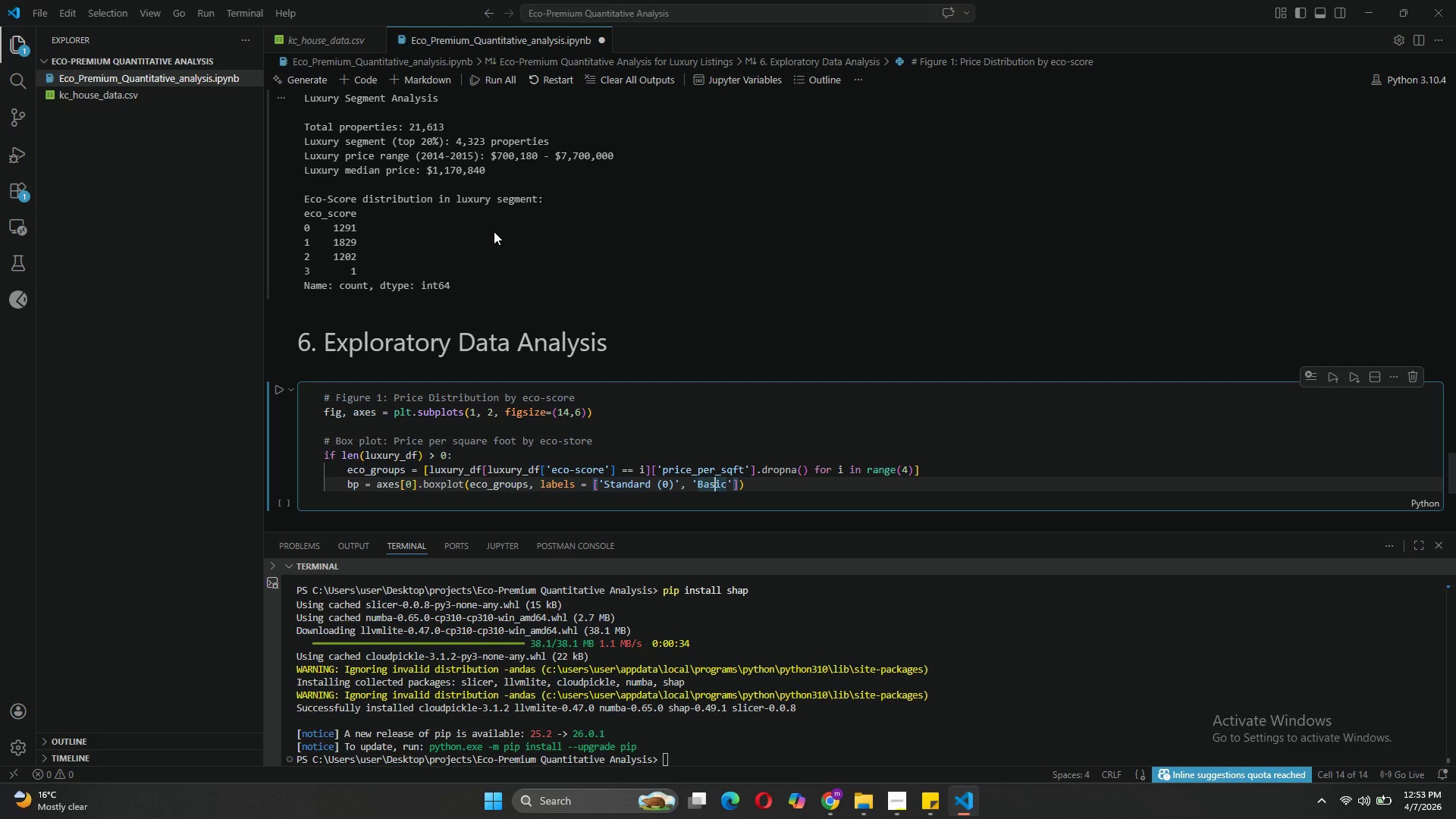 
key(ArrowRight)
 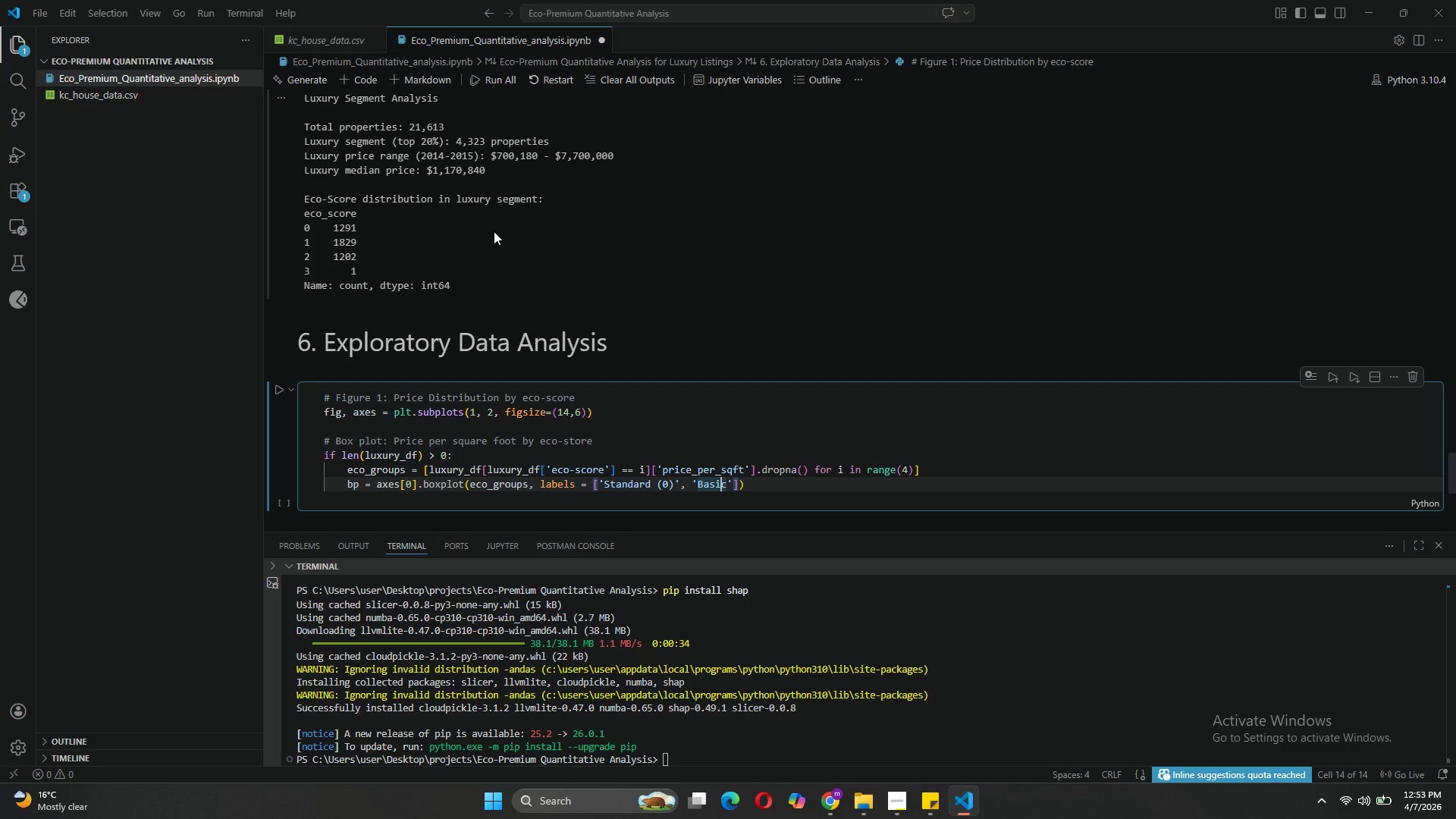 
key(ArrowRight)
 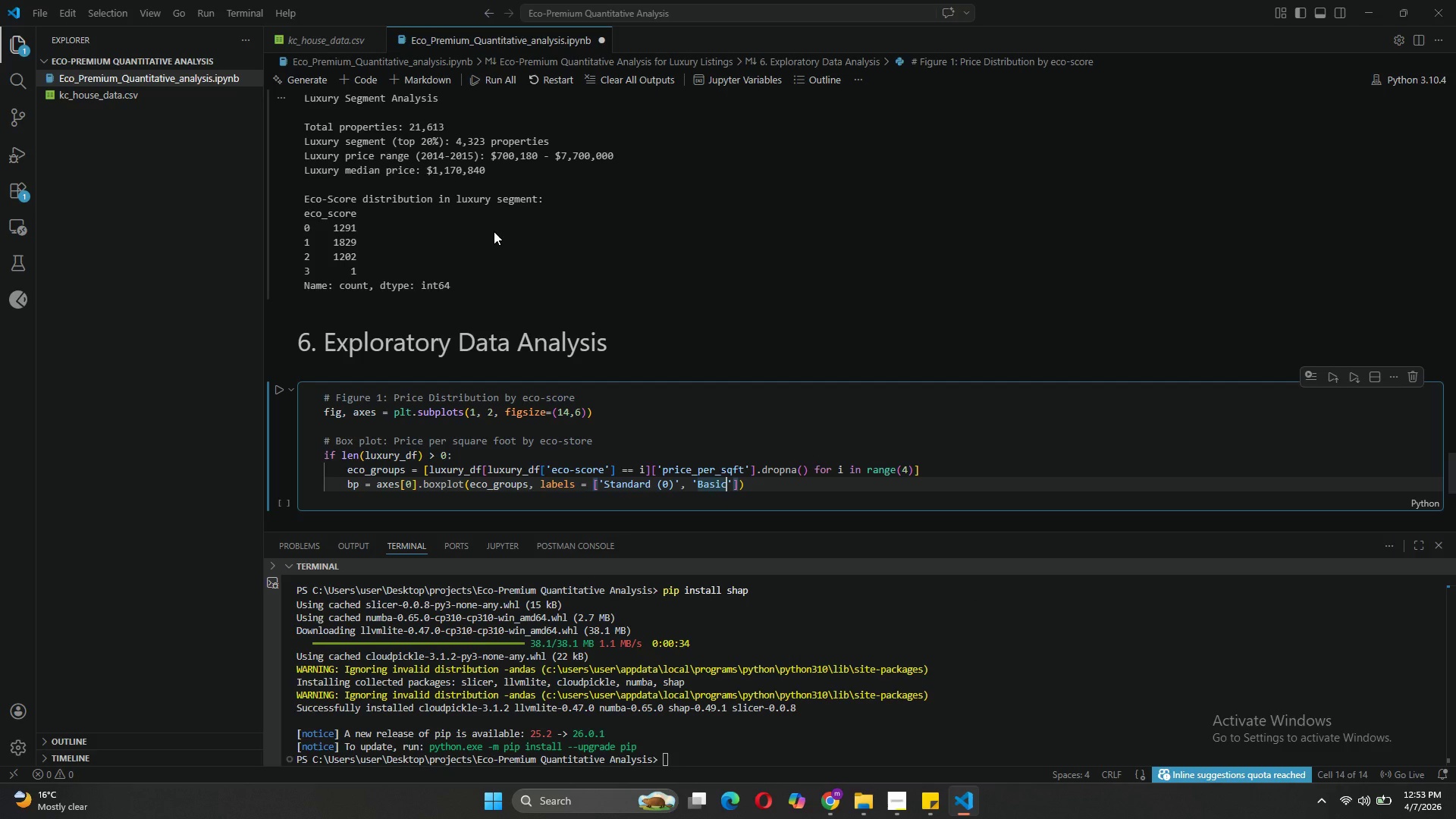 
type( (1)
 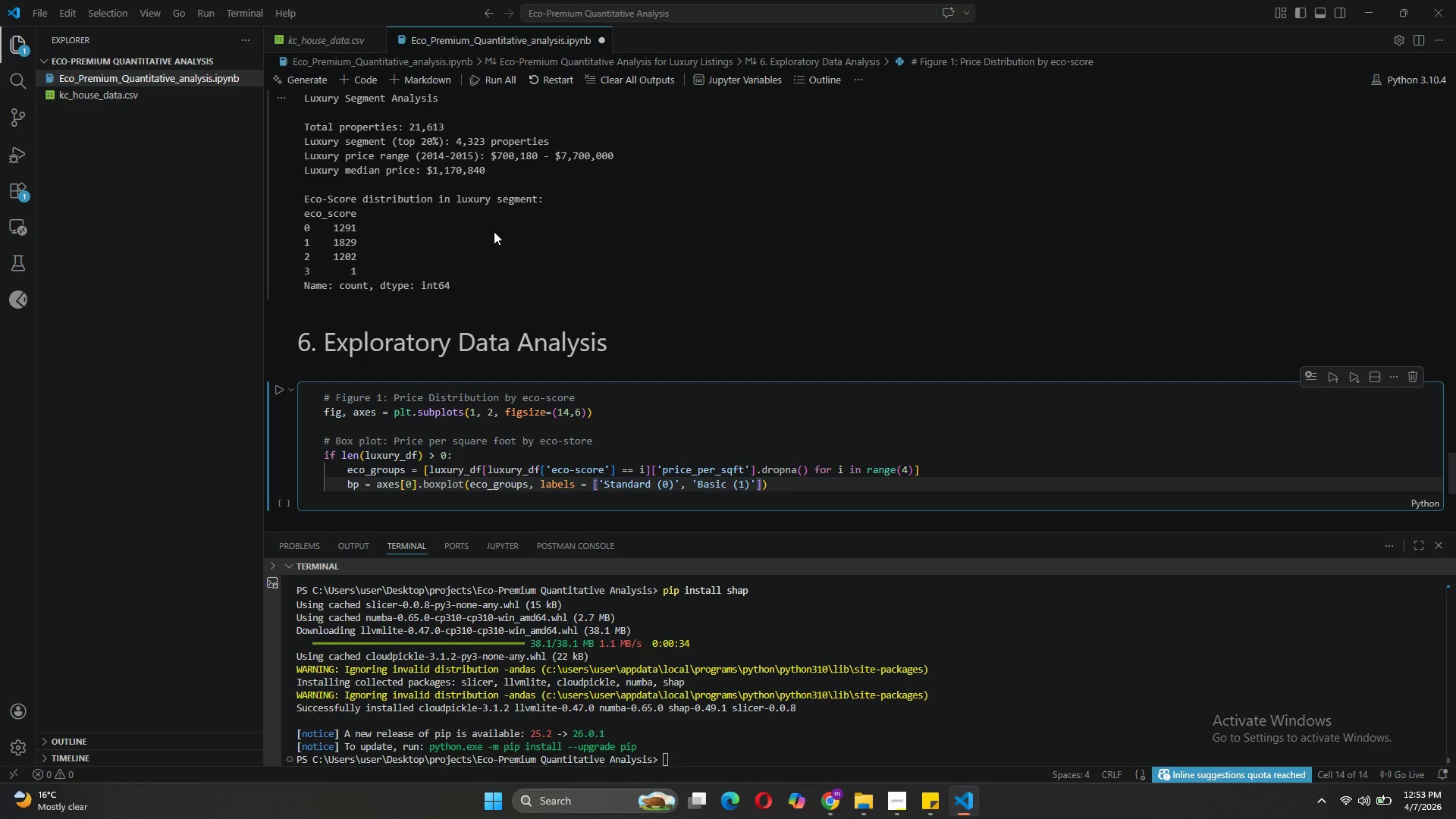 
key(ArrowRight)
 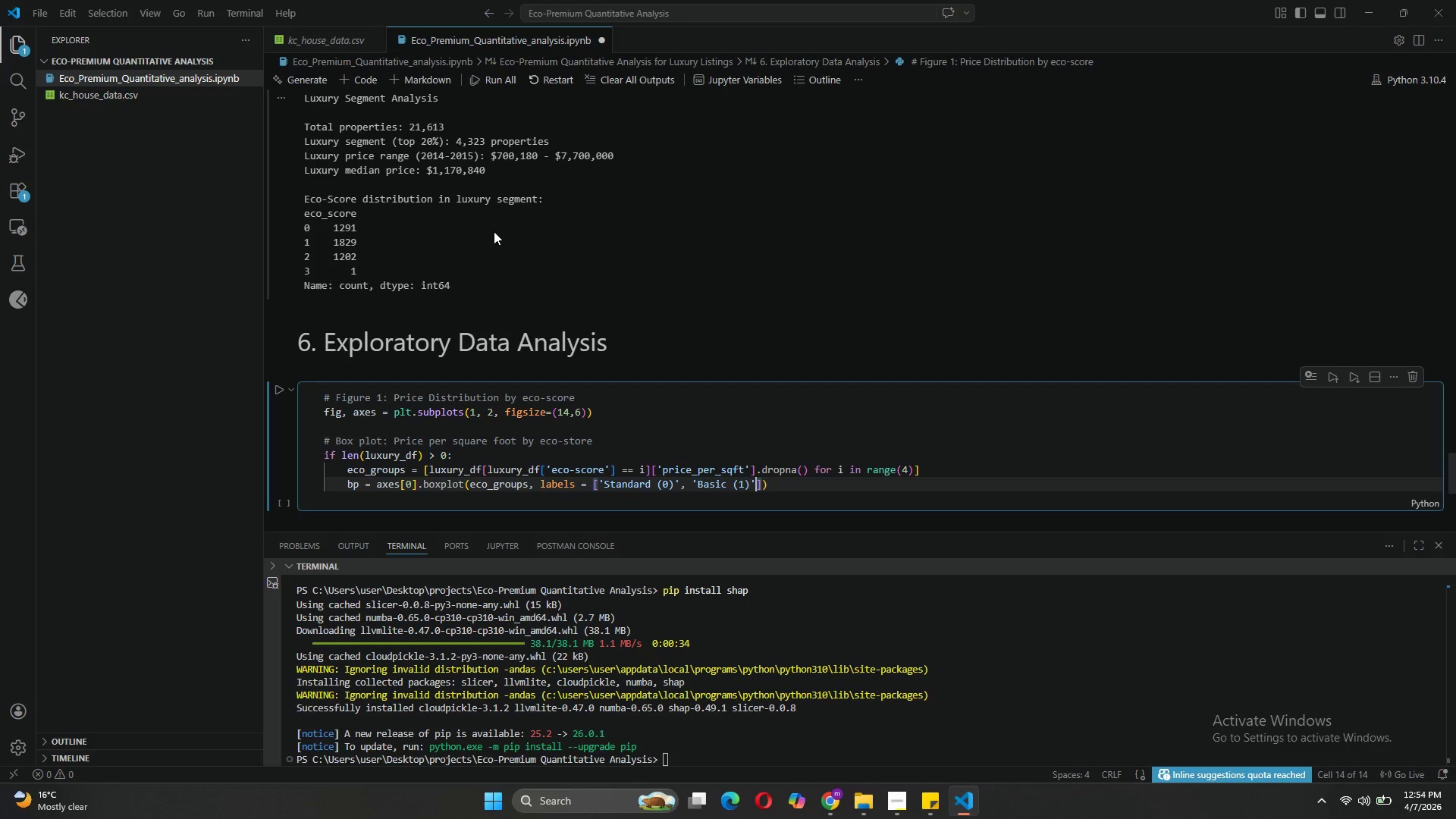 
key(ArrowRight)
 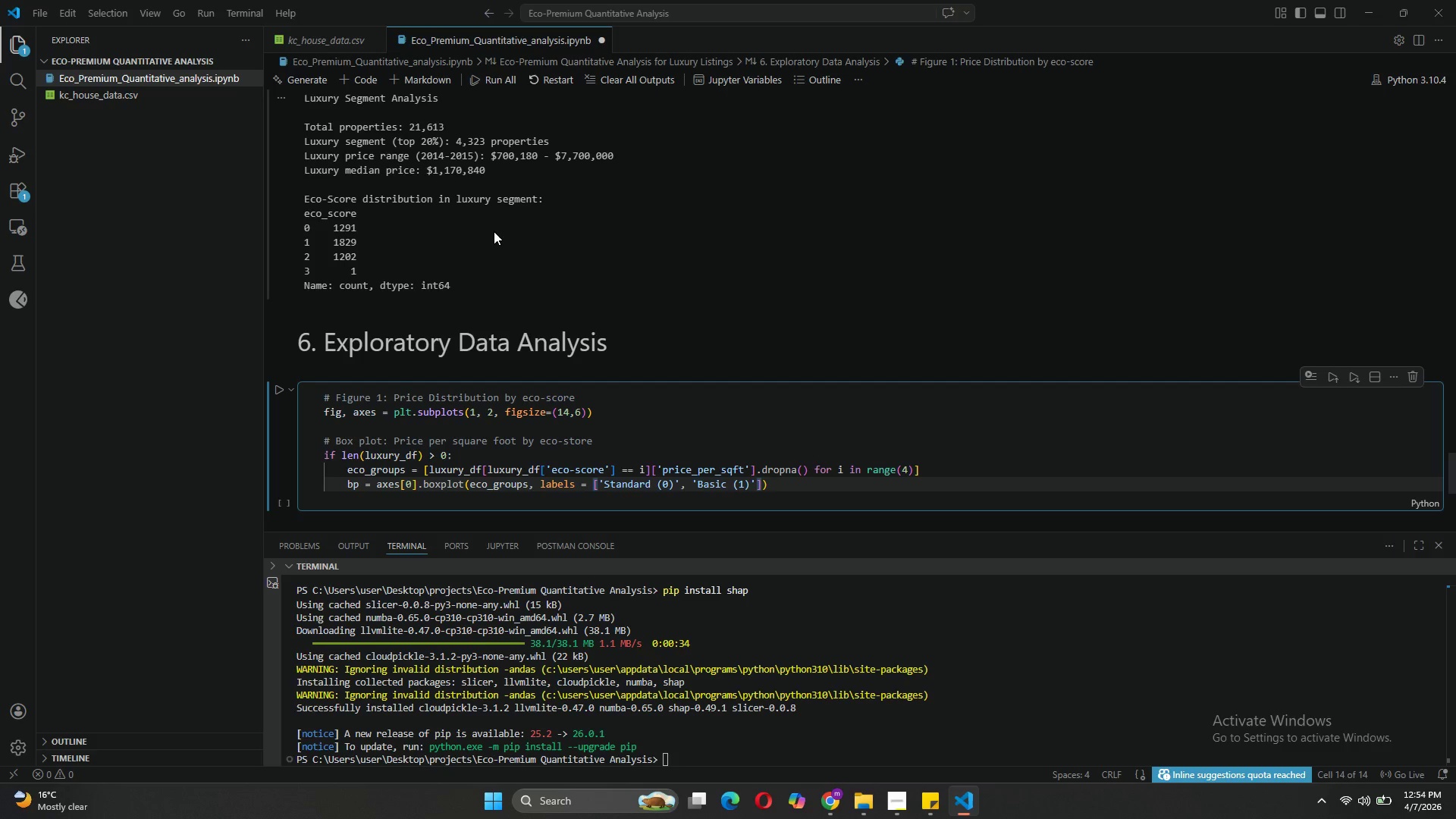 
key(Comma)
 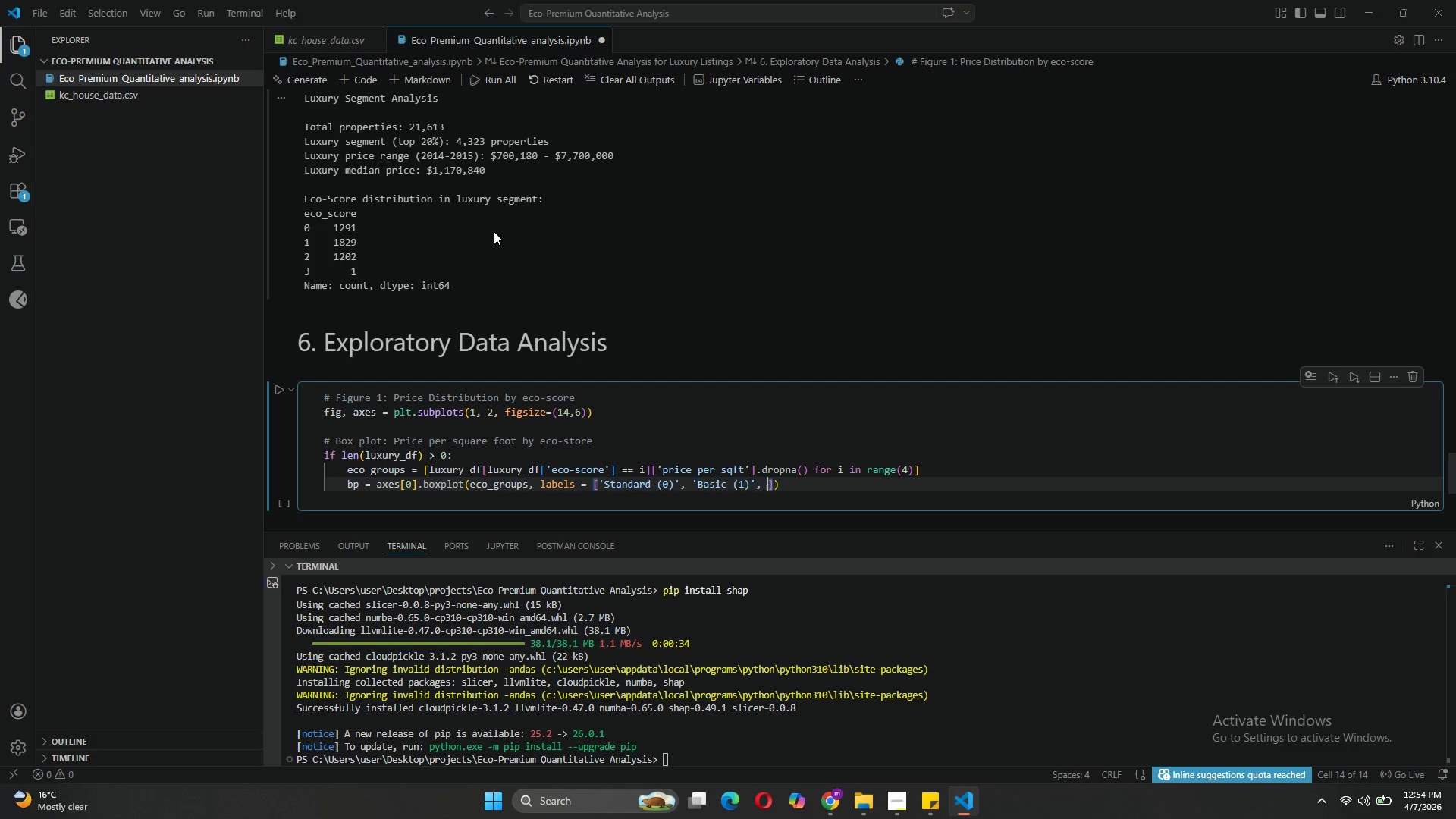 
key(Space)
 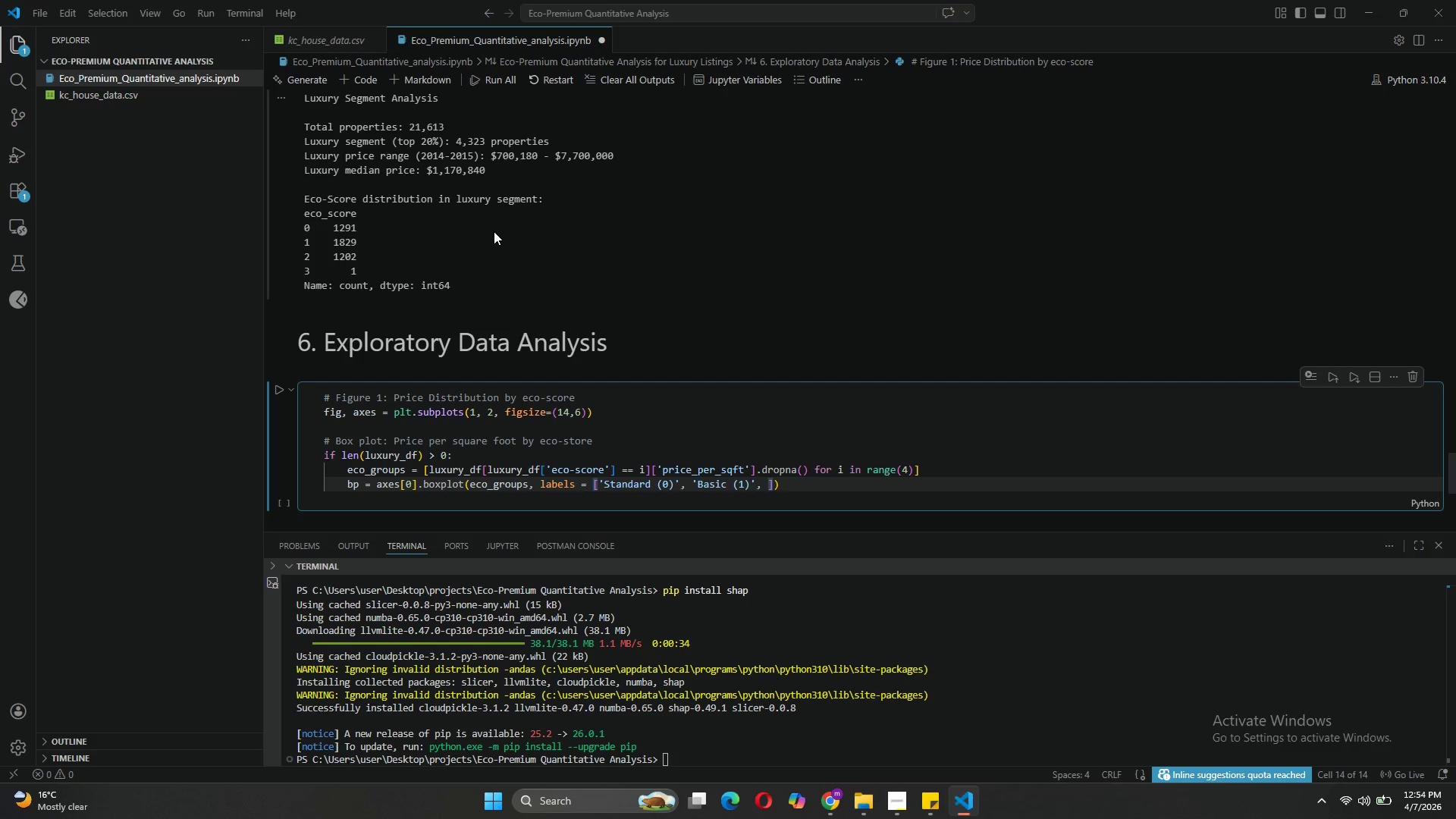 
key(Quote)
 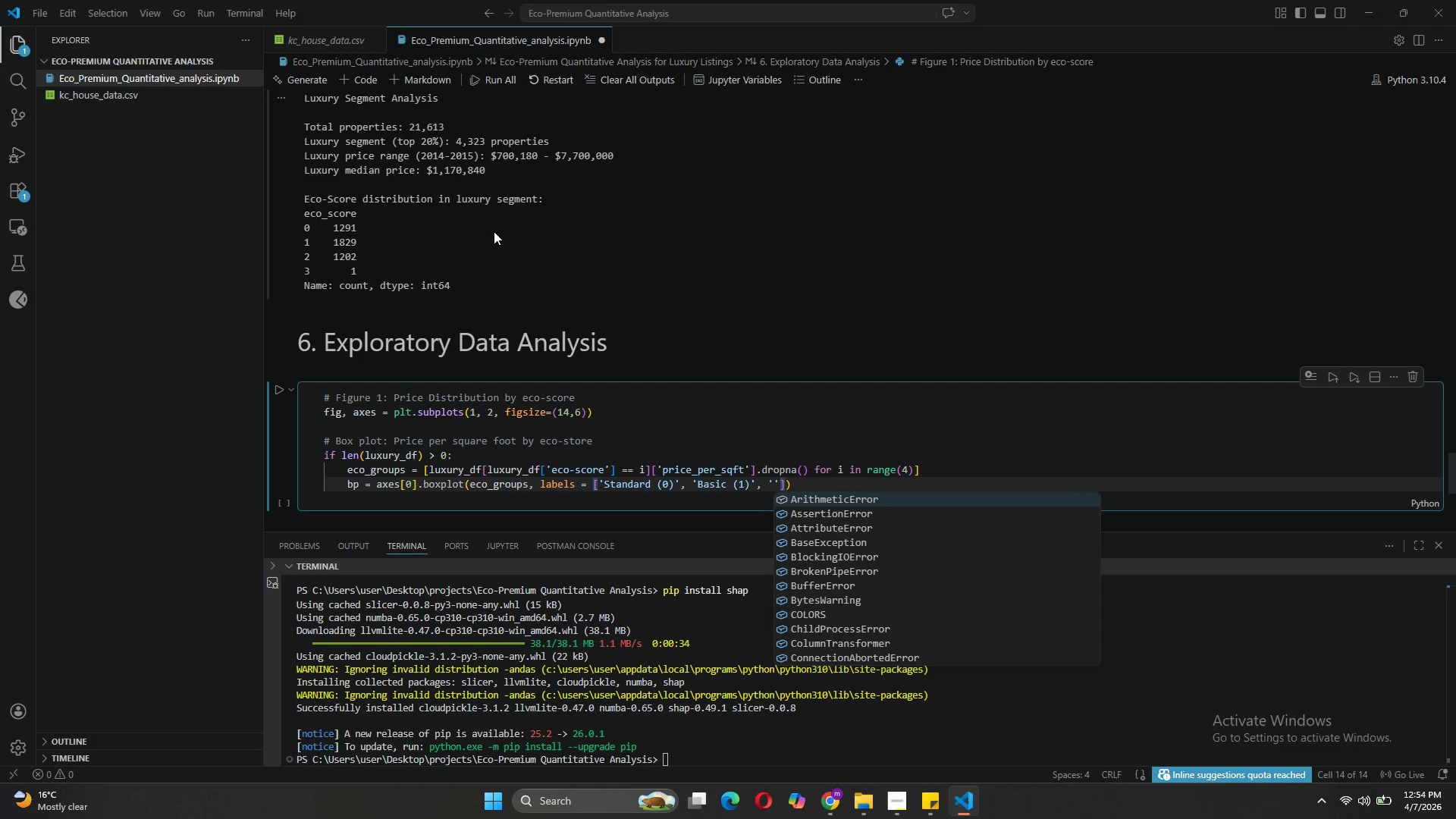 
type(Enhanced (2)
 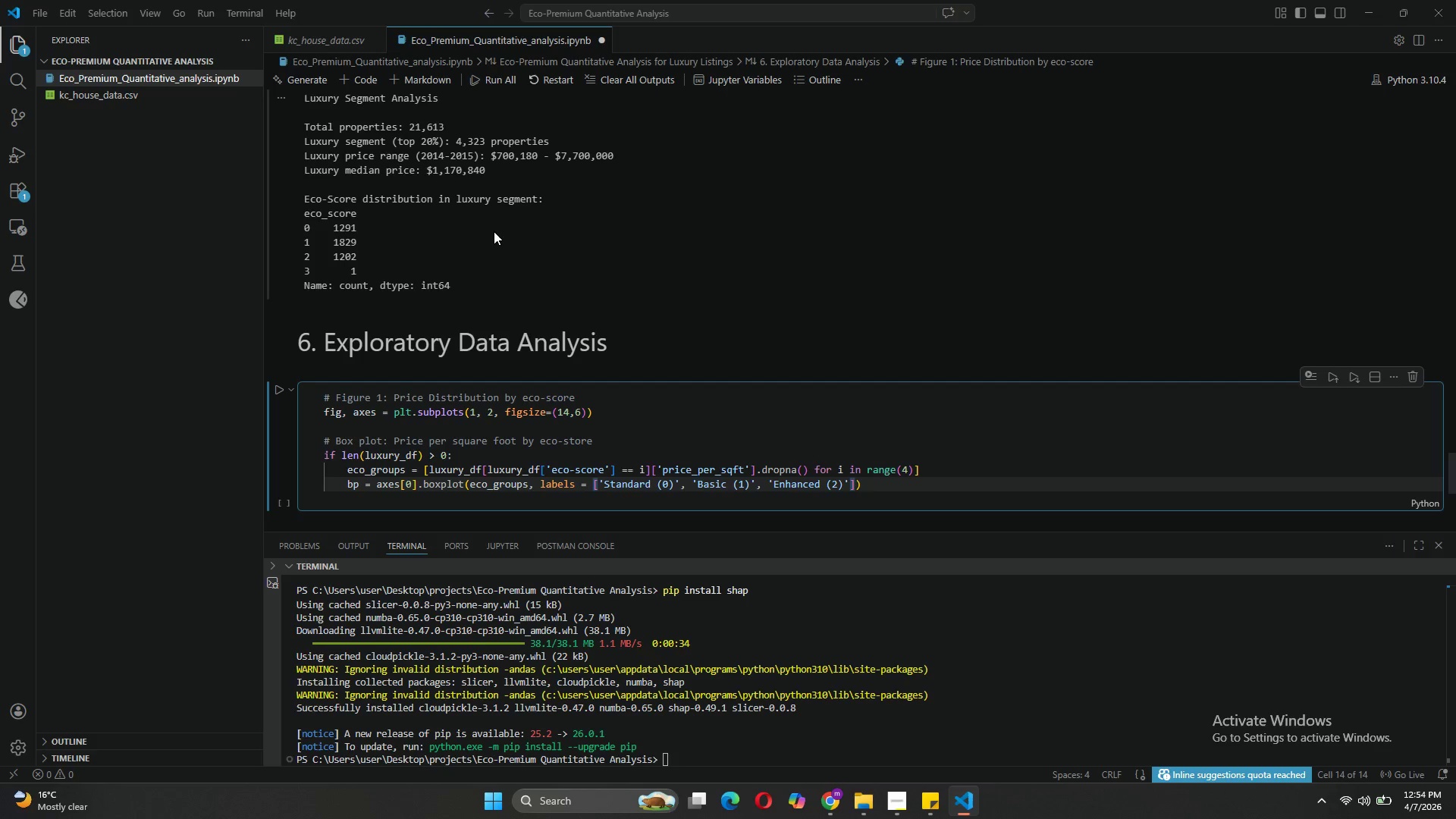 
key(ArrowRight)
 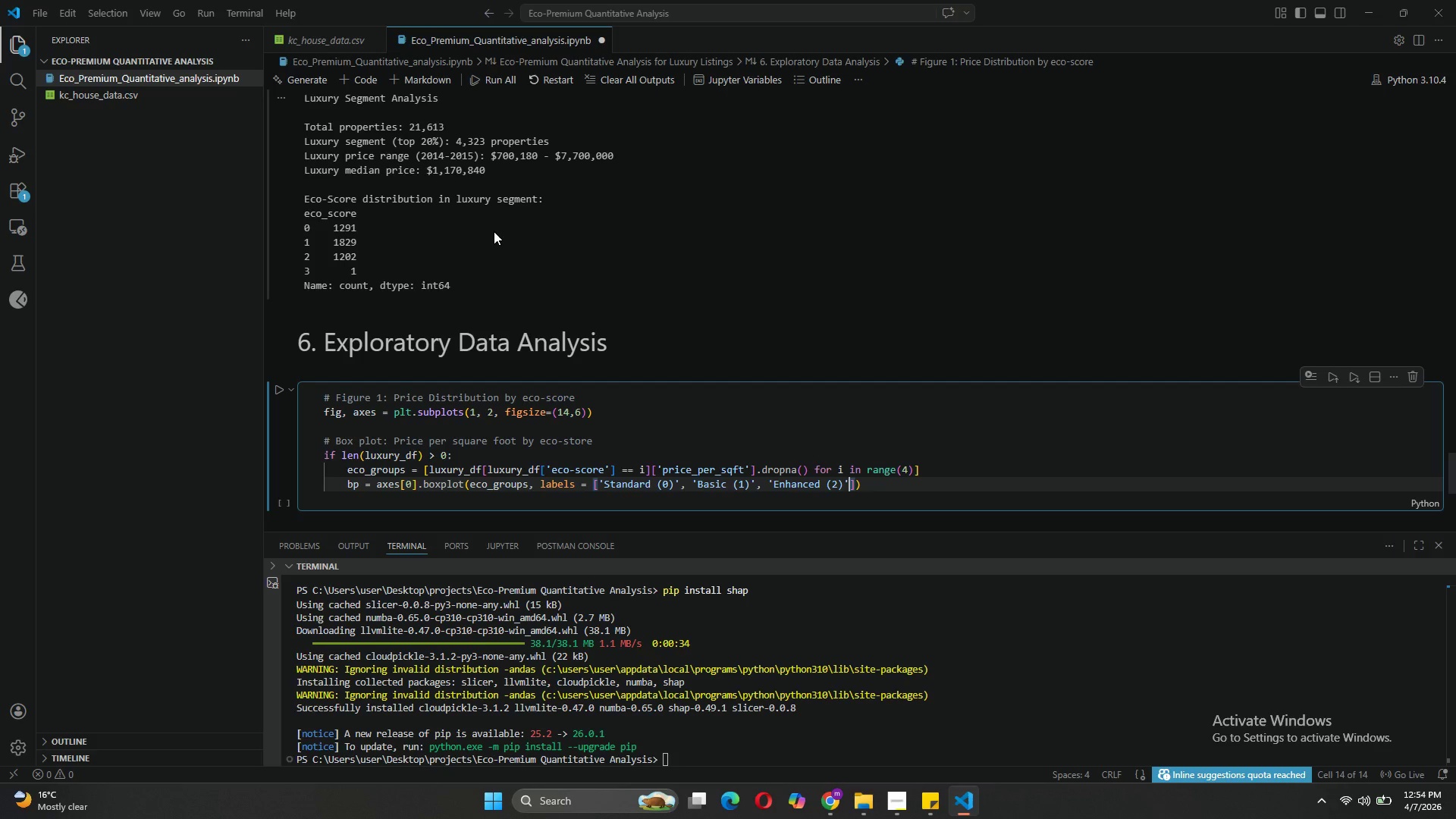 
key(ArrowRight)
 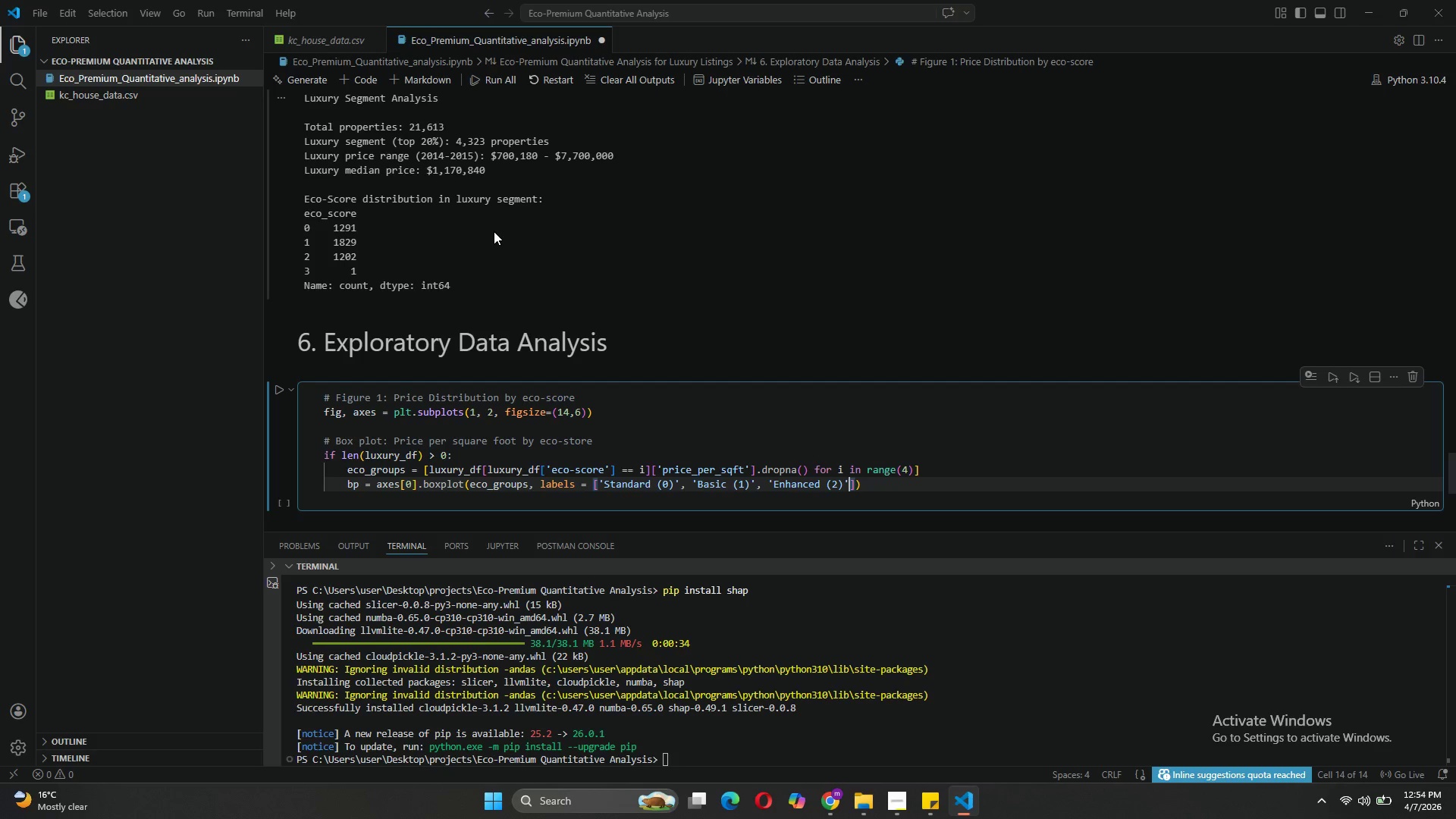 
type(, 'Premium Eco (3)
 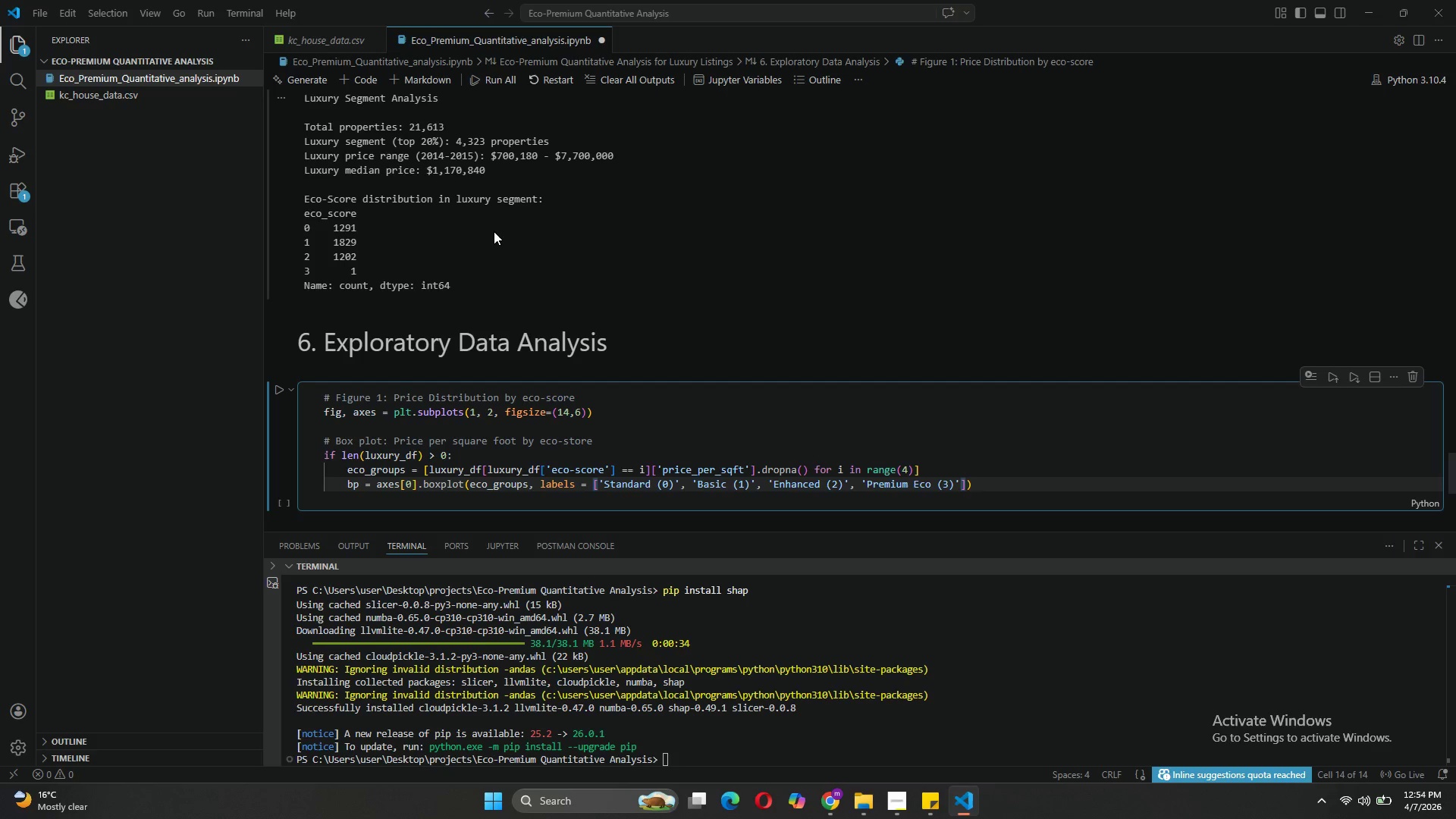 
wait(5.78)
 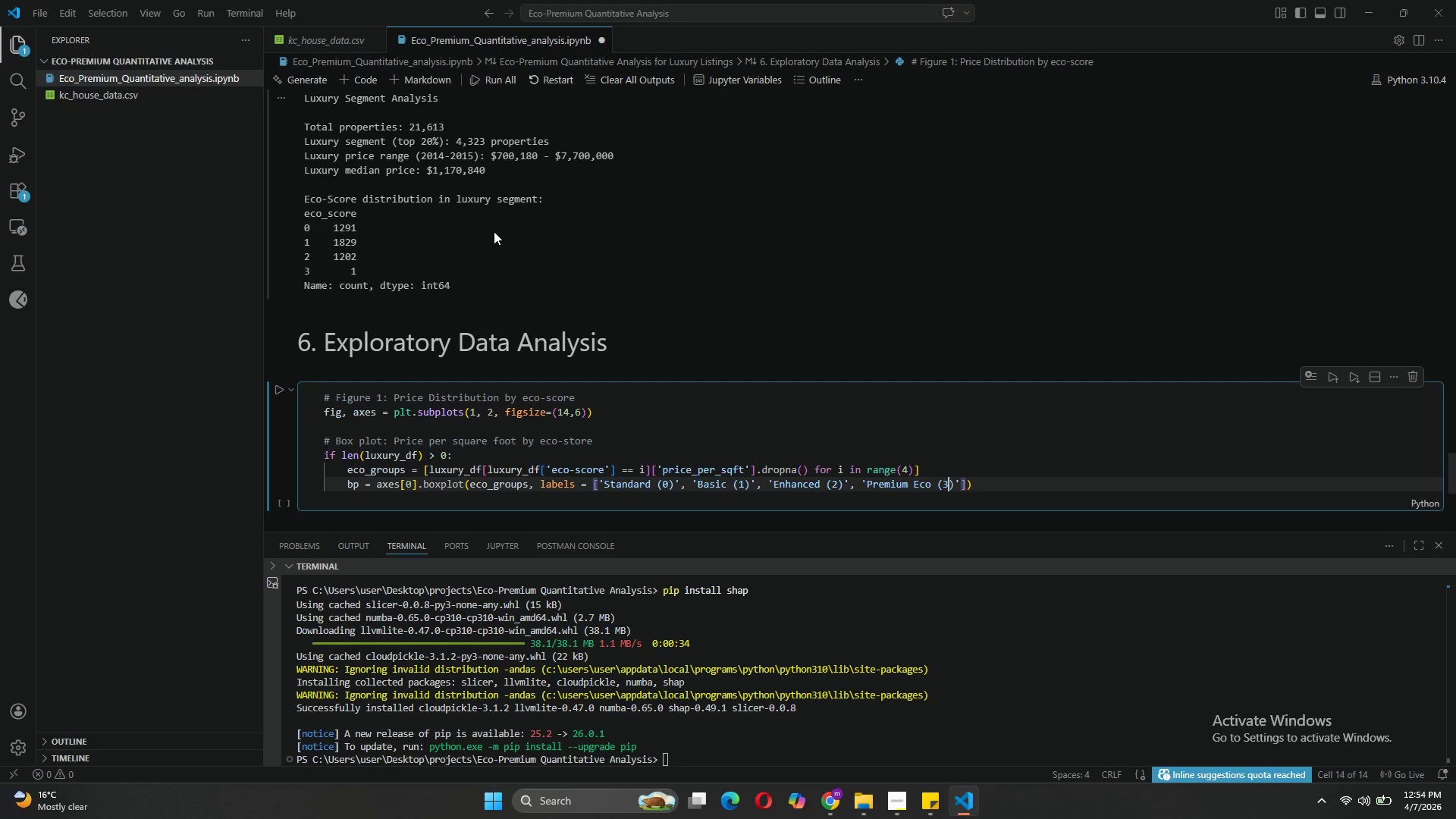 
left_click([966, 450])
 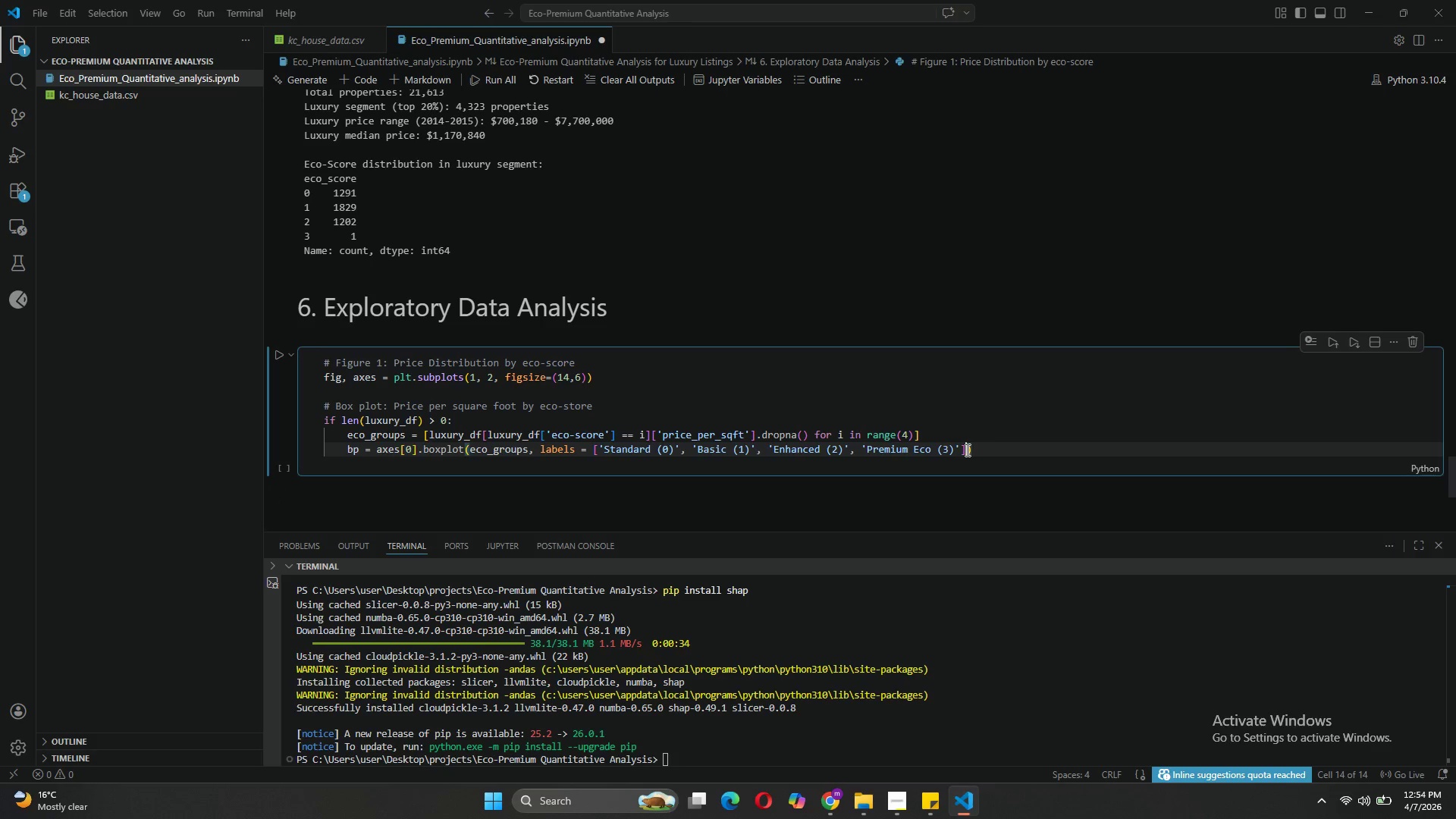 
key(Comma)
 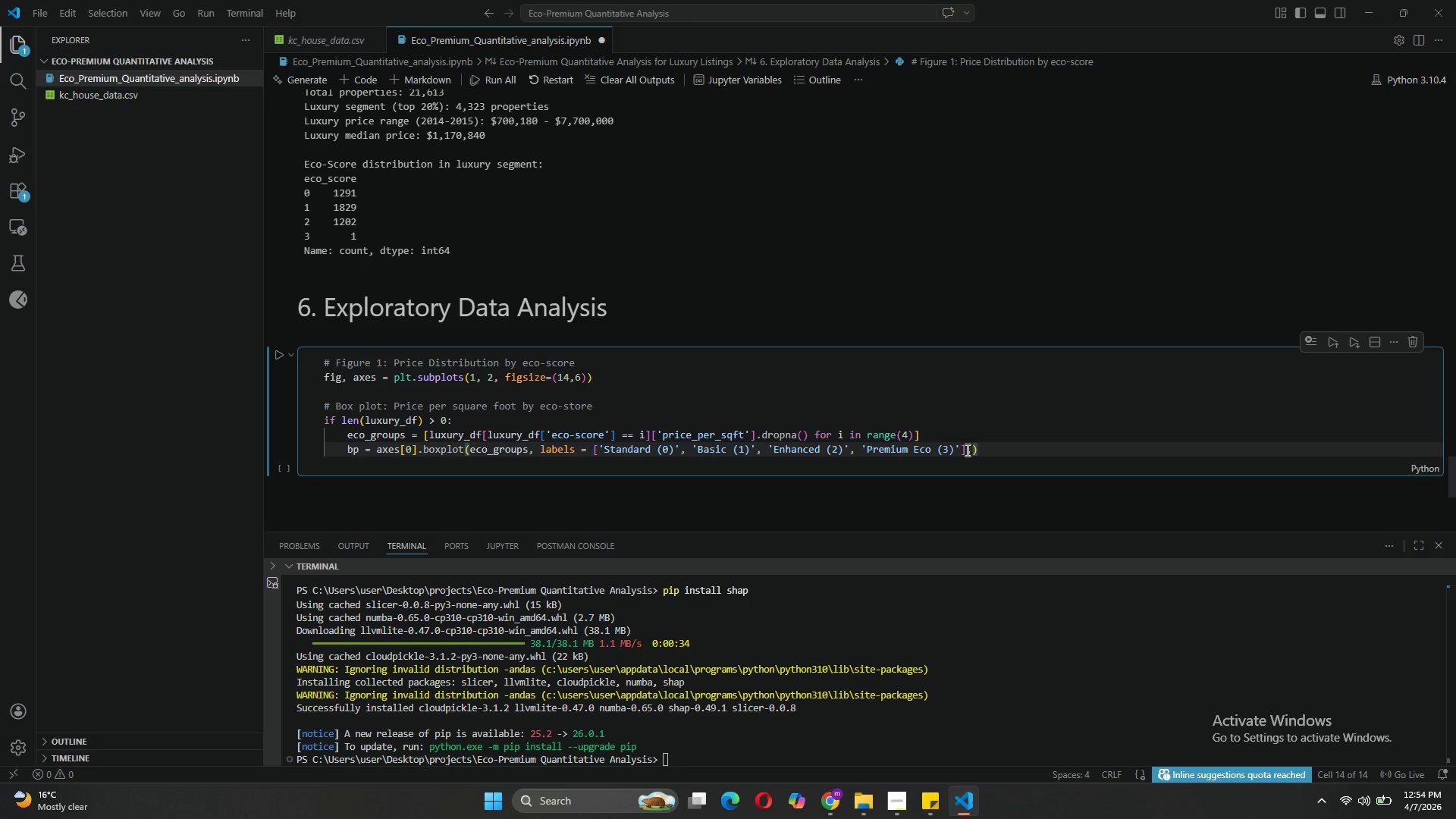 
key(Enter)
 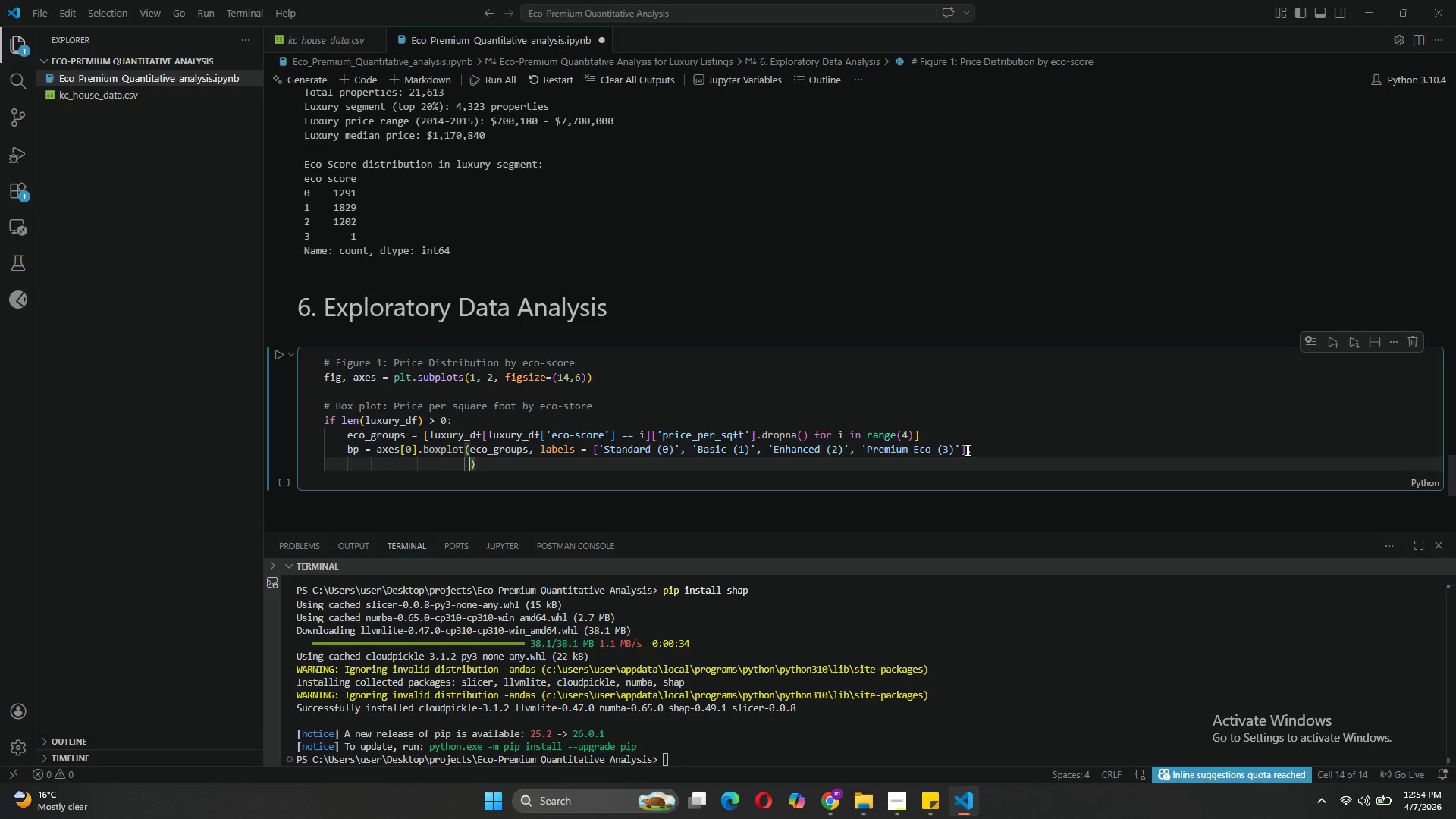 
type(patch_artist=True,)
 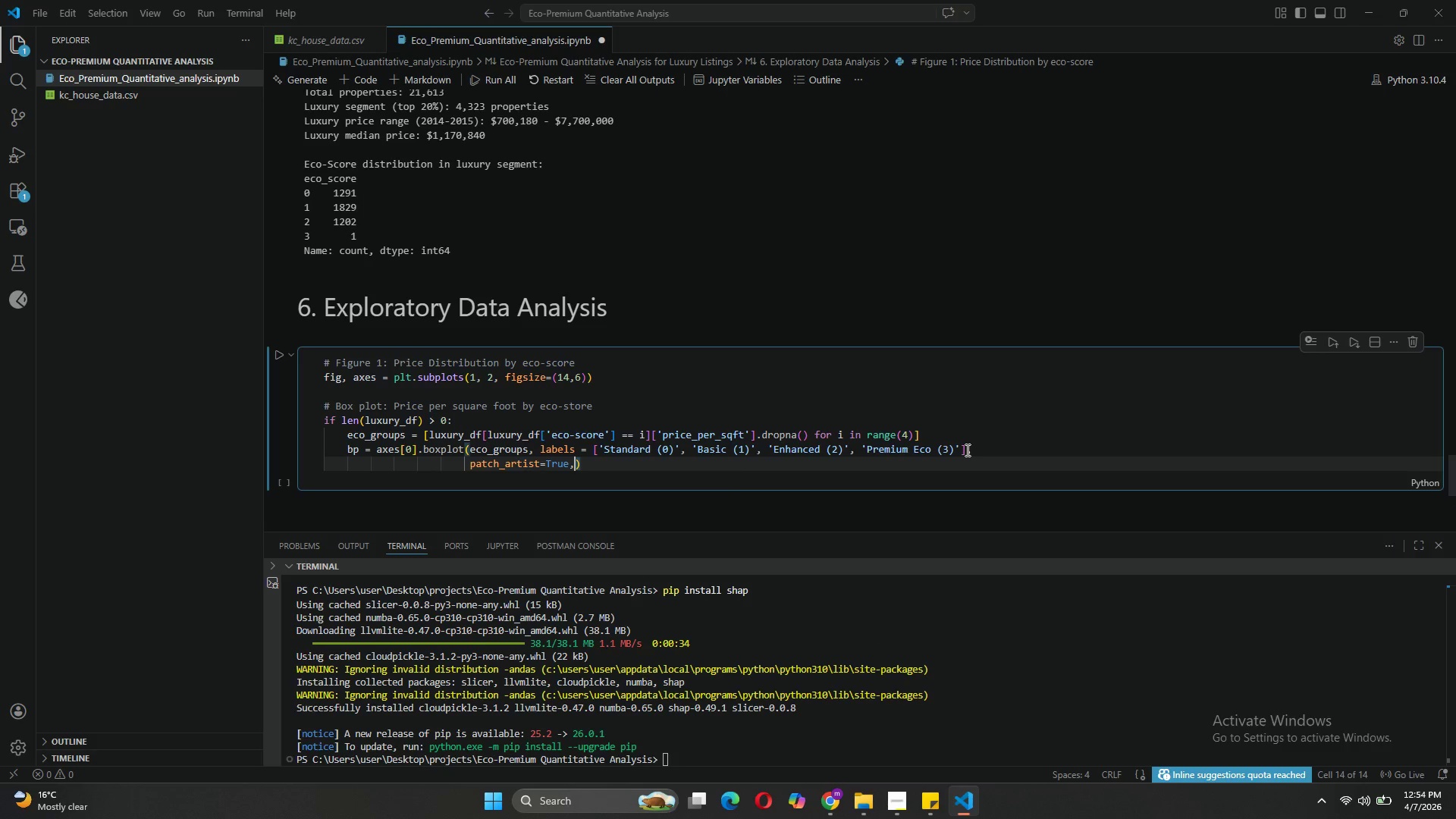 
key(Enter)
 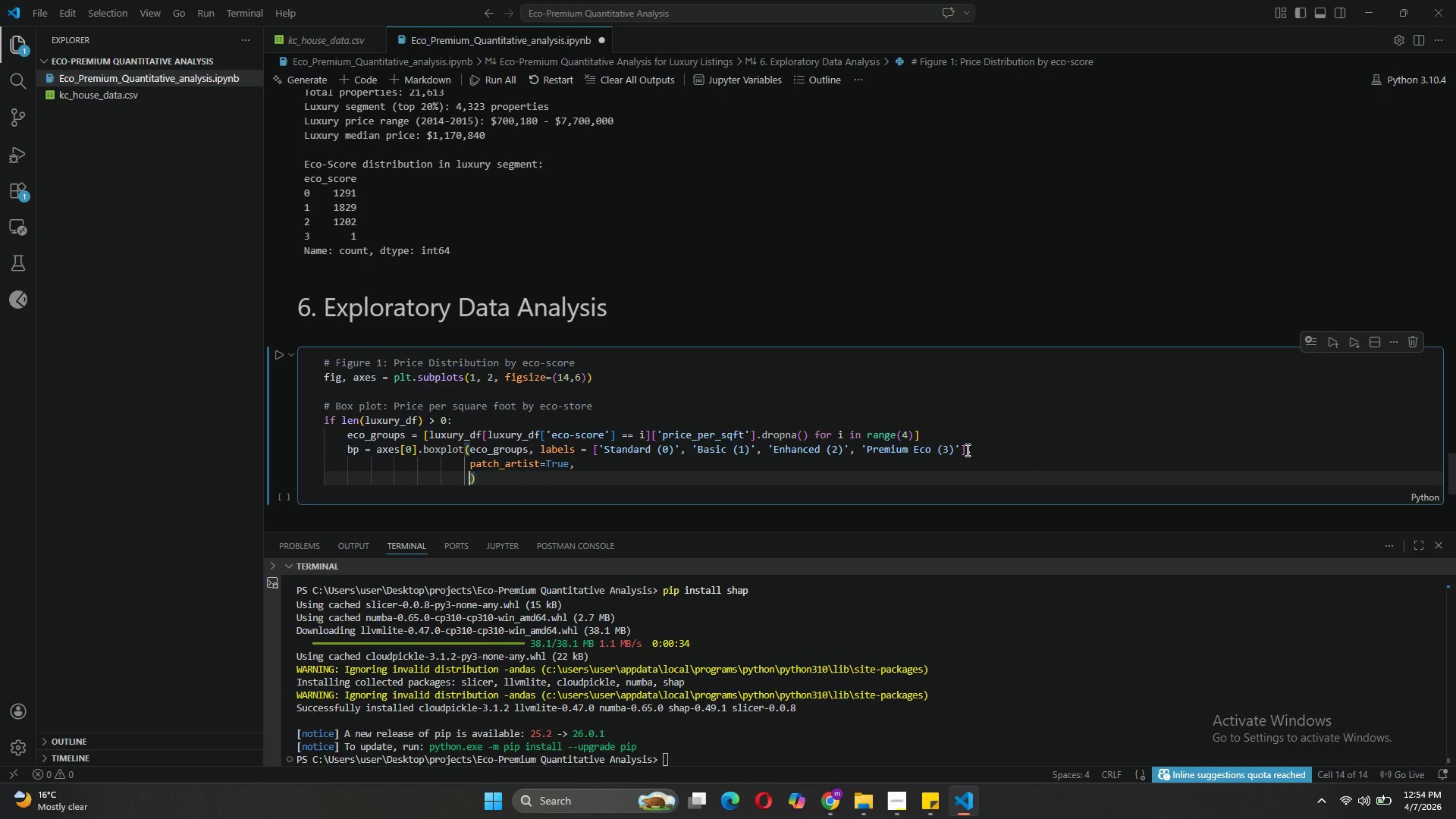 
type(boxprops)
 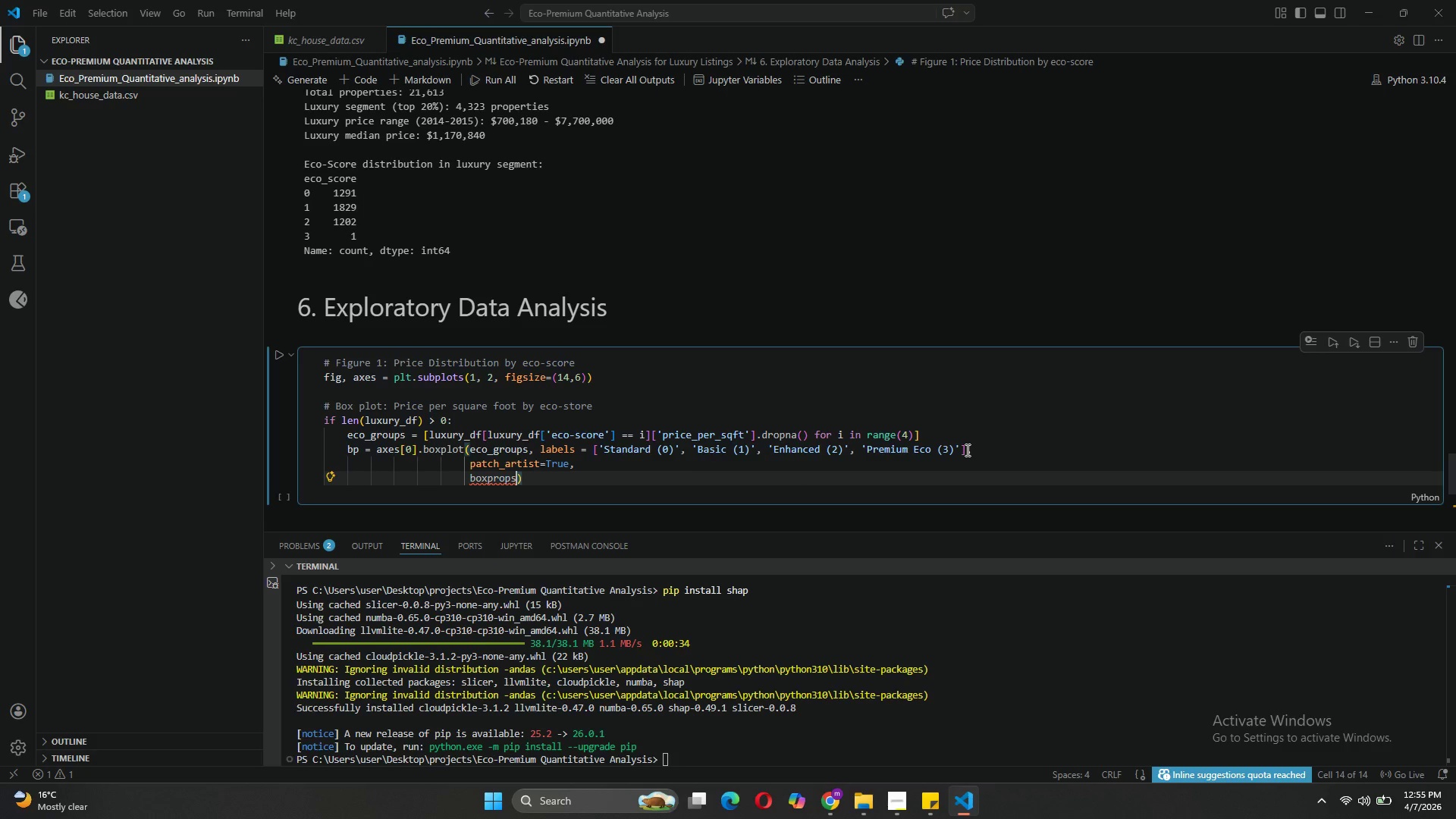 
wait(5.12)
 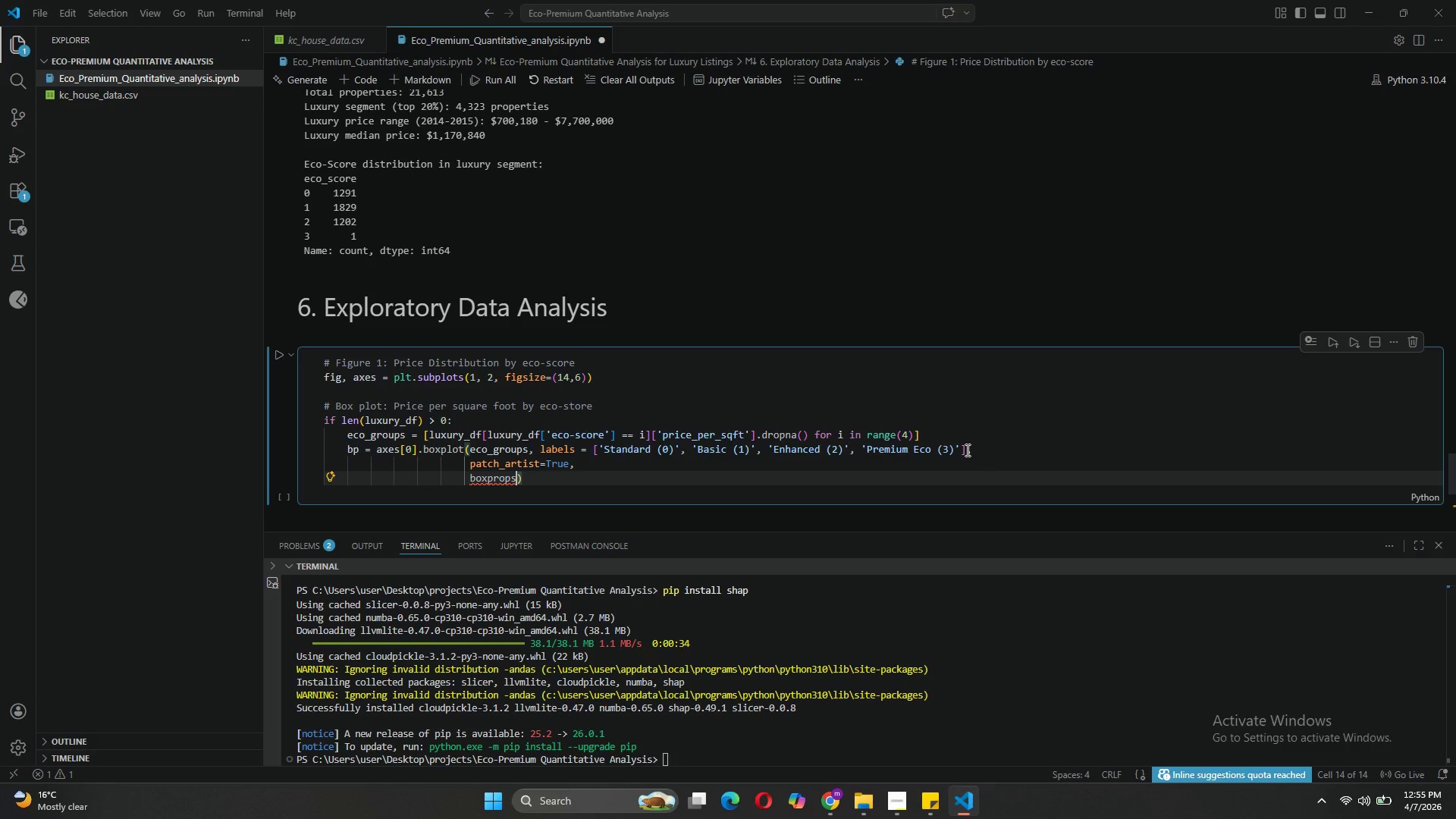 
type(=dict(facecolor=COLORS['eco)
 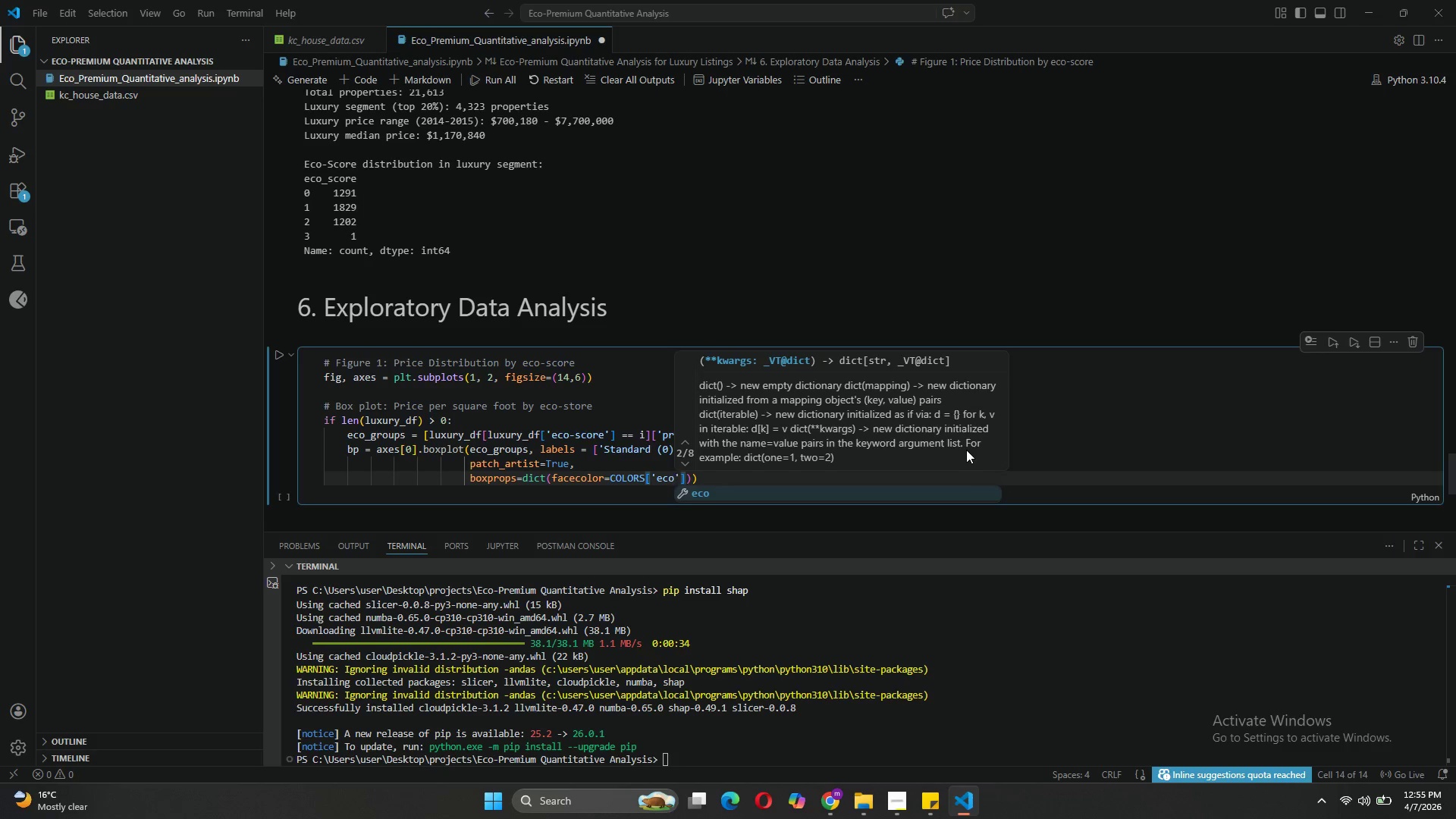 
key(ArrowRight)
 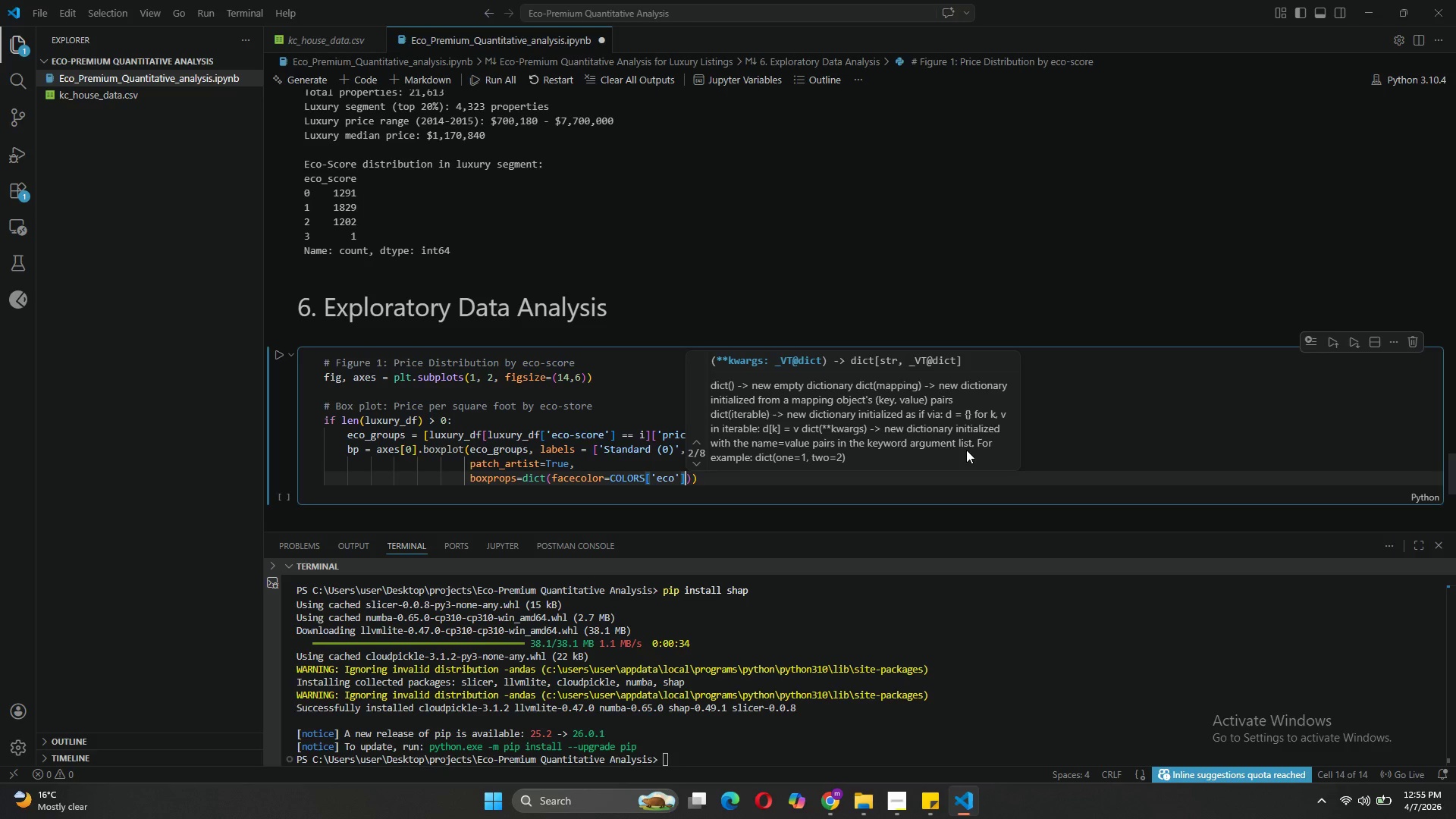 
key(ArrowRight)
 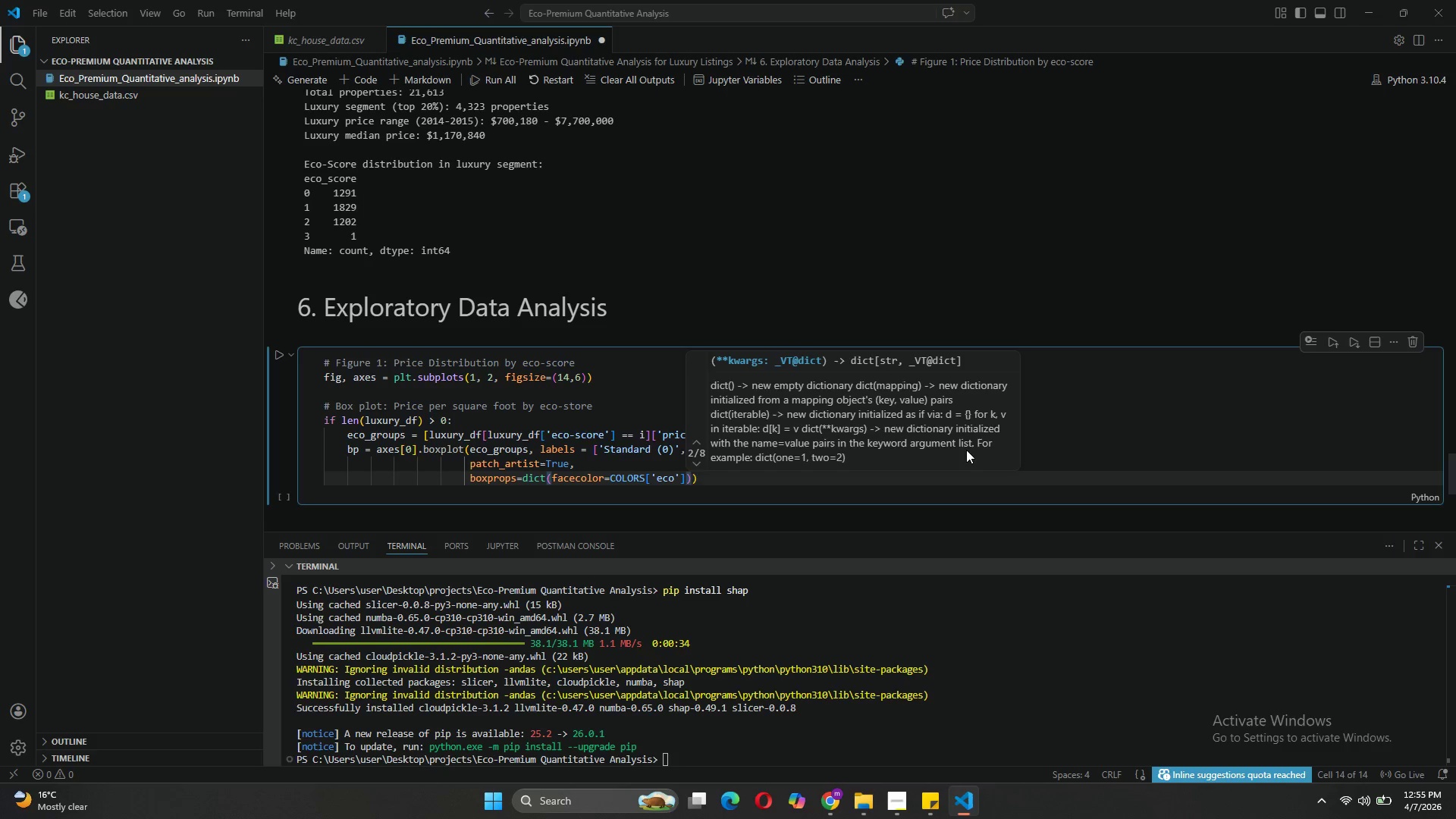 
type(, alpha=0,7)
key(Backspace)
key(Backspace)
type(.7)
 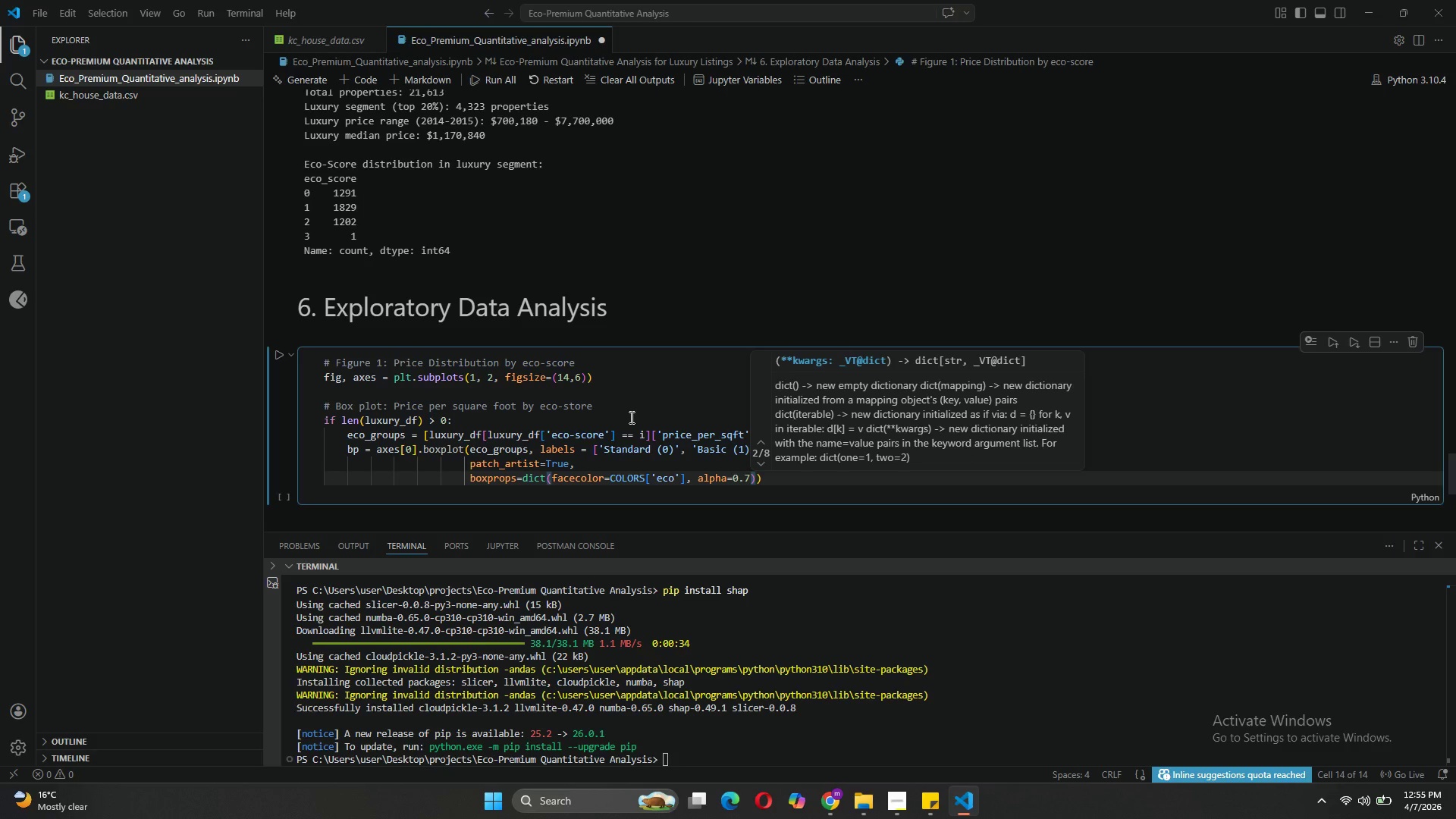 
left_click([676, 459])
 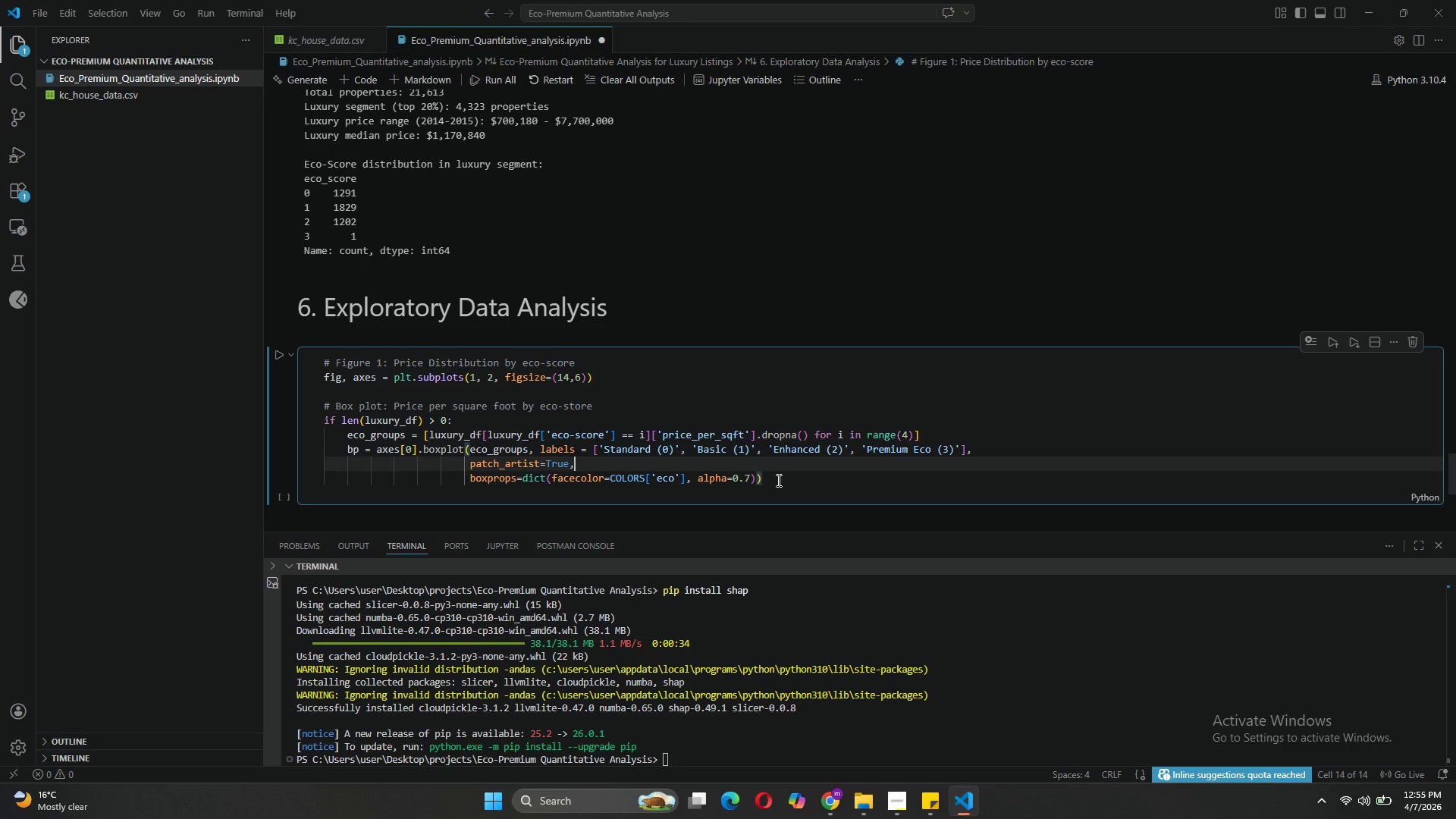 
left_click([777, 480])
 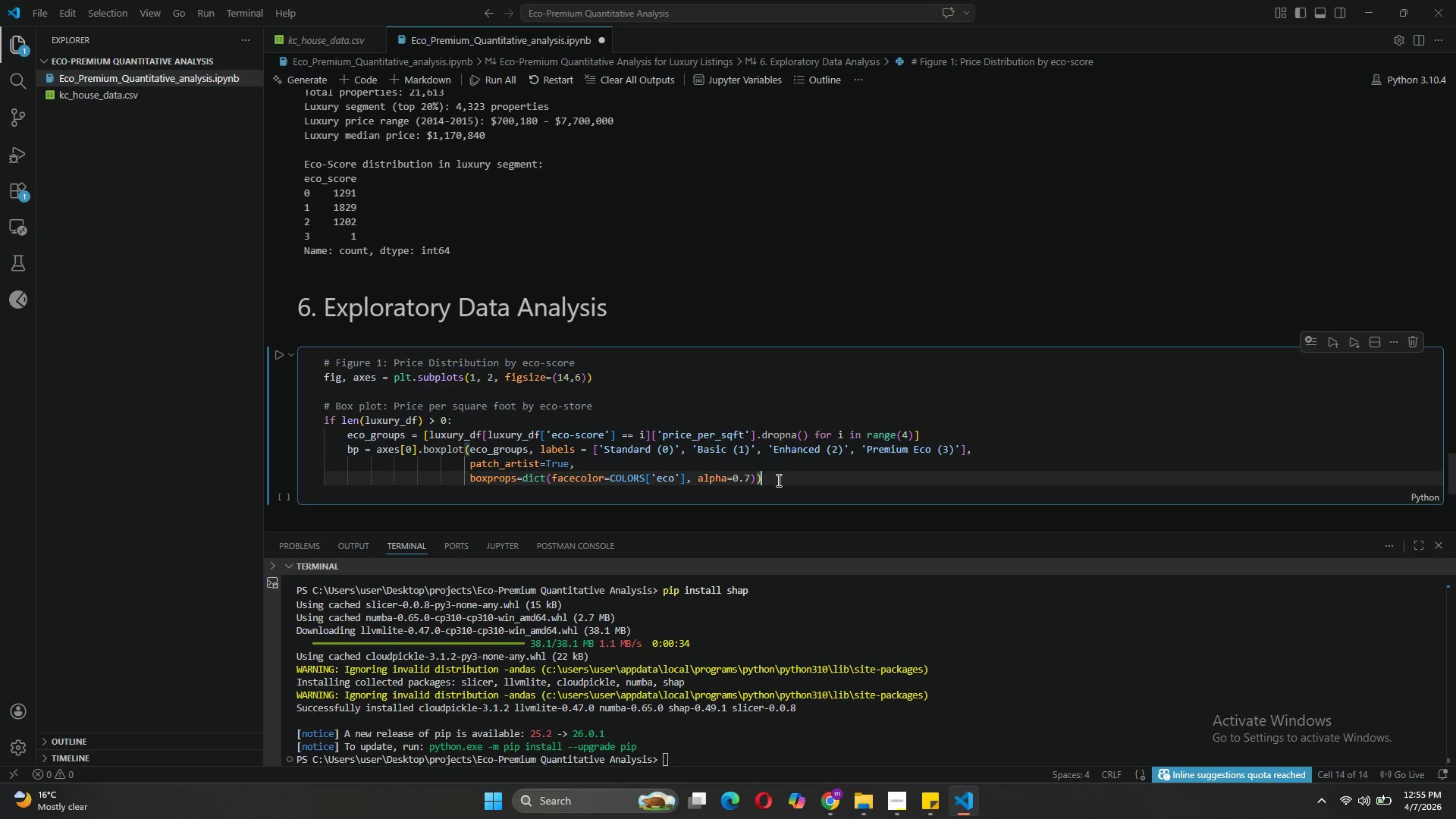 
key(Enter)
 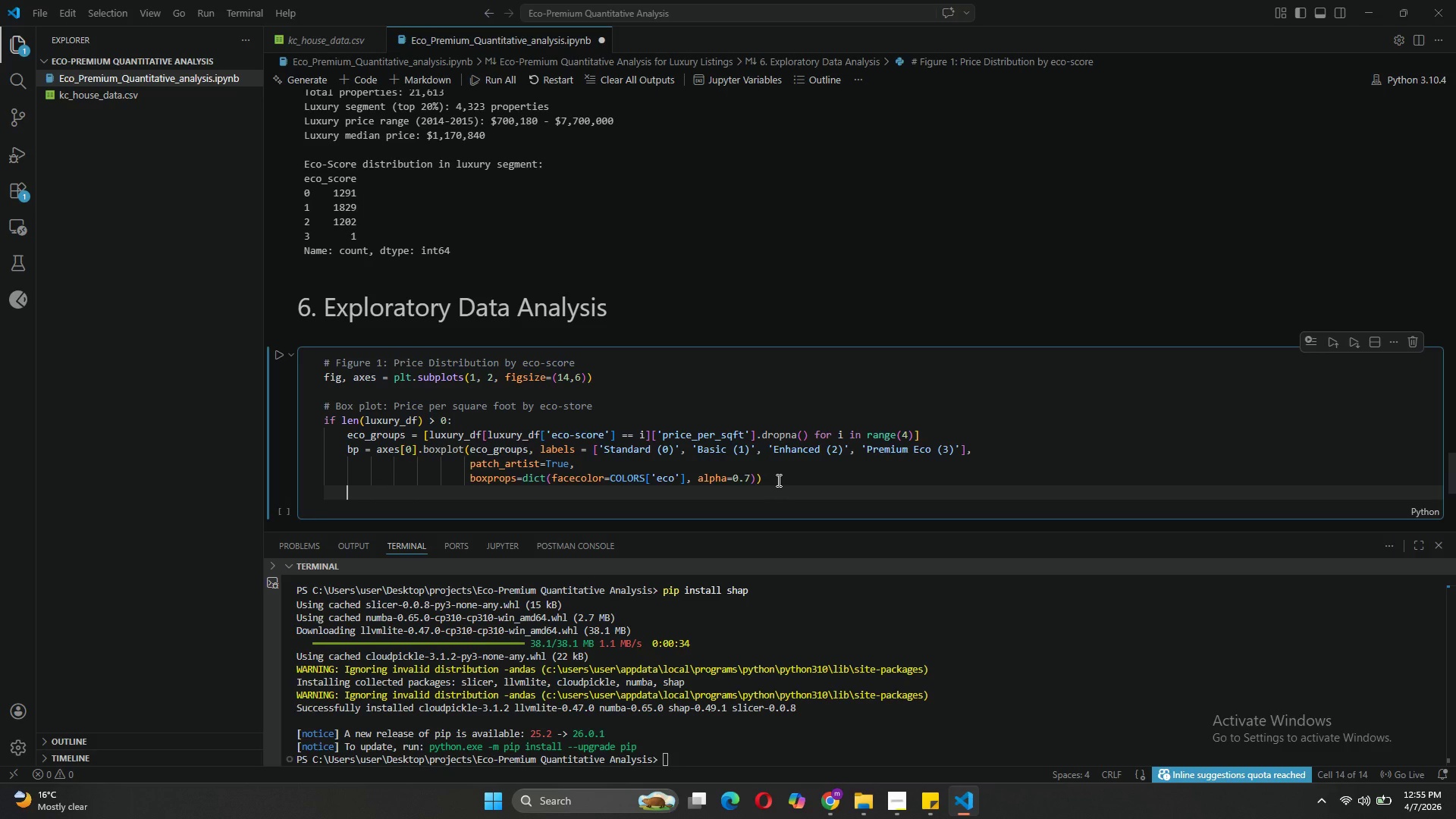 
type(axes[0)
 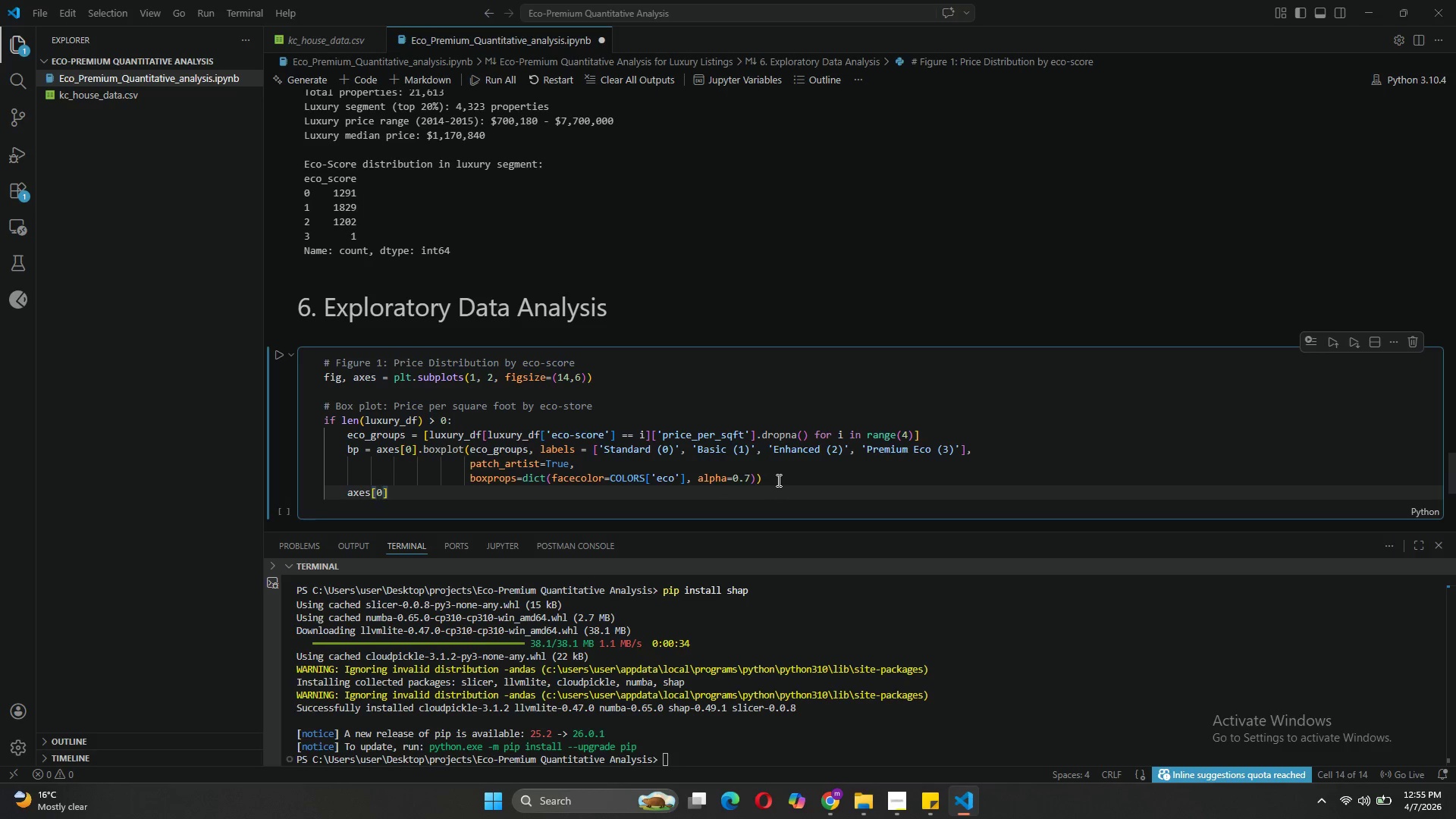 
key(ArrowRight)
 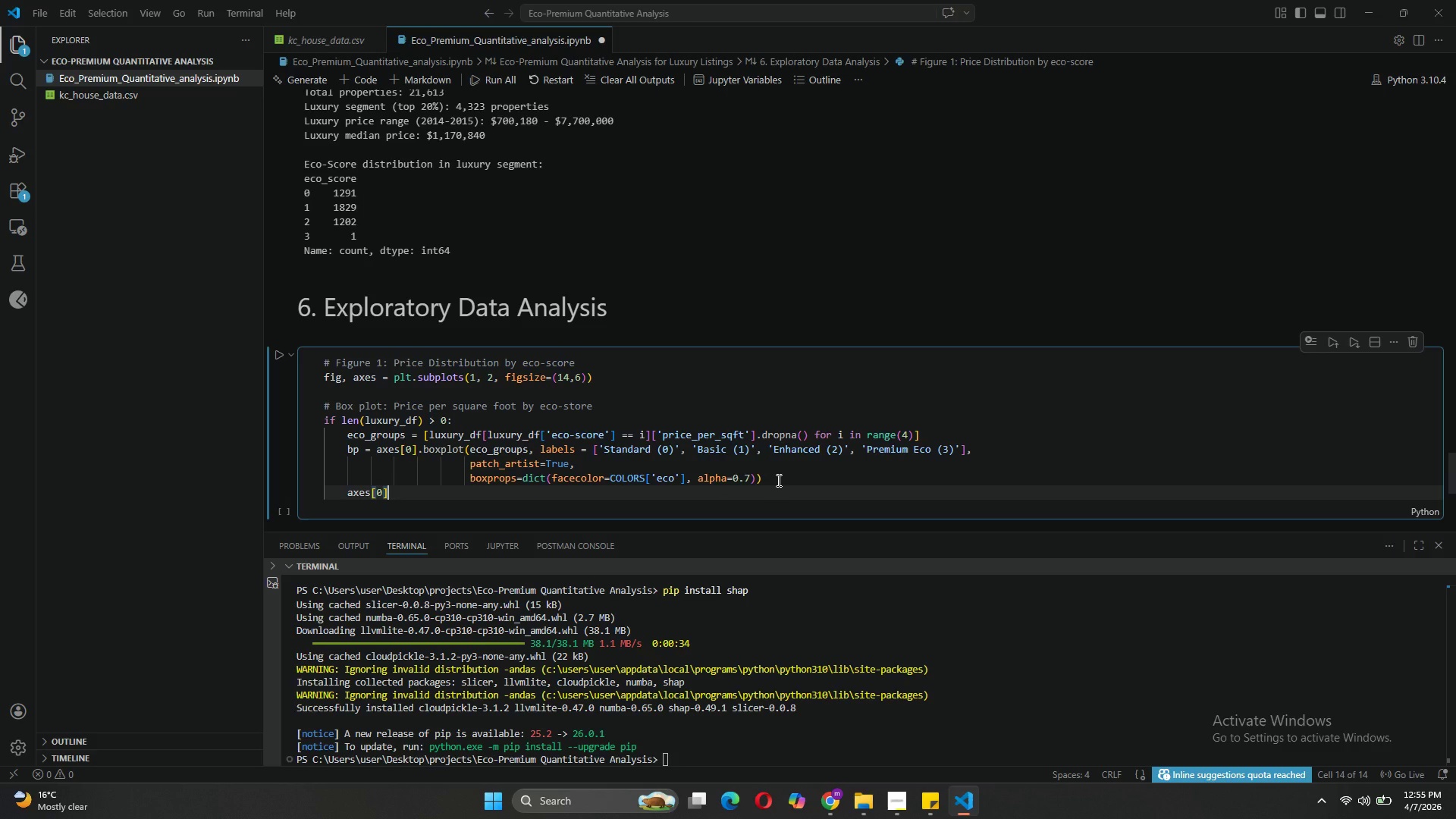 
type(.set_ylabel('Price per Square Foot)
 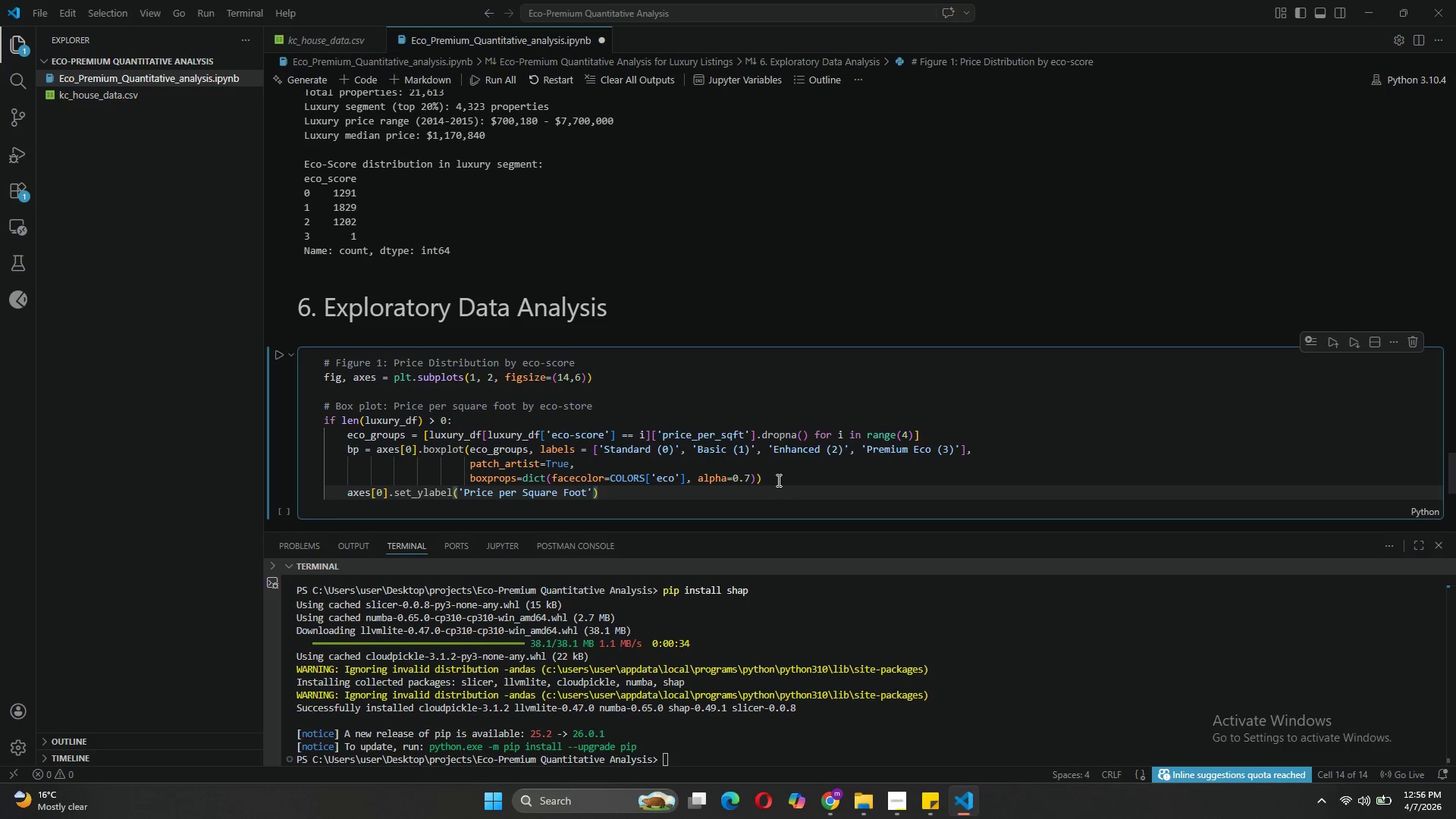 
wait(8.77)
 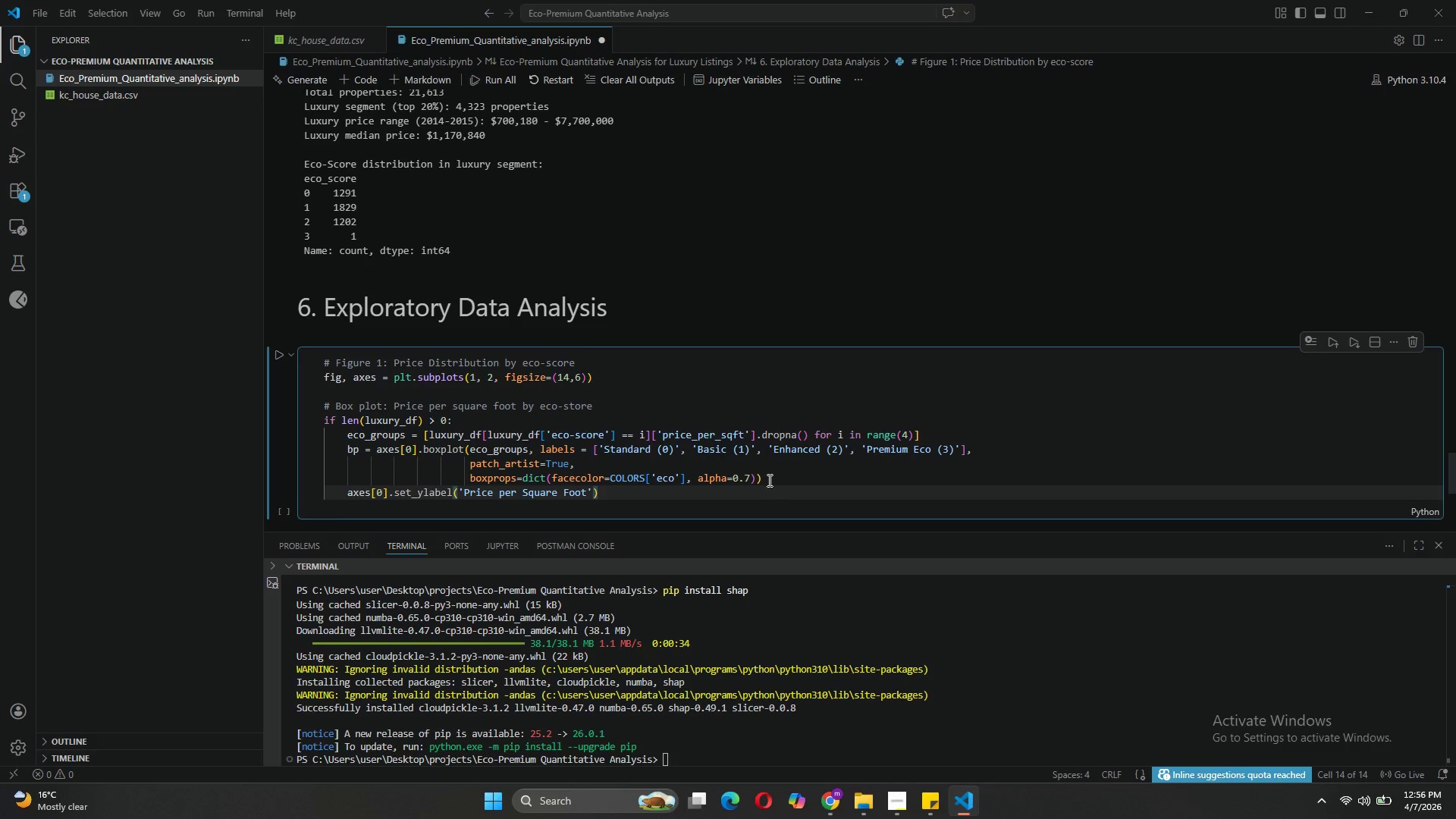 
left_click([611, 494])
 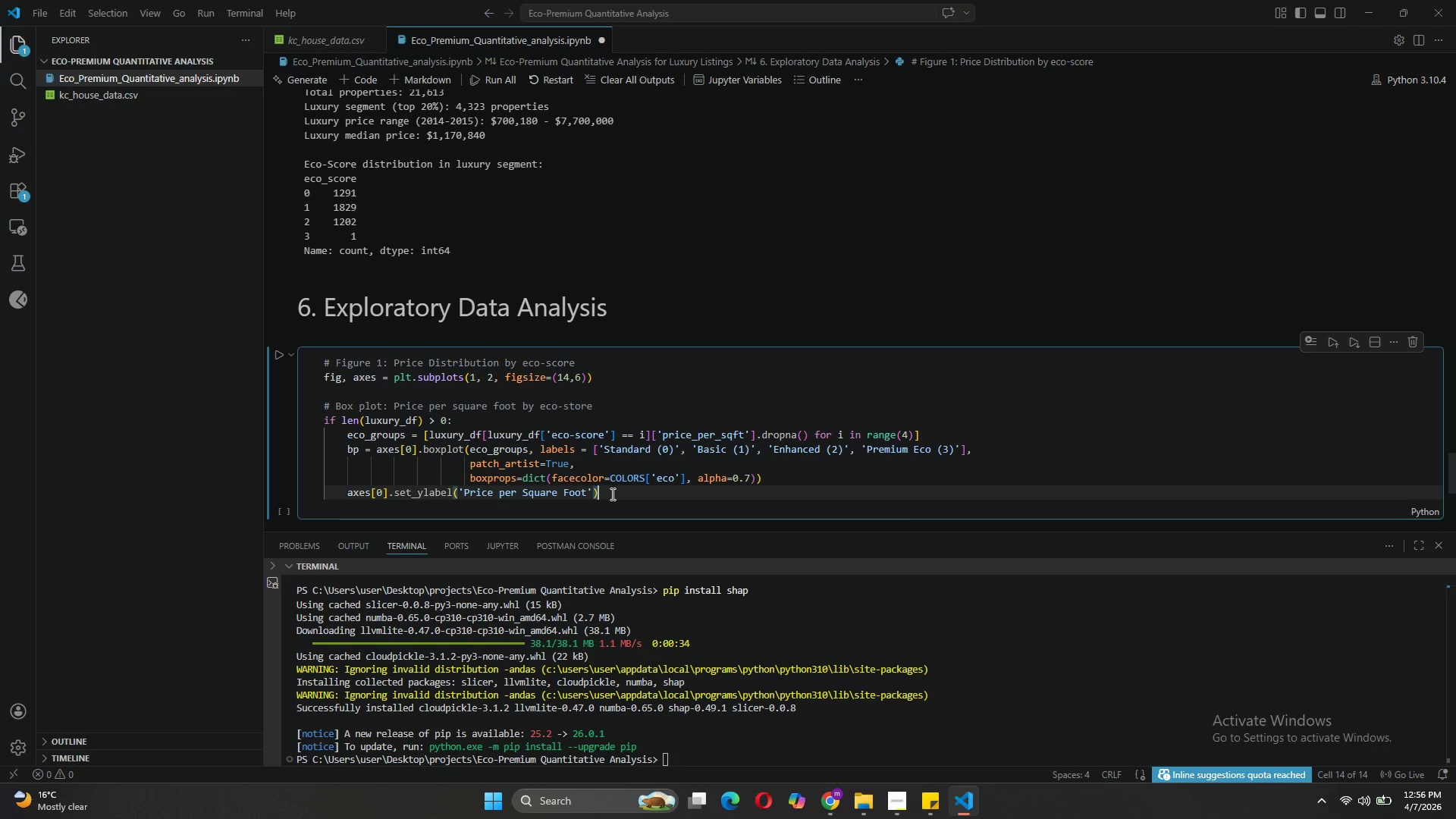 
key(Enter)
 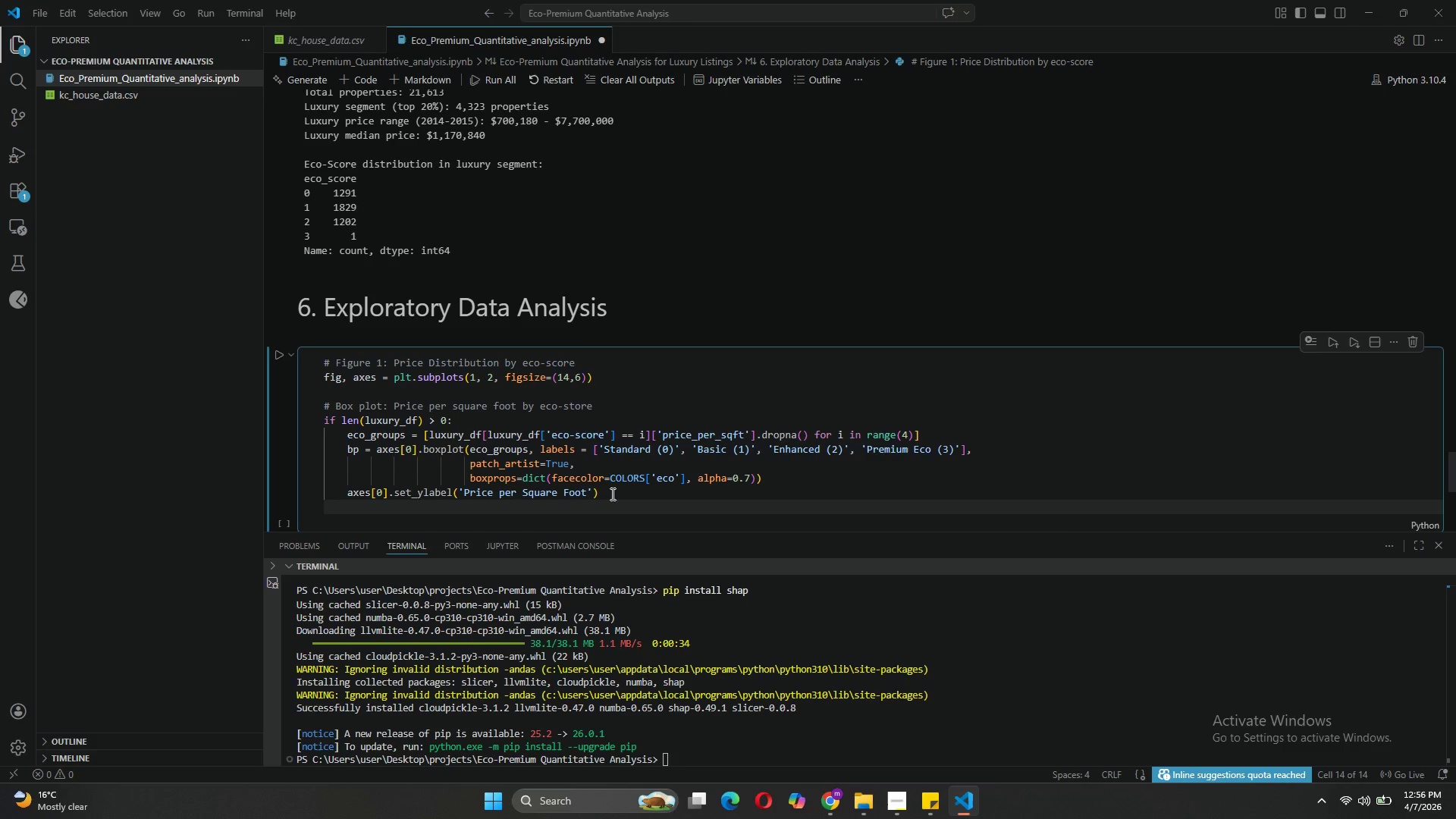 
type(axes[0)
 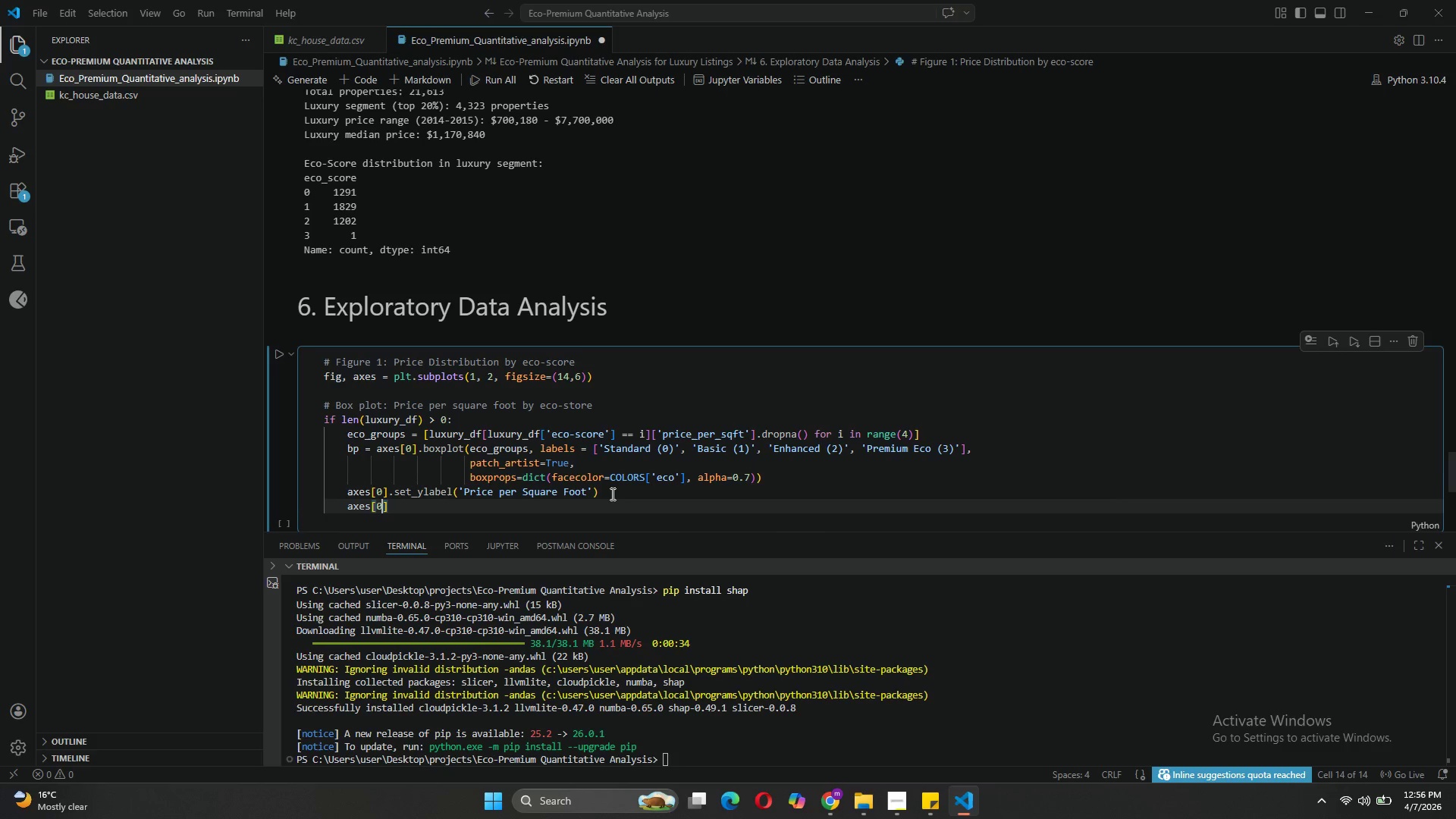 
key(ArrowRight)
 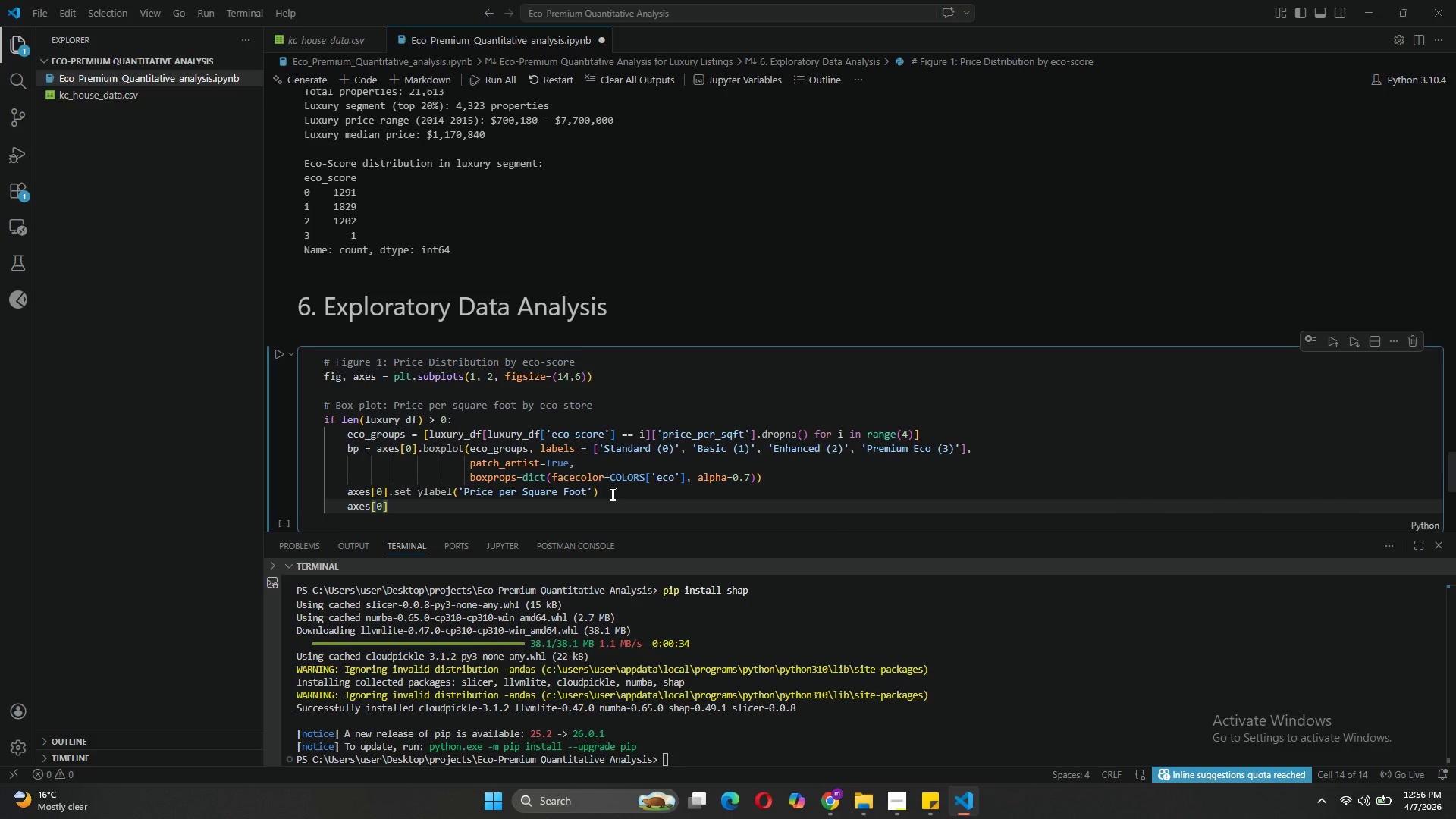 
type(.set_title('Eco-Score vs )
key(Backspace)
type(. Price pr)
key(Backspace)
type(er Square Foot )
key(Backspace)
type(\n Luxury)
 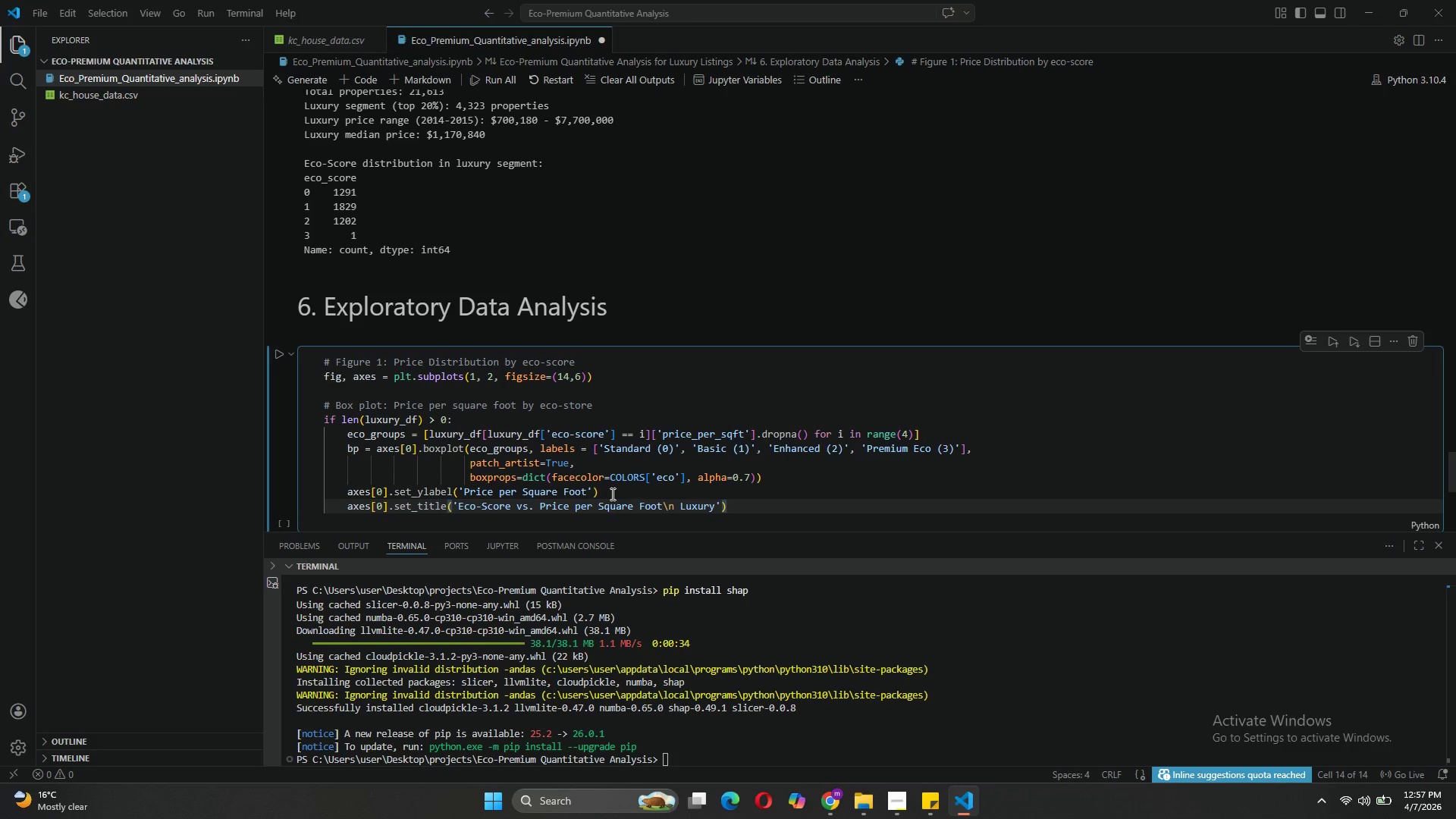 
key(ArrowLeft)
 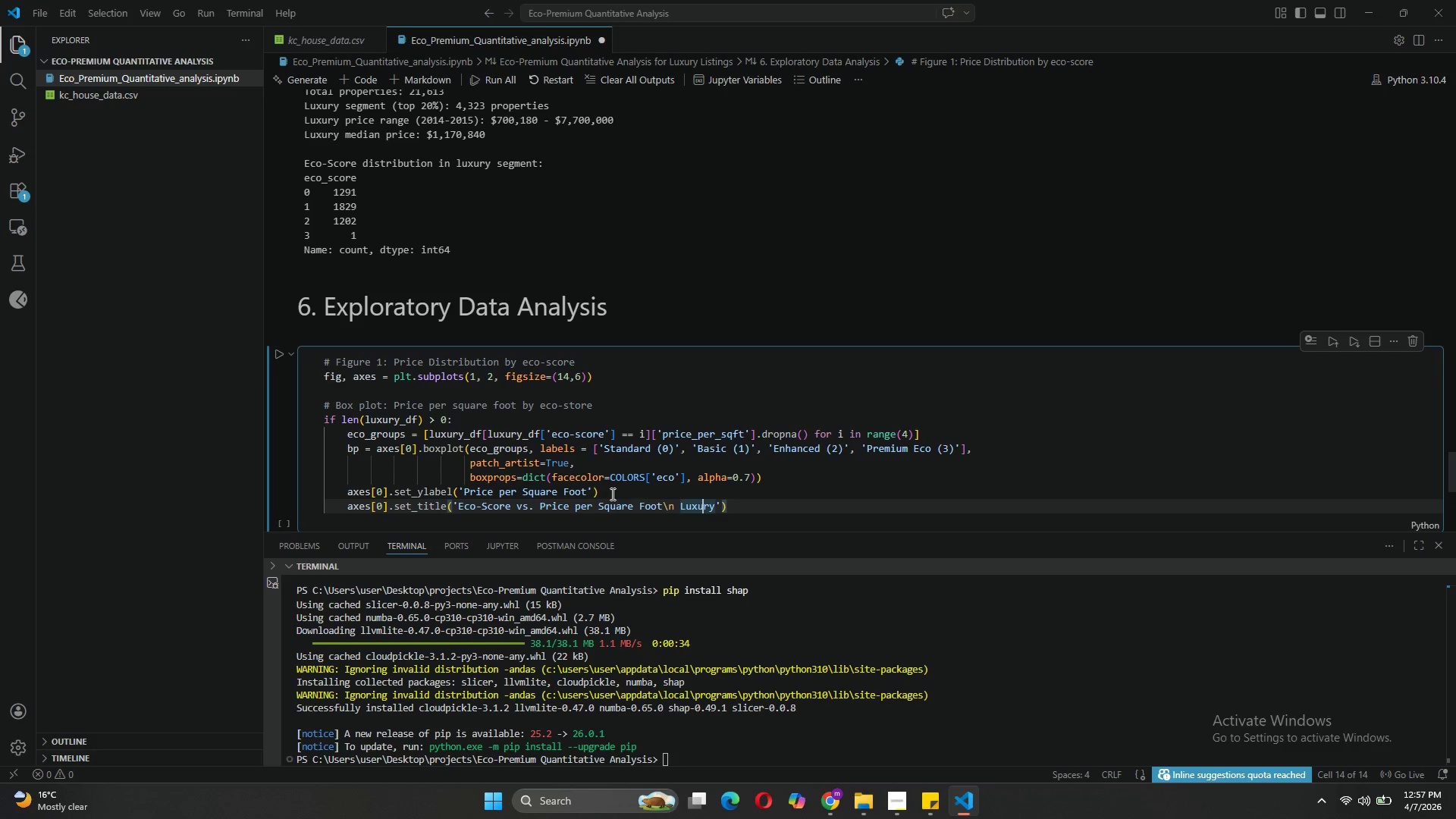 
key(ArrowLeft)
 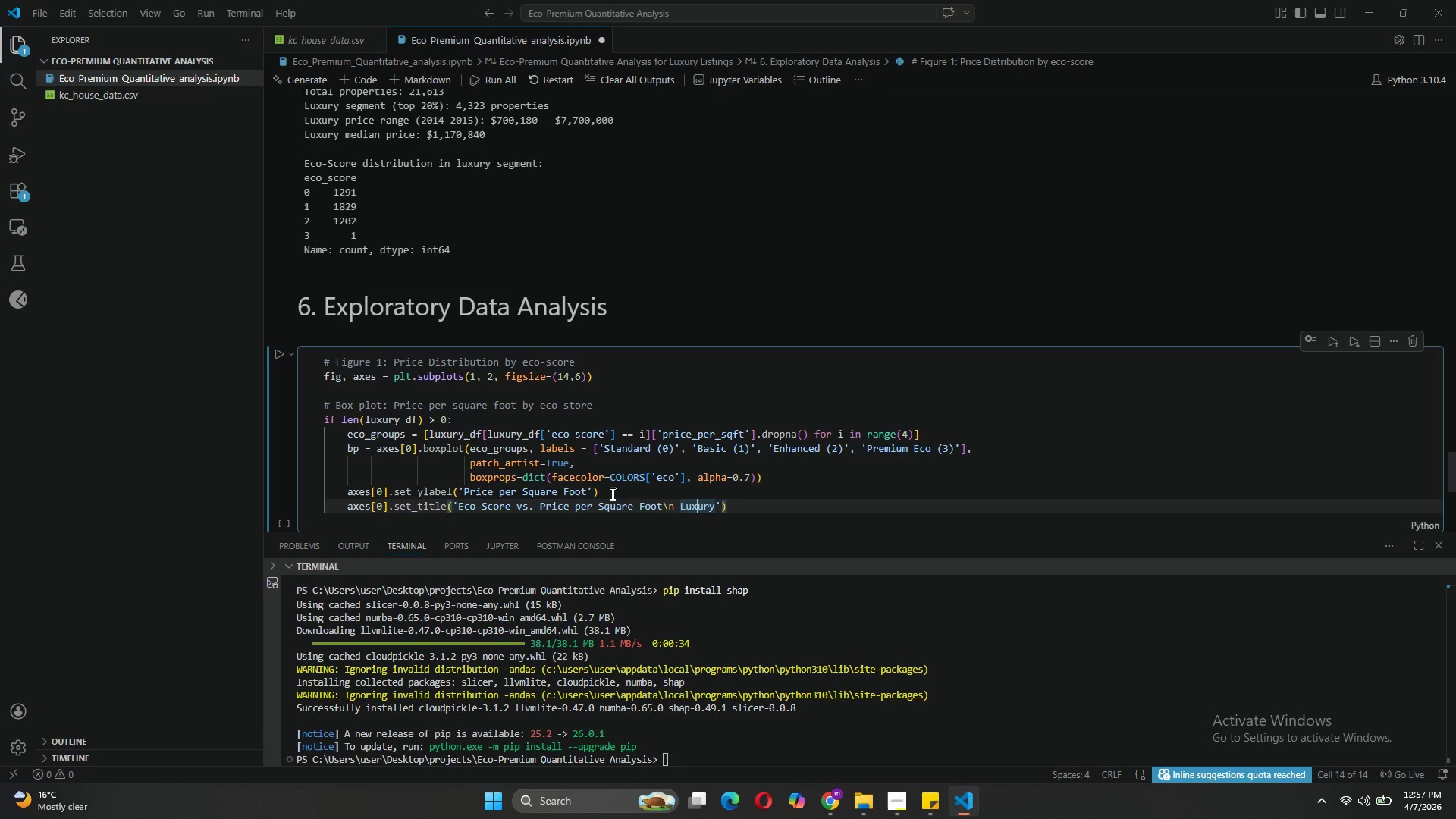 
key(ArrowLeft)
 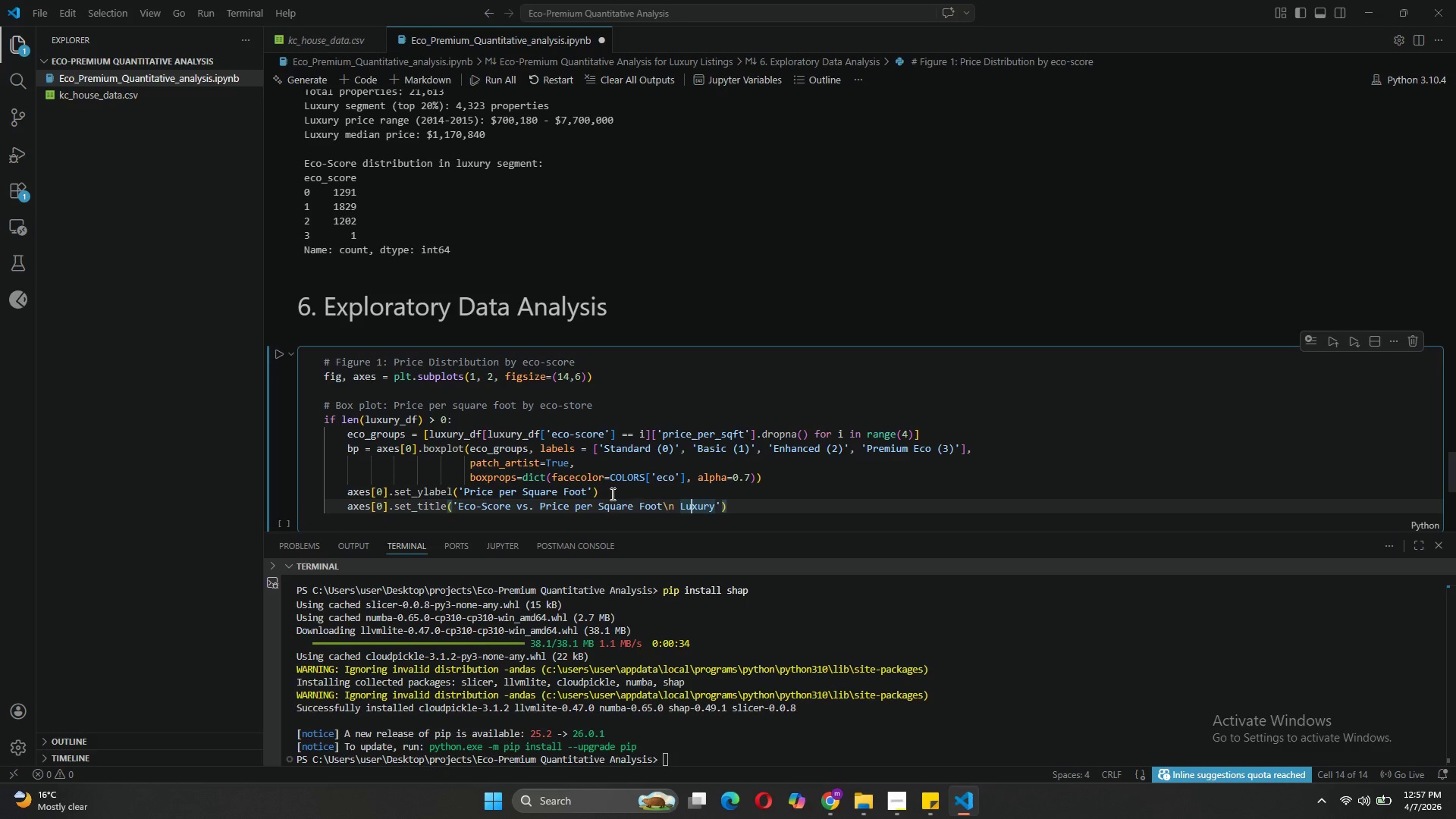 
key(ArrowLeft)
 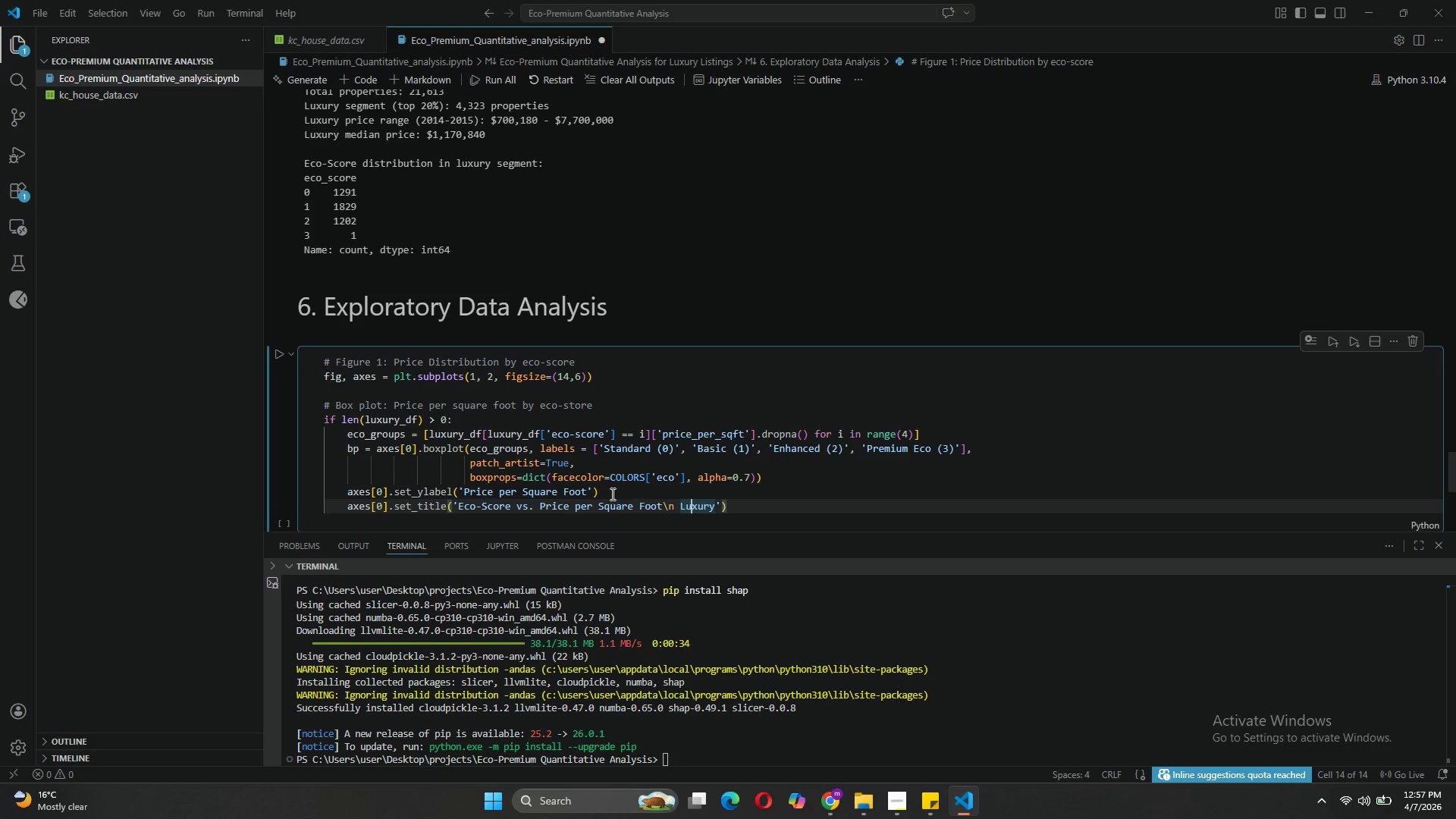 
key(ArrowLeft)
 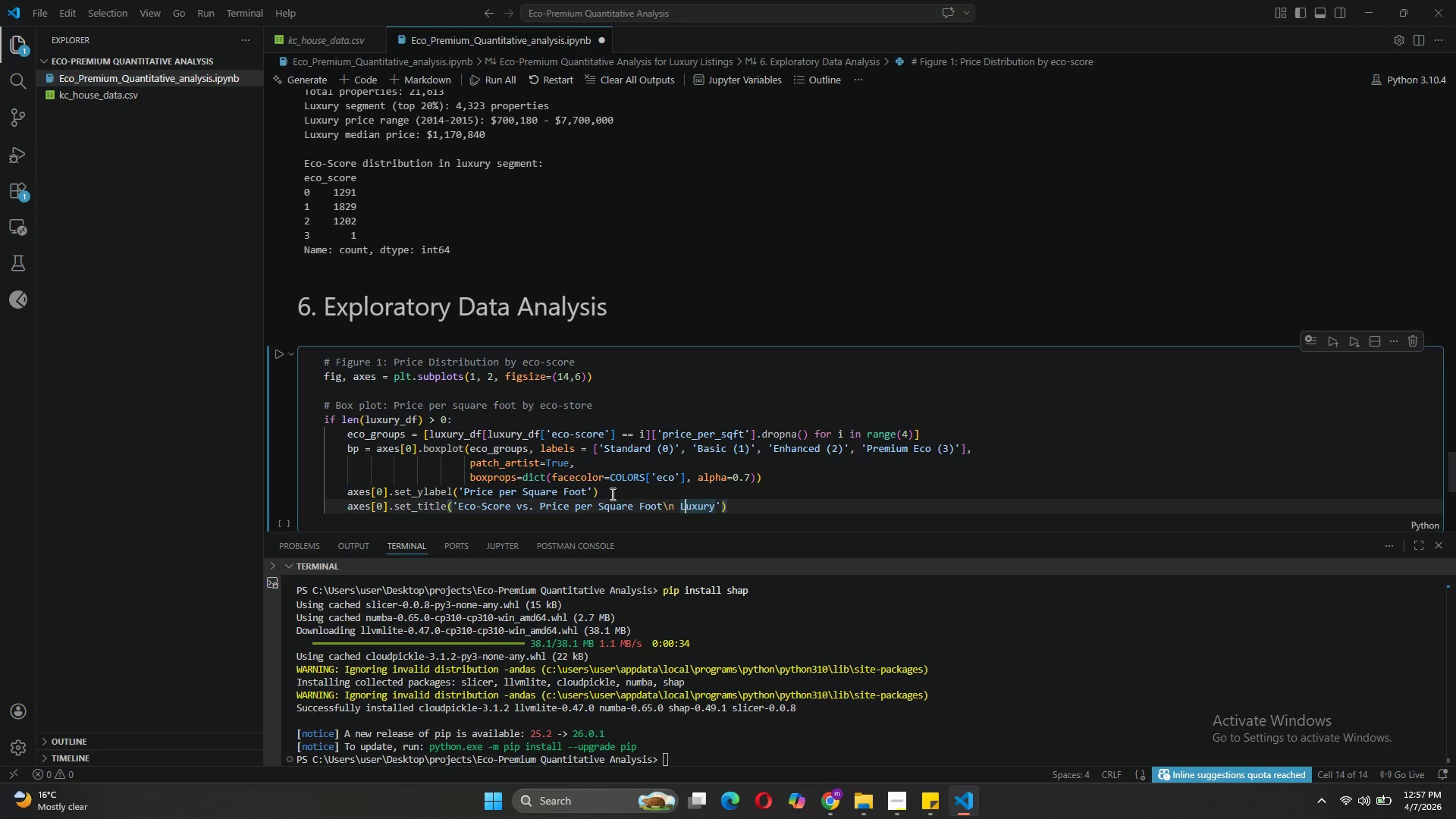 
key(ArrowLeft)
 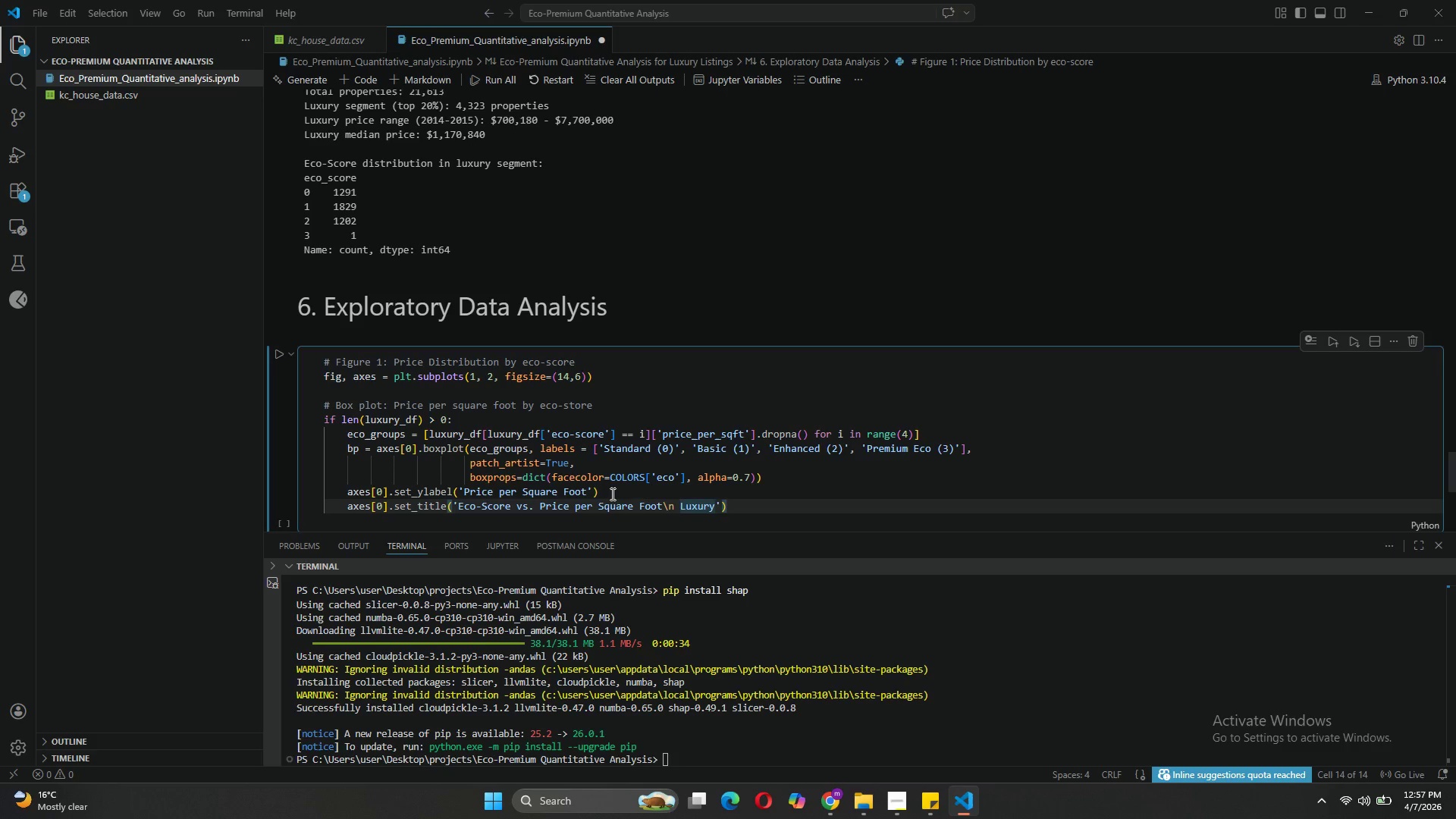 
key(Backspace)
 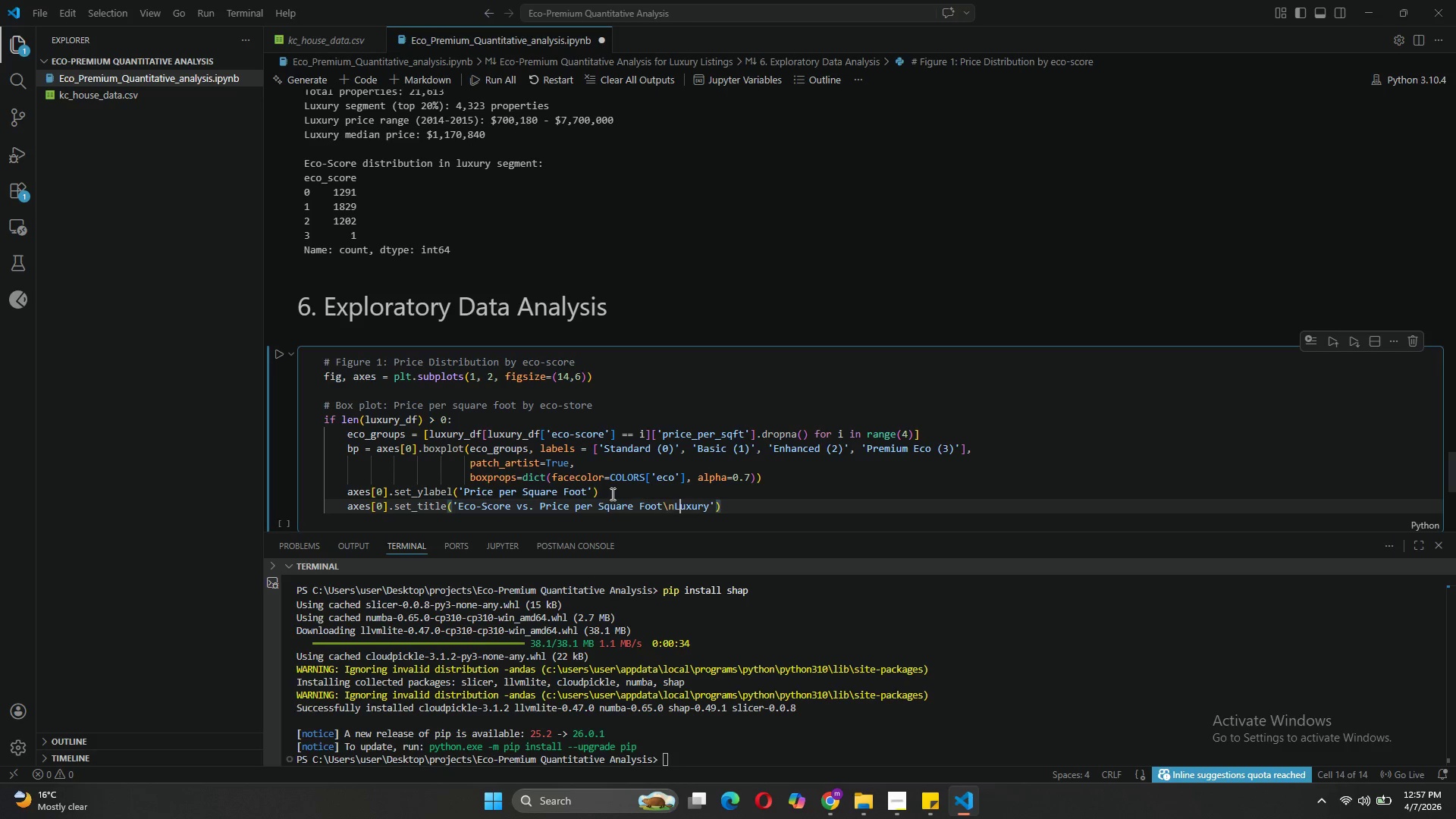 
key(ArrowRight)
 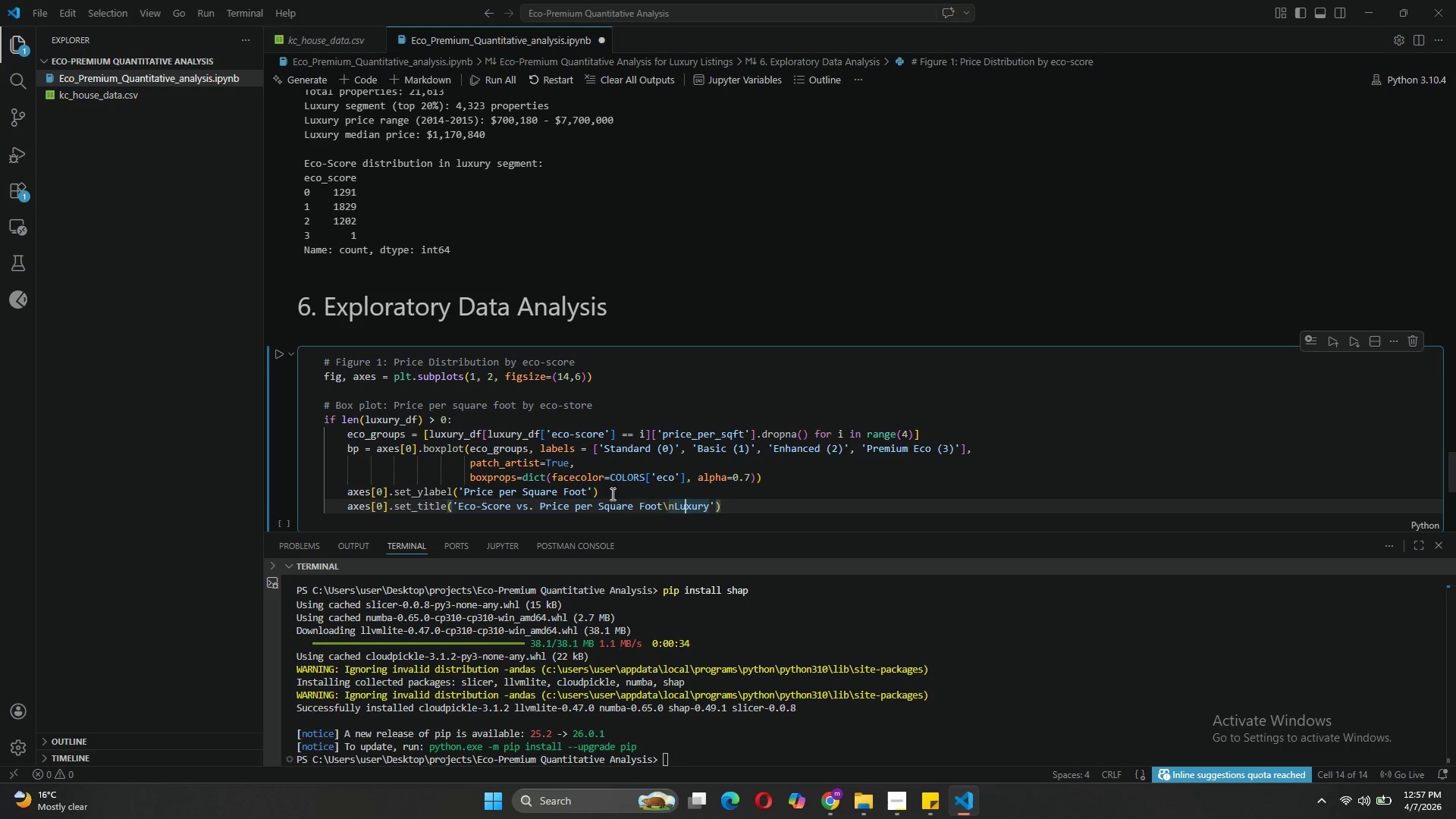 
key(ArrowRight)
 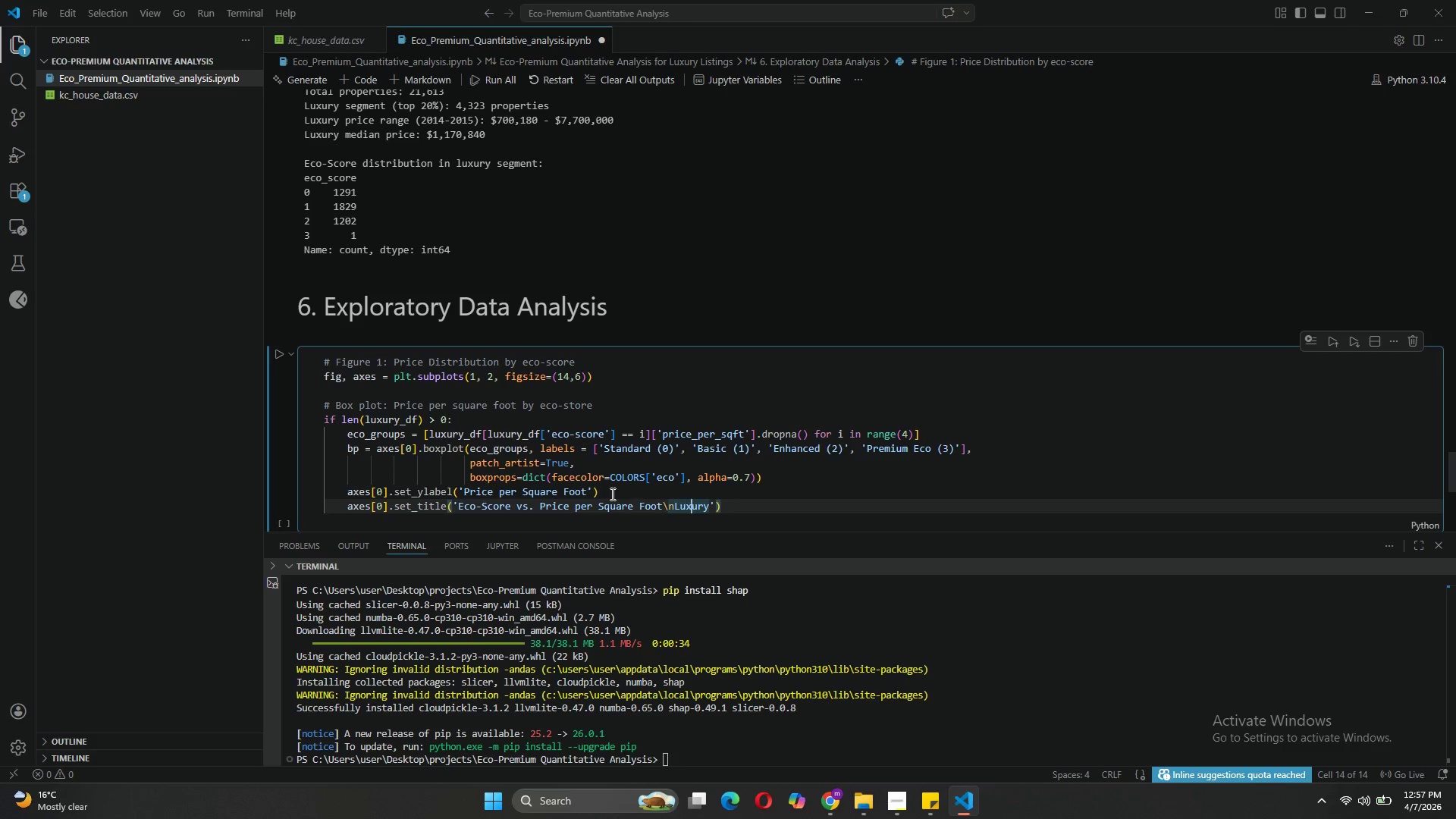 
key(ArrowRight)
 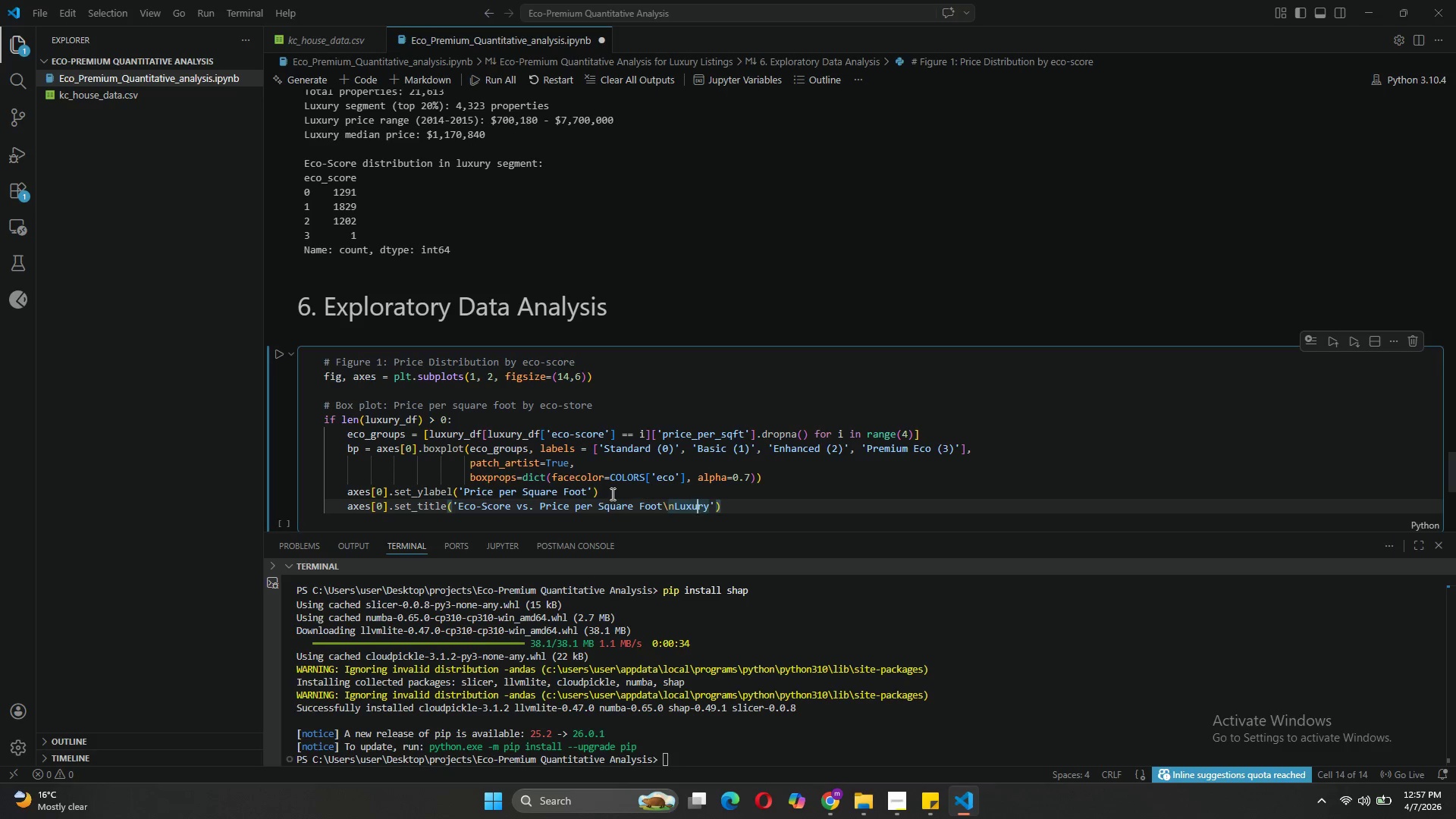 
key(ArrowRight)
 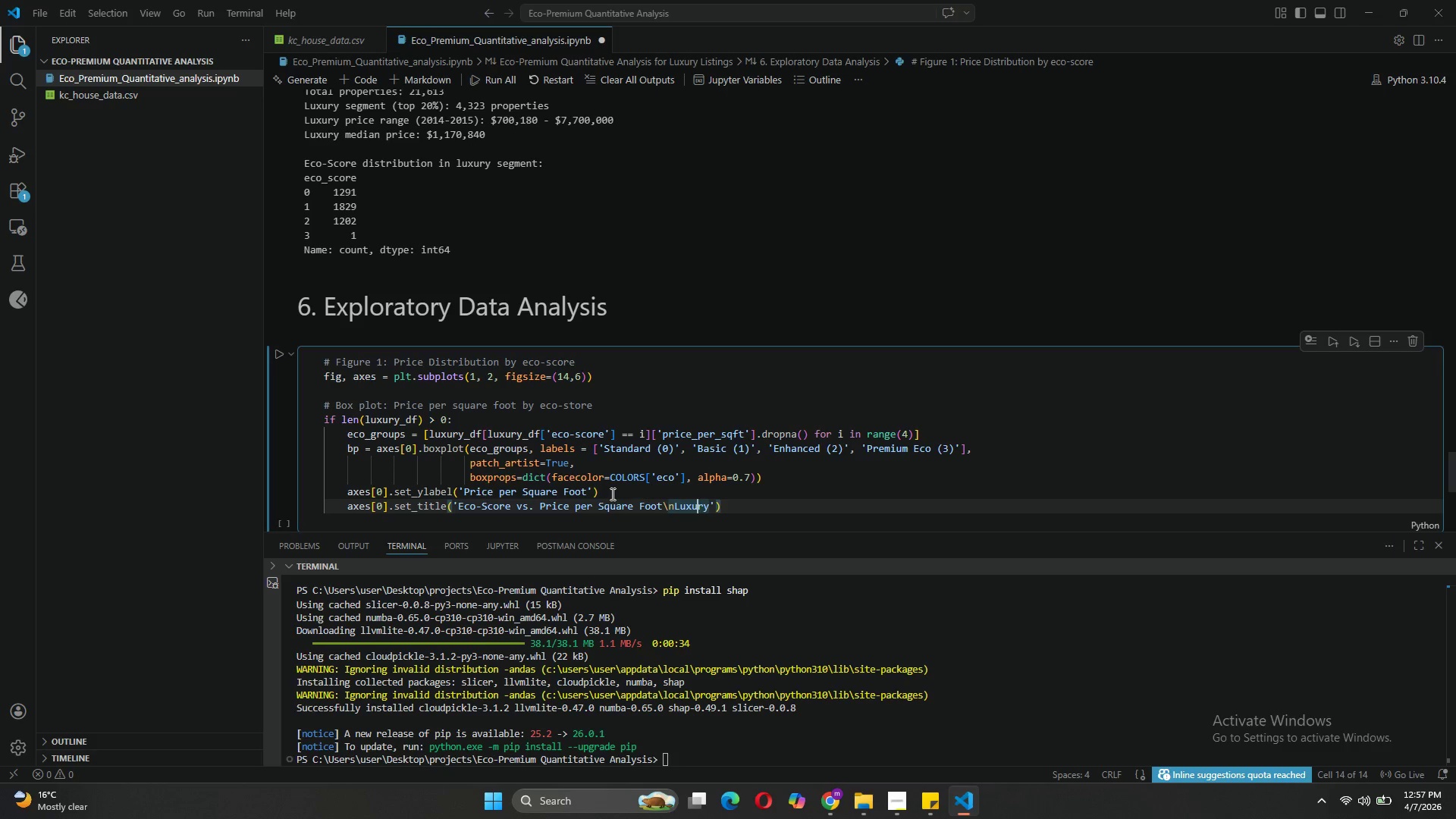 
key(ArrowRight)
 